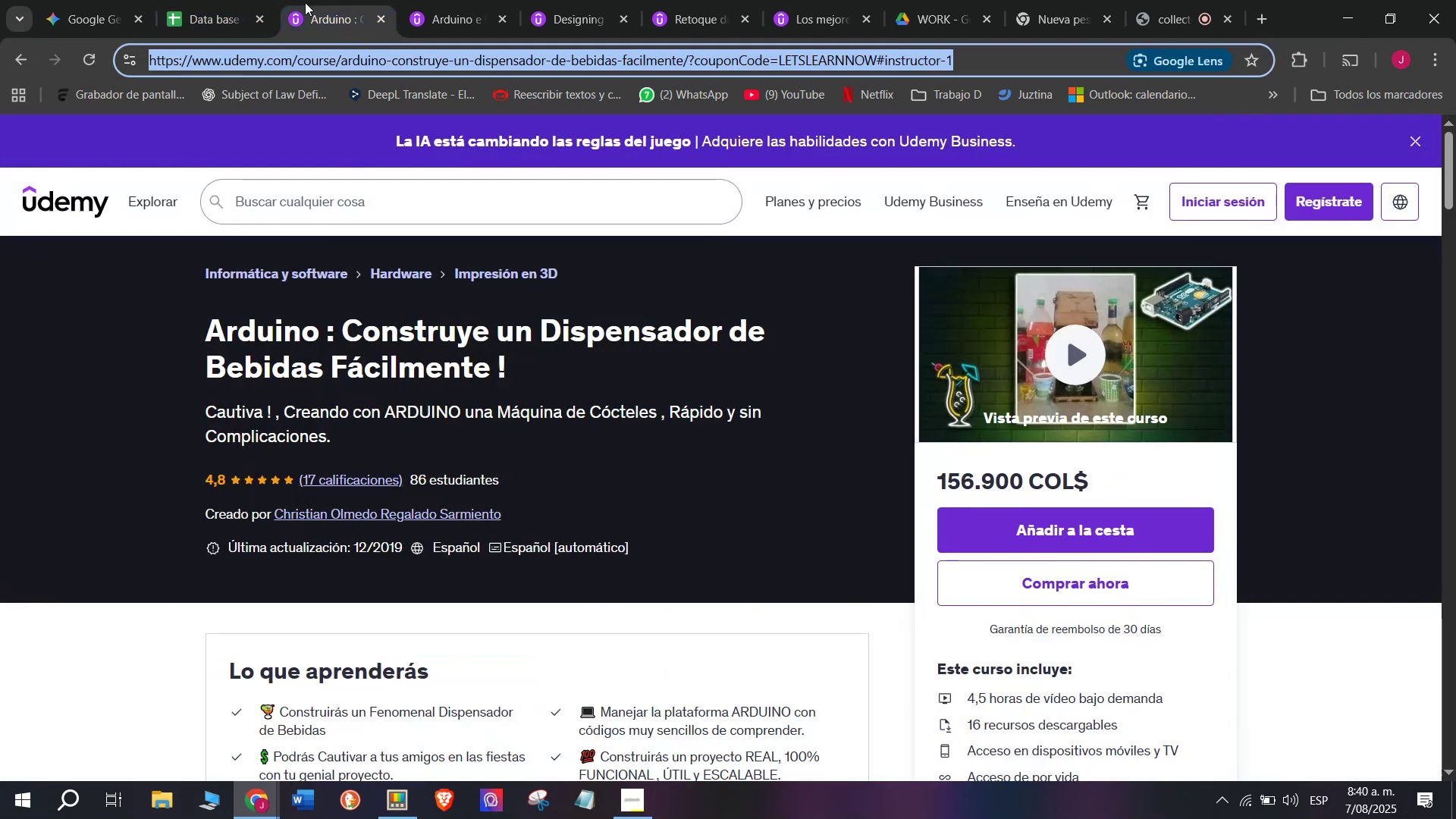 
key(Control+C)
 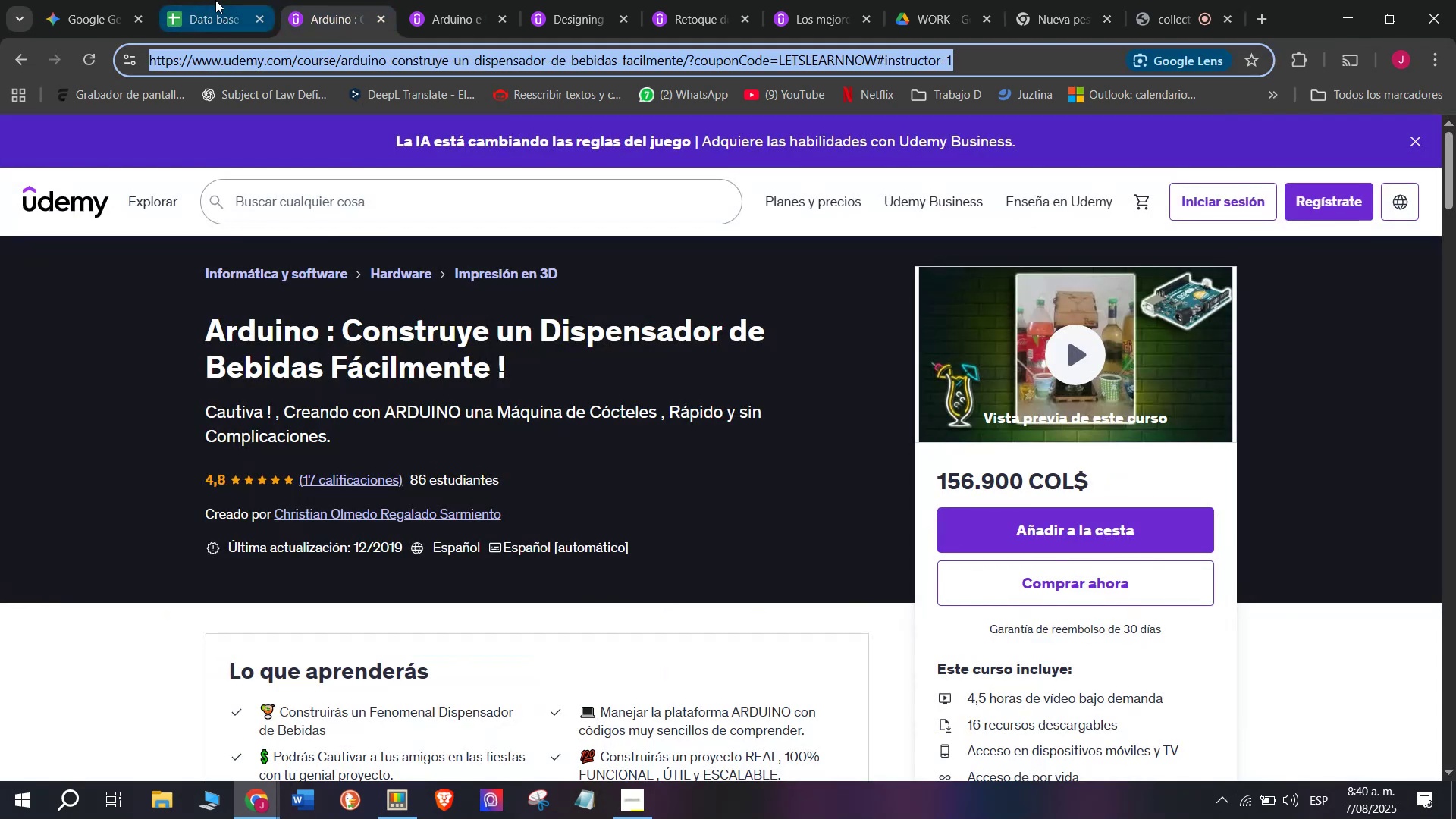 
triple_click([215, 0])
 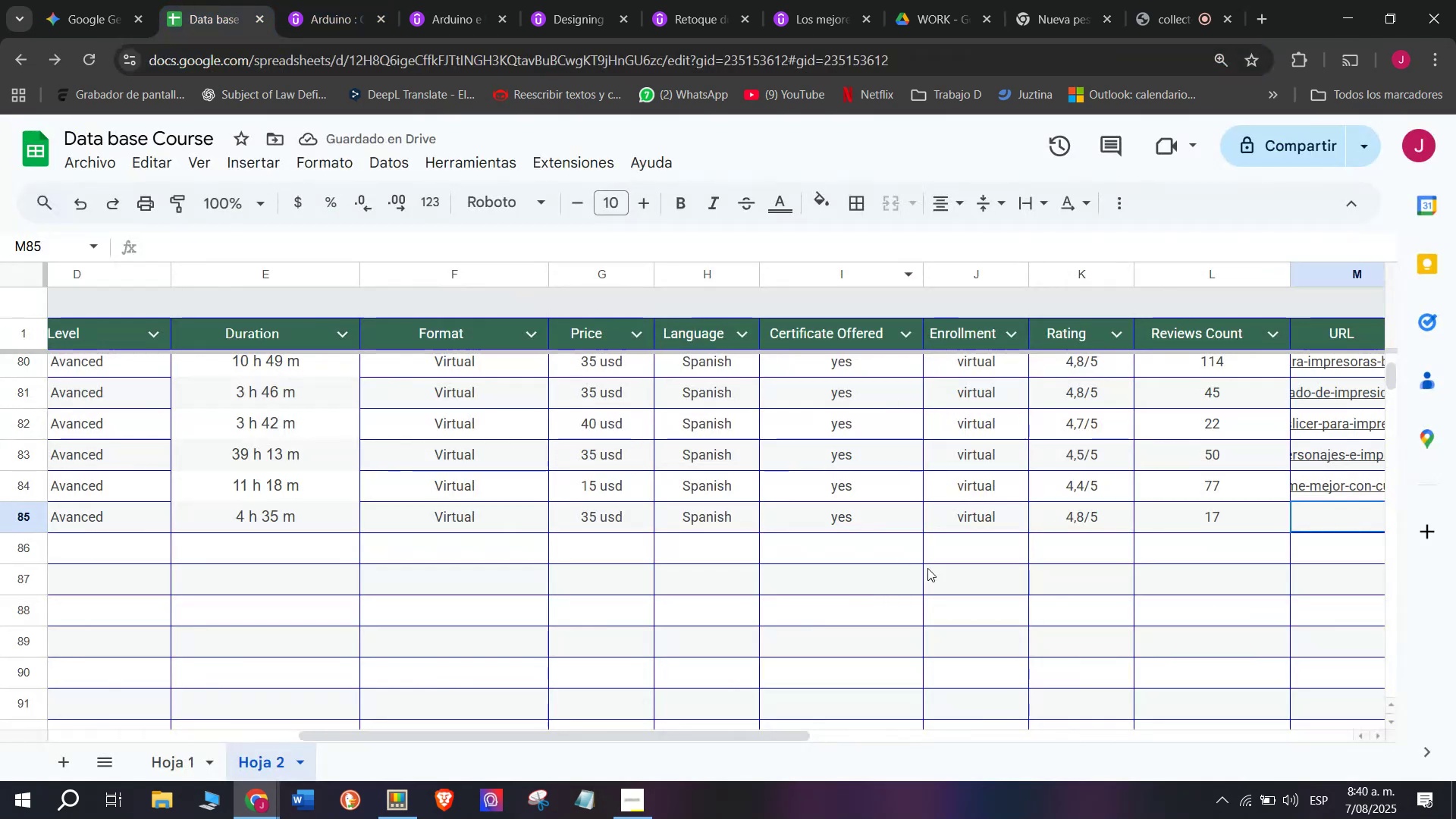 
key(Control+ControlLeft)
 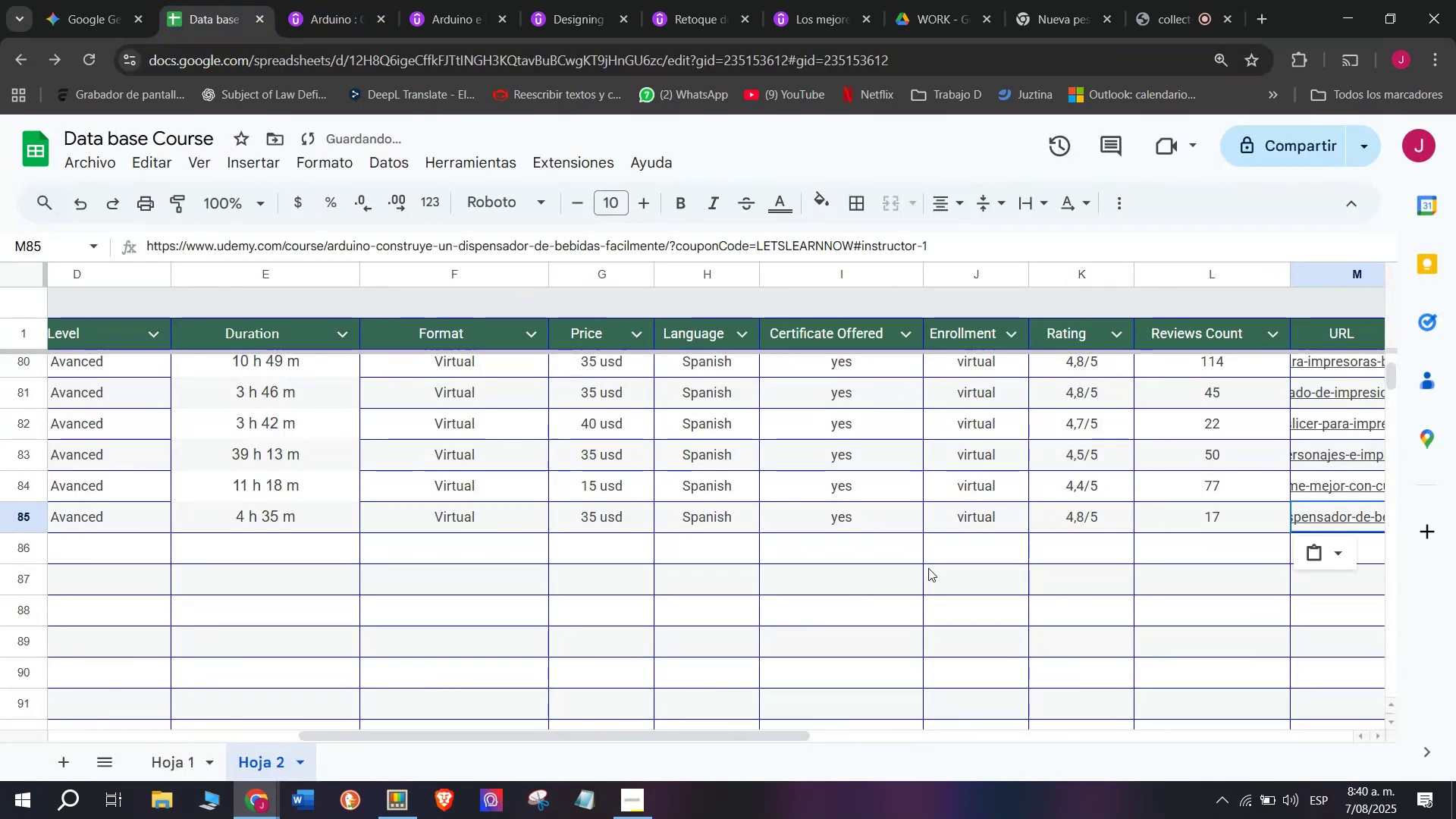 
key(Z)
 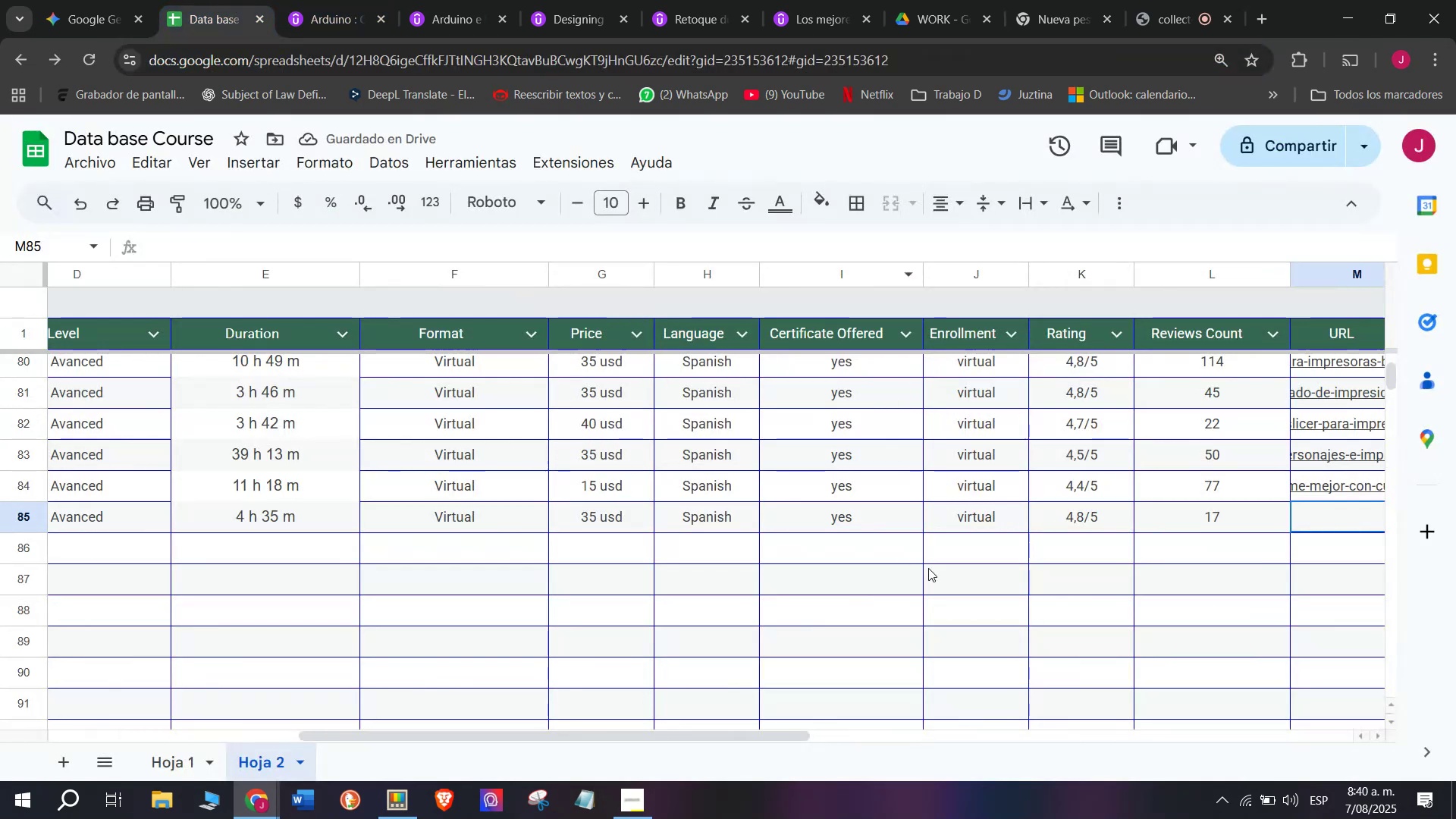 
key(Control+V)
 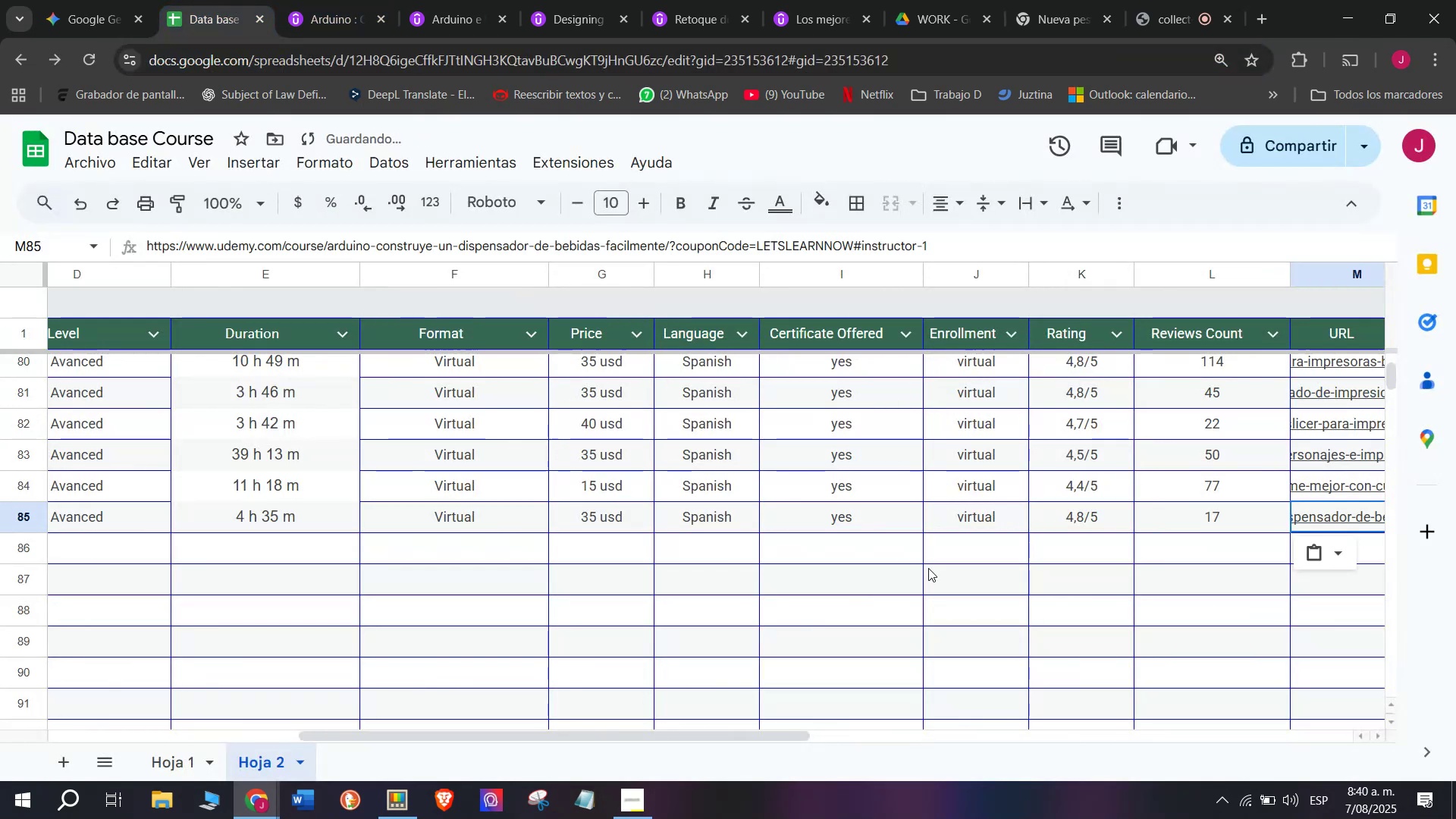 
scroll: coordinate [544, 522], scroll_direction: up, amount: 4.0
 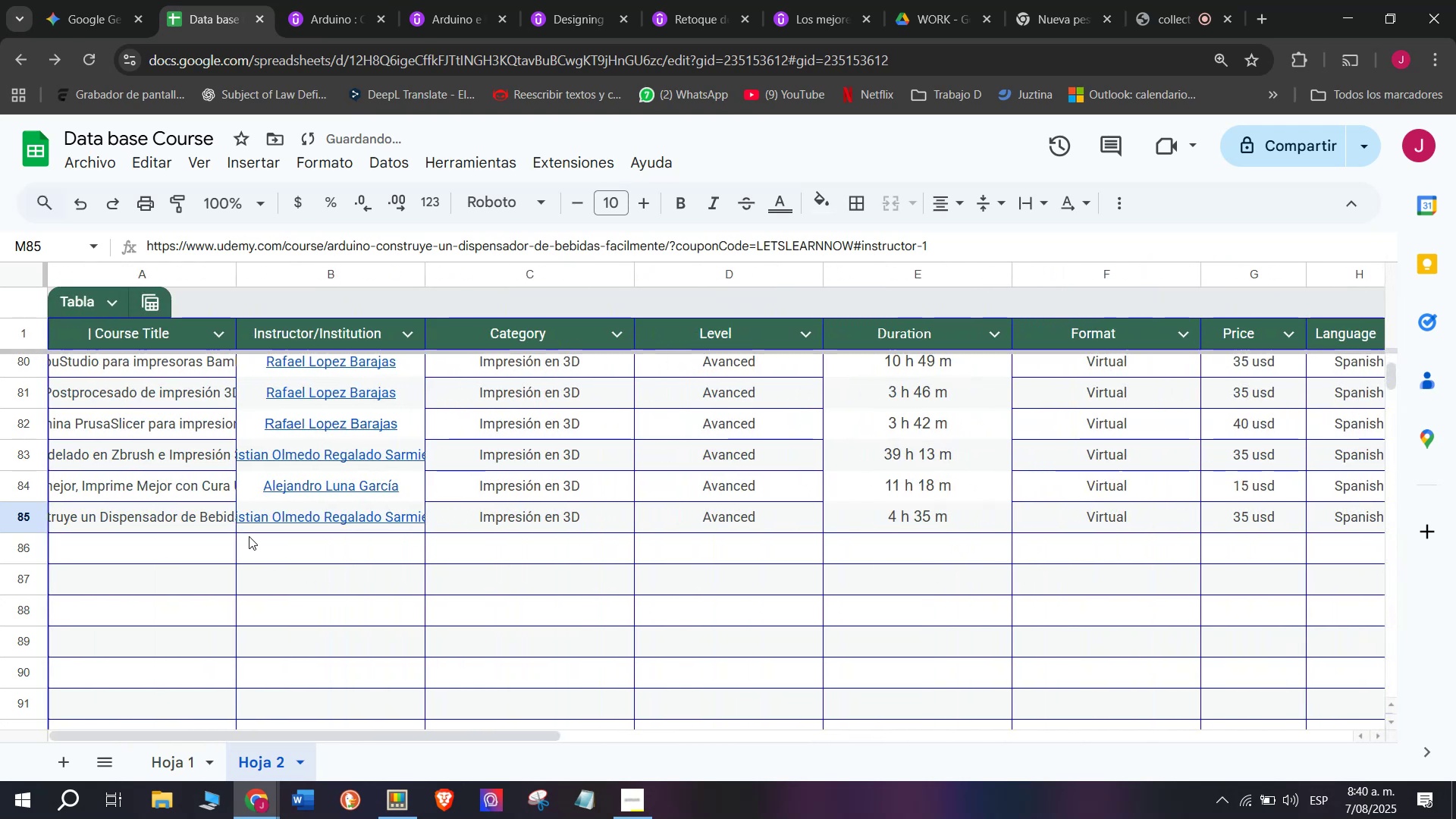 
left_click([231, 536])
 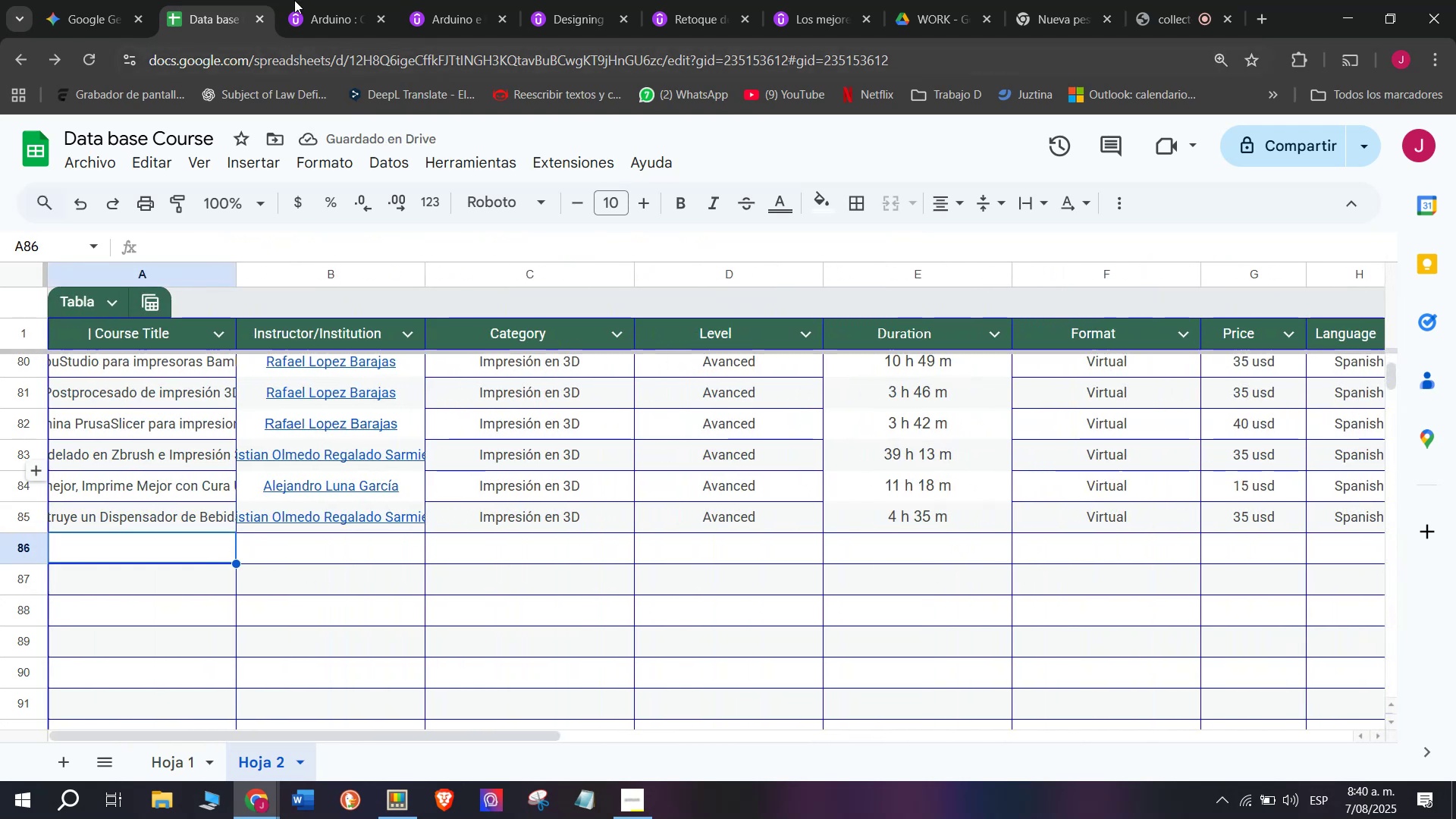 
left_click([313, 0])
 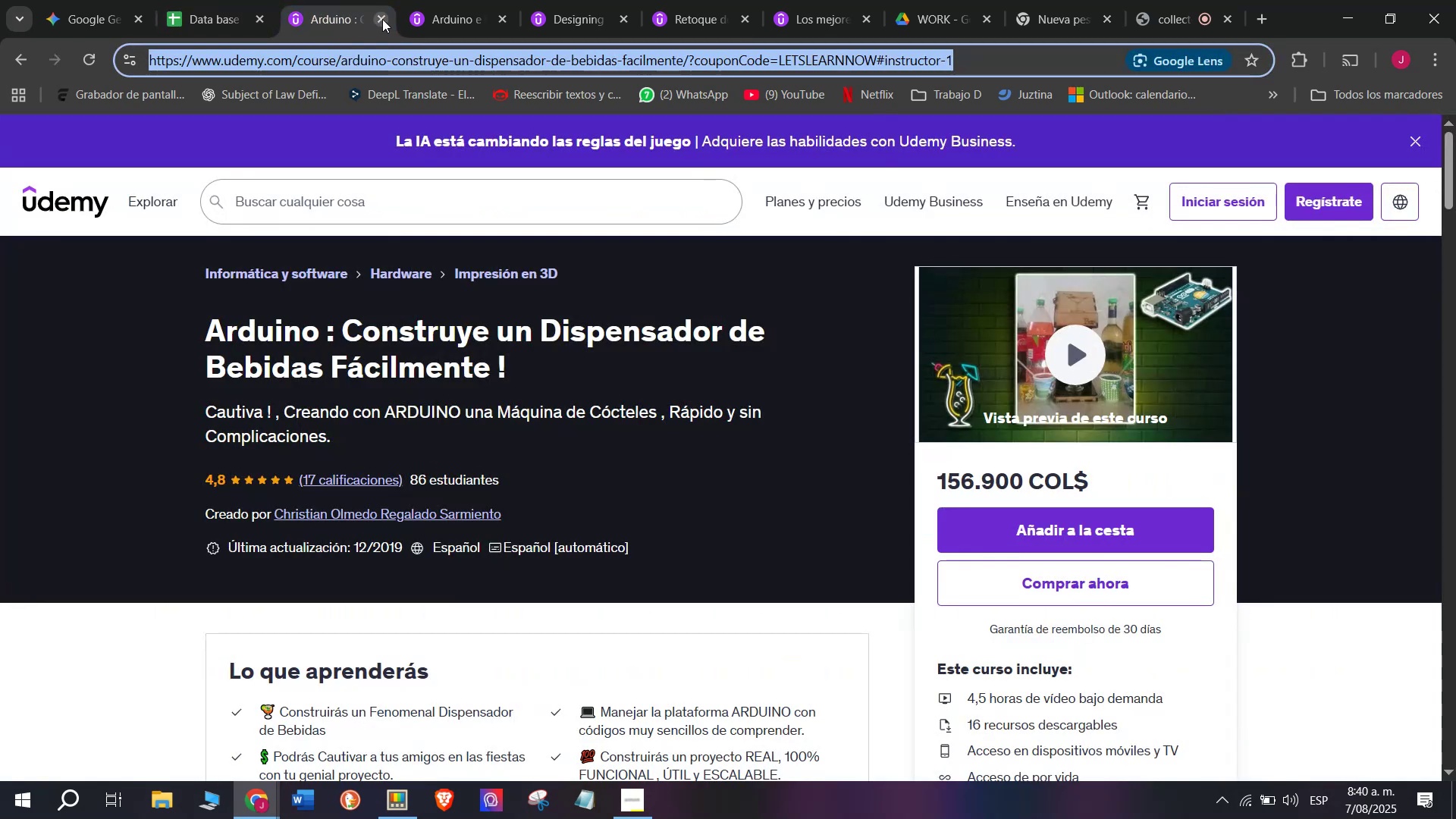 
left_click([382, 19])
 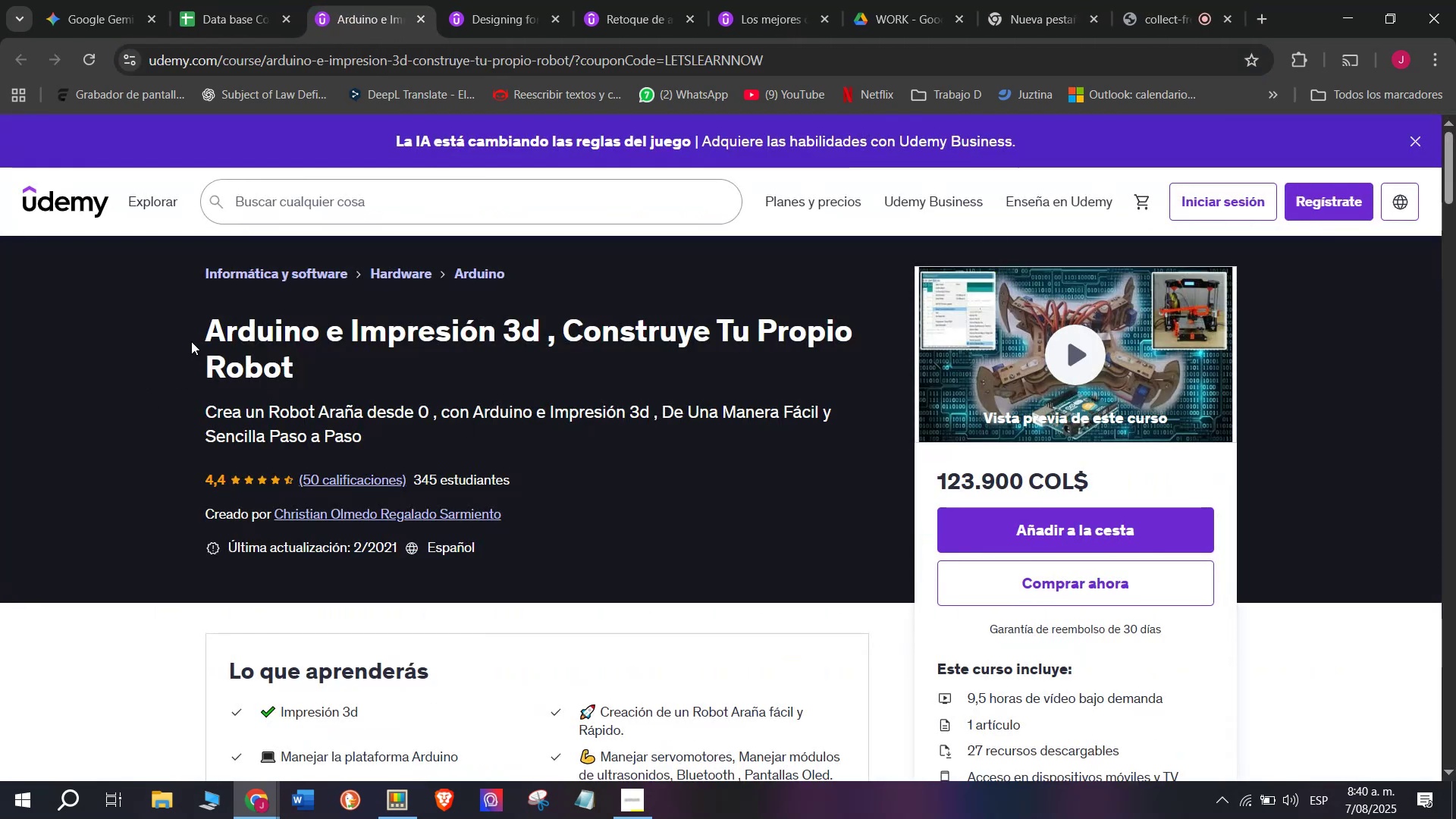 
left_click_drag(start_coordinate=[186, 318], to_coordinate=[378, 374])
 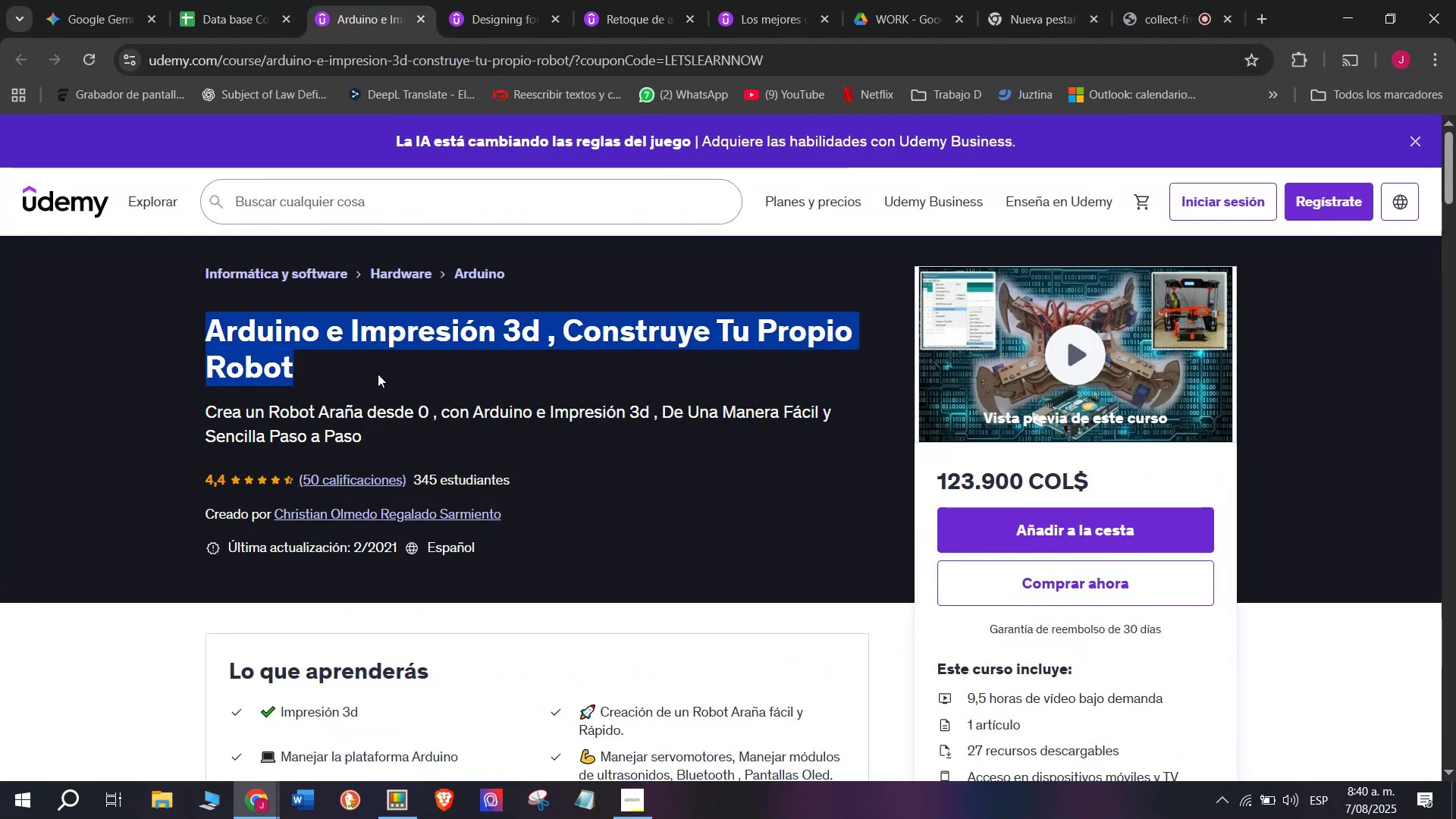 
key(Break)
 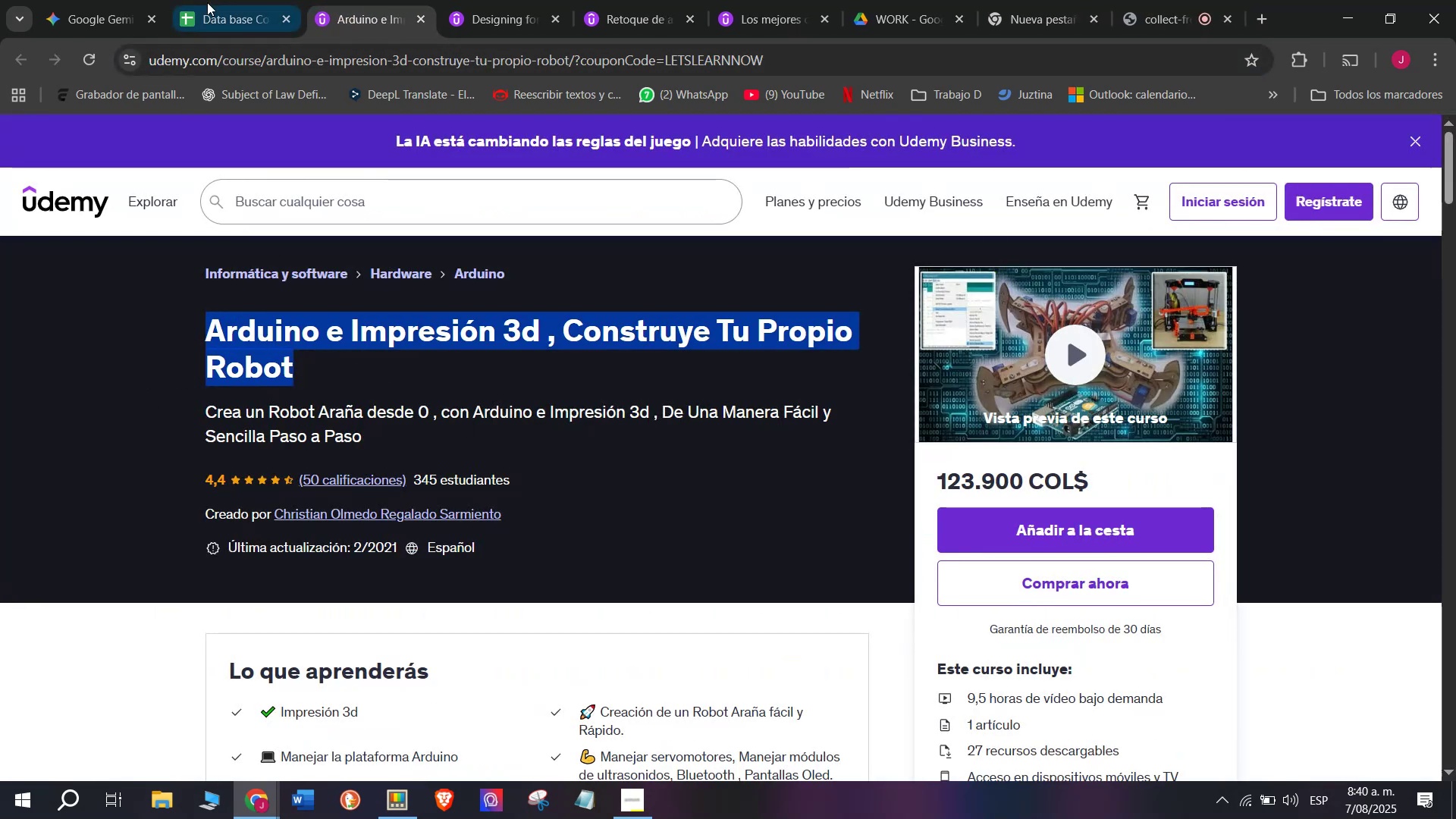 
key(Control+ControlLeft)
 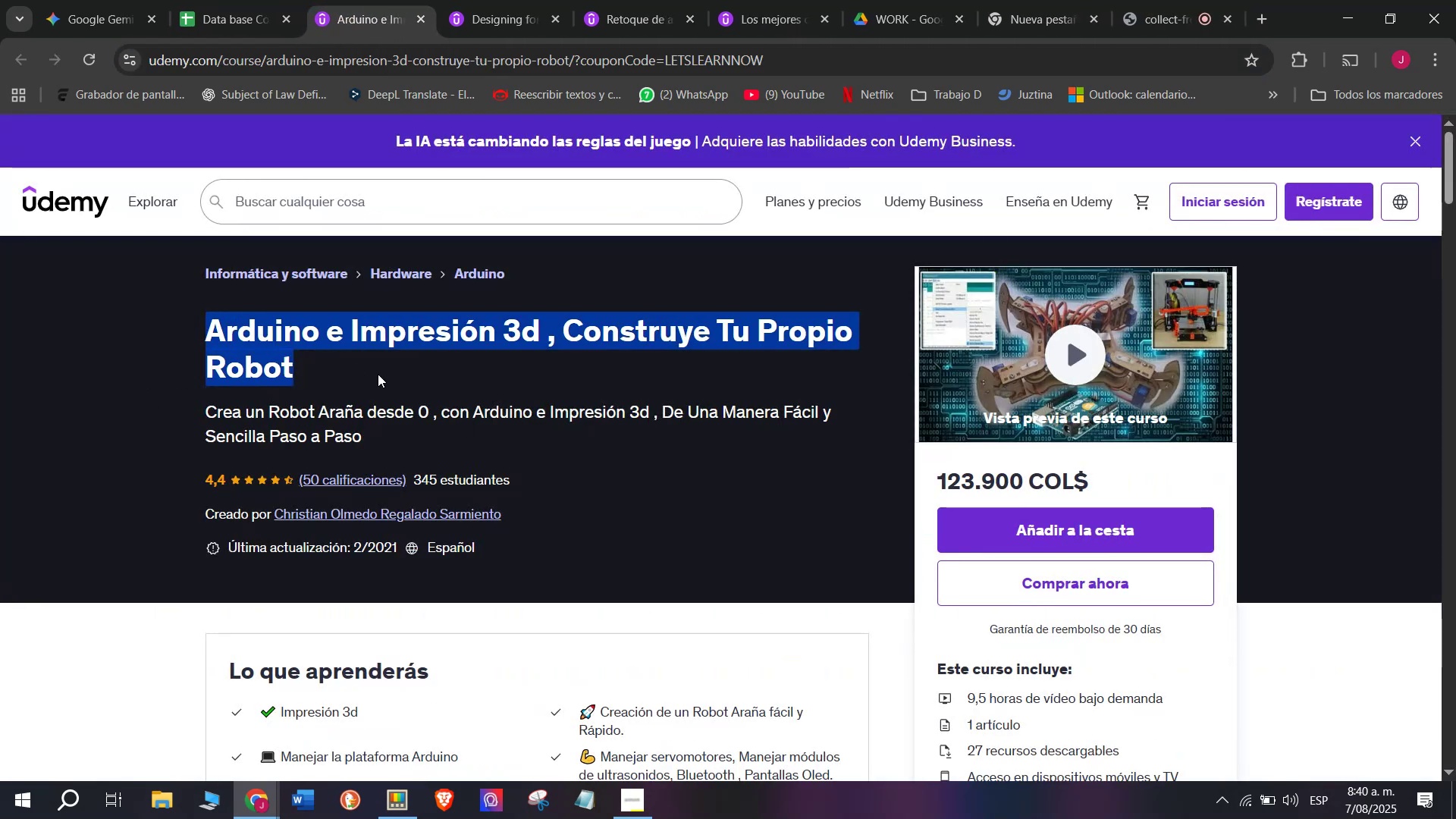 
key(Control+C)
 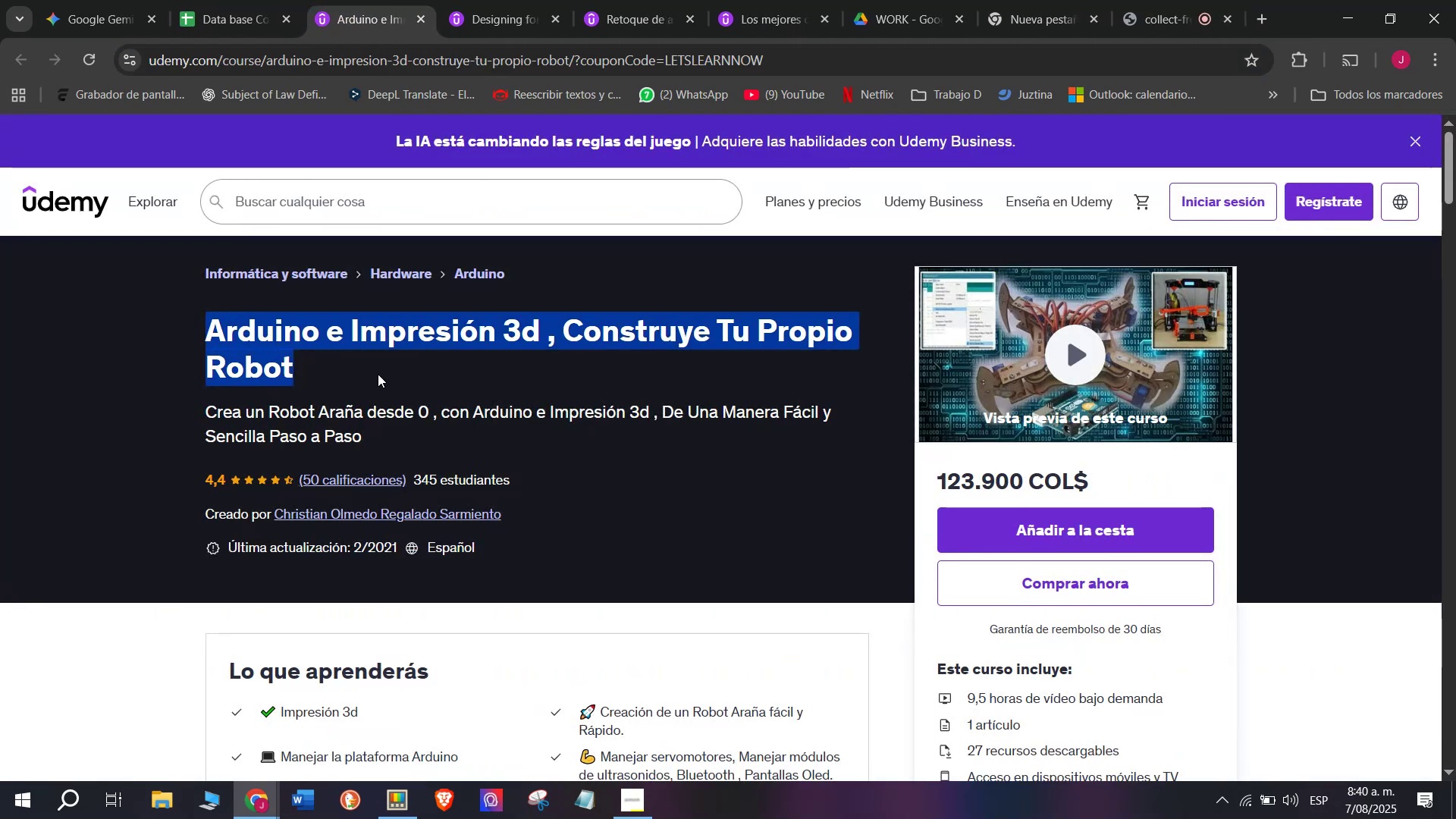 
key(Break)
 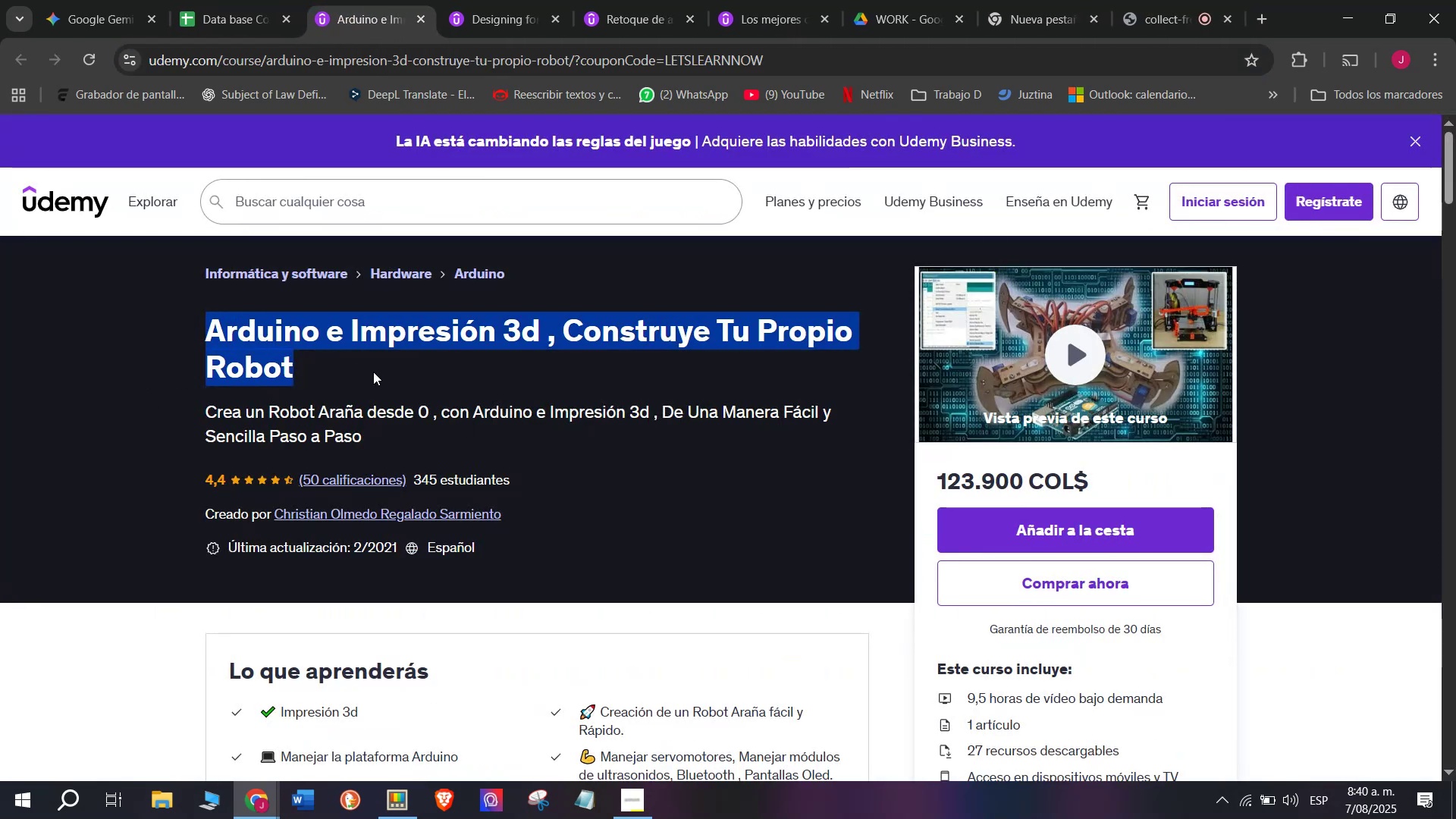 
key(Control+ControlLeft)
 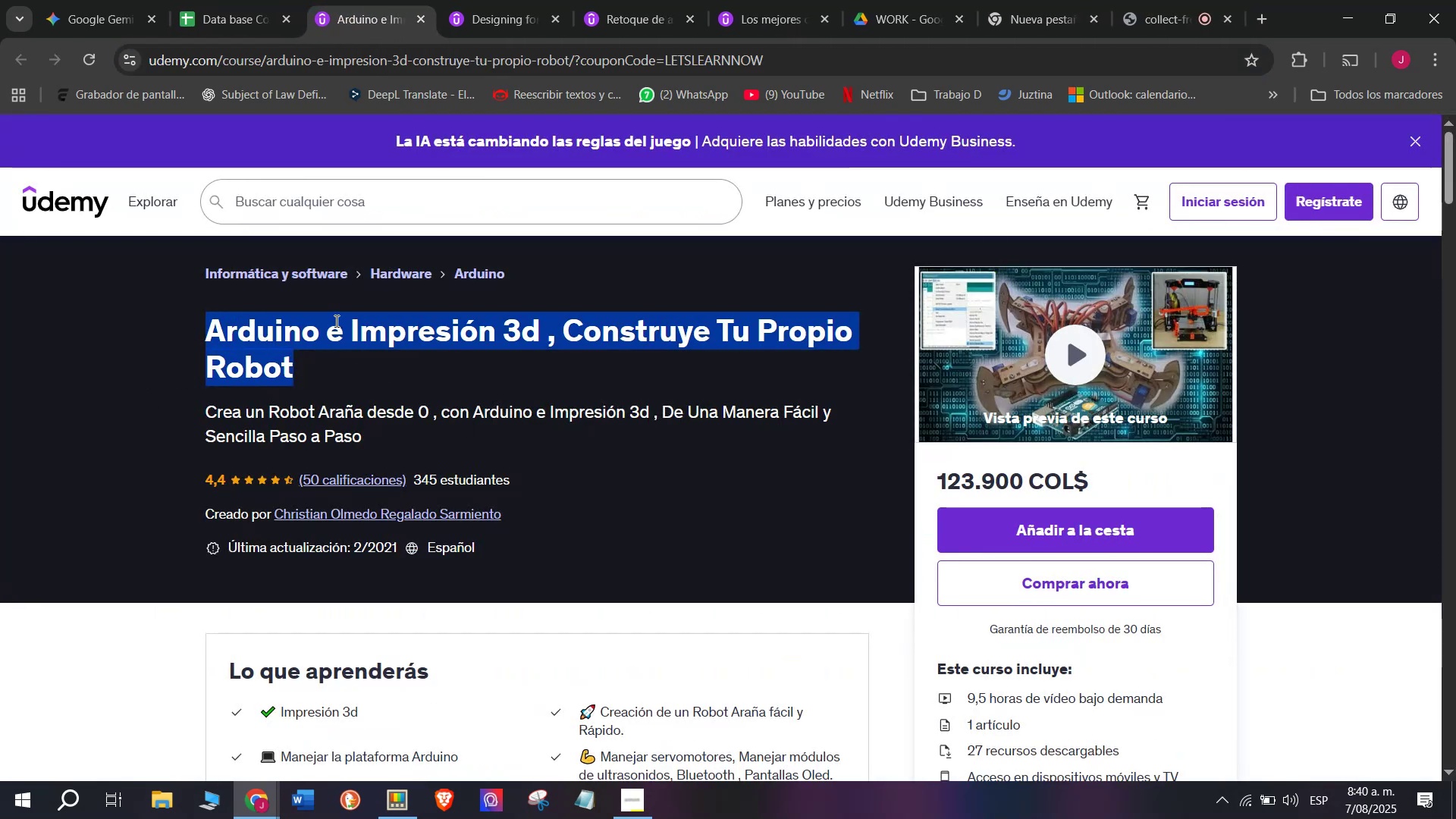 
key(Control+C)
 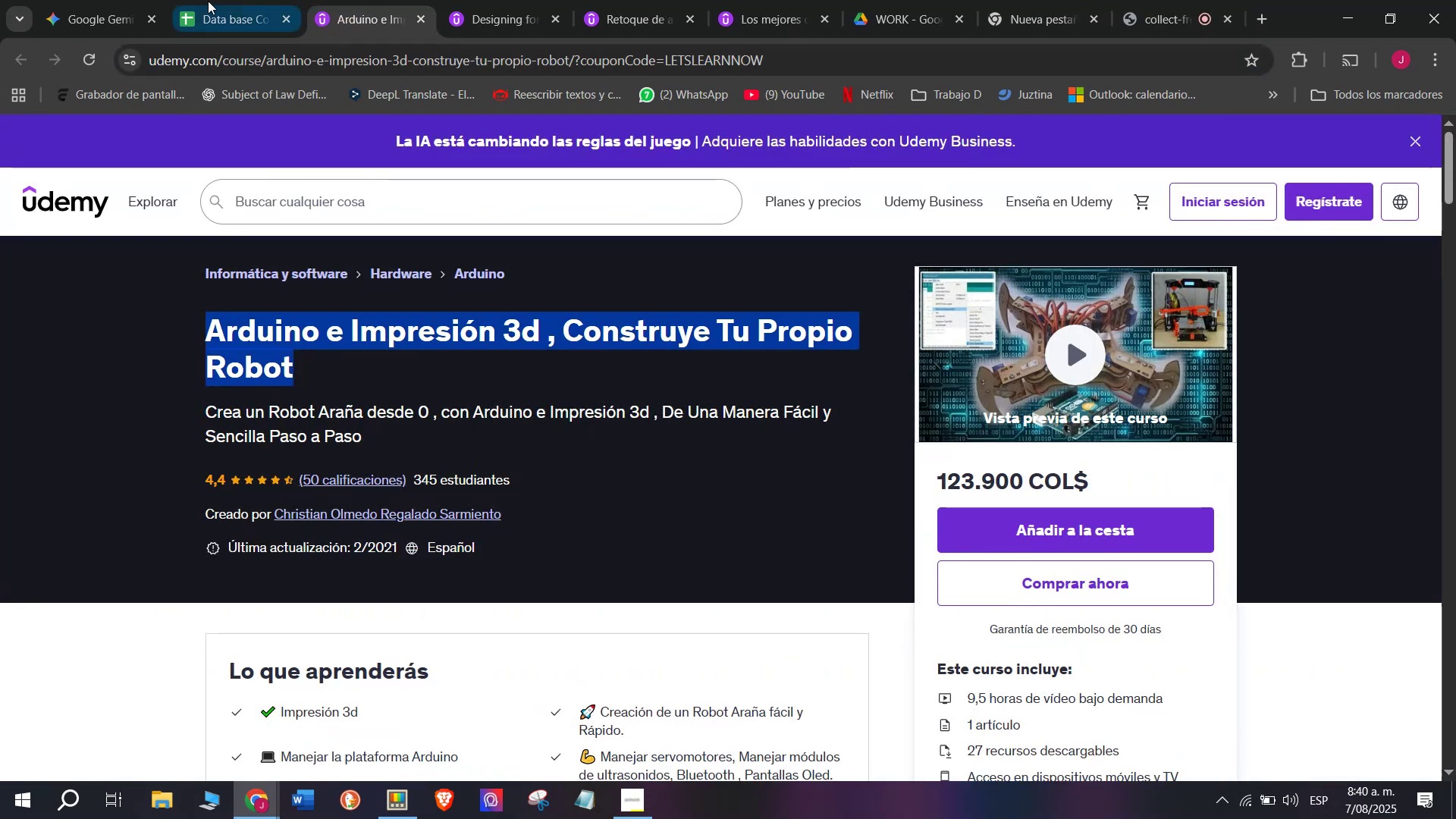 
left_click([209, 0])
 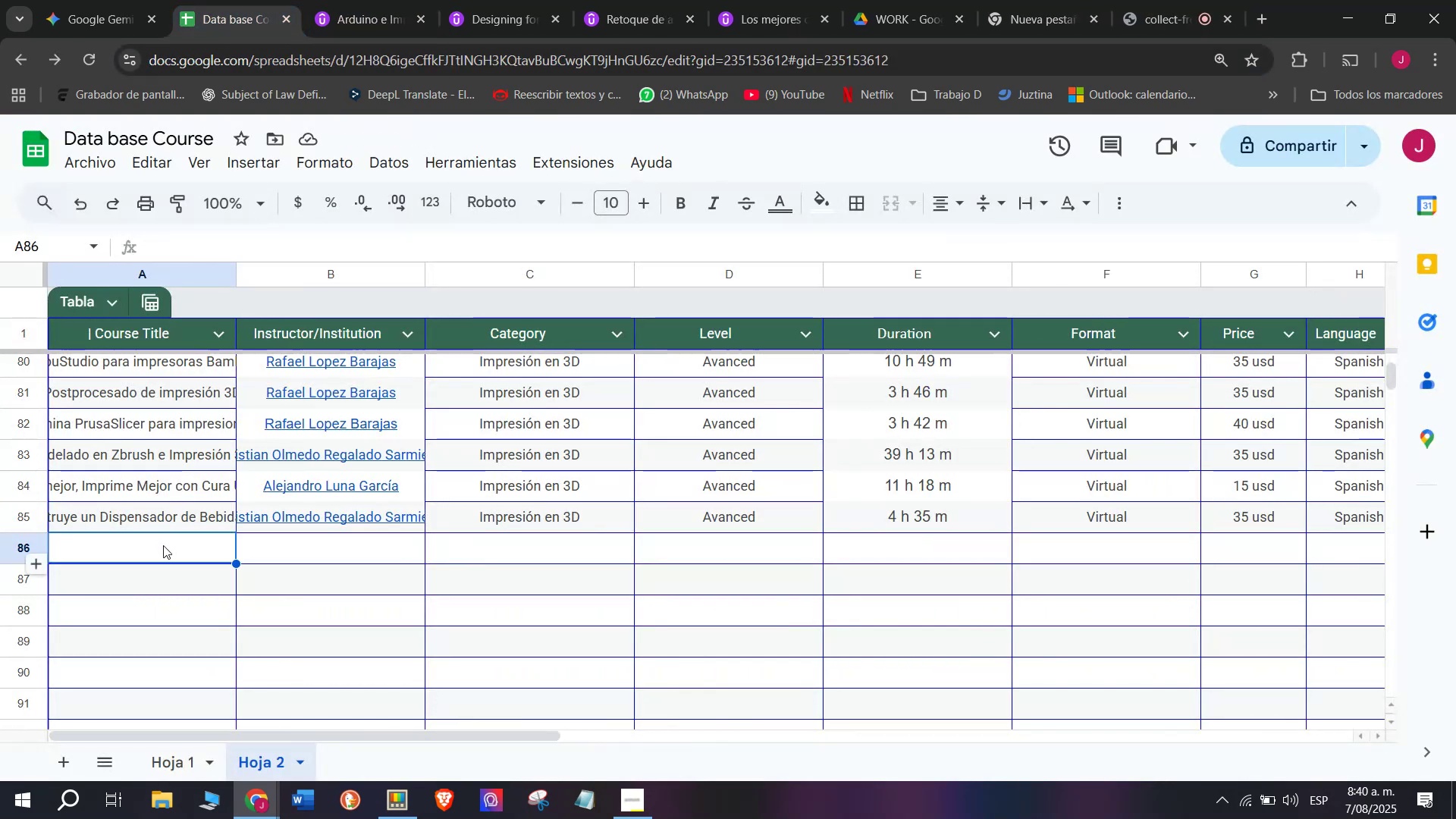 
double_click([163, 545])
 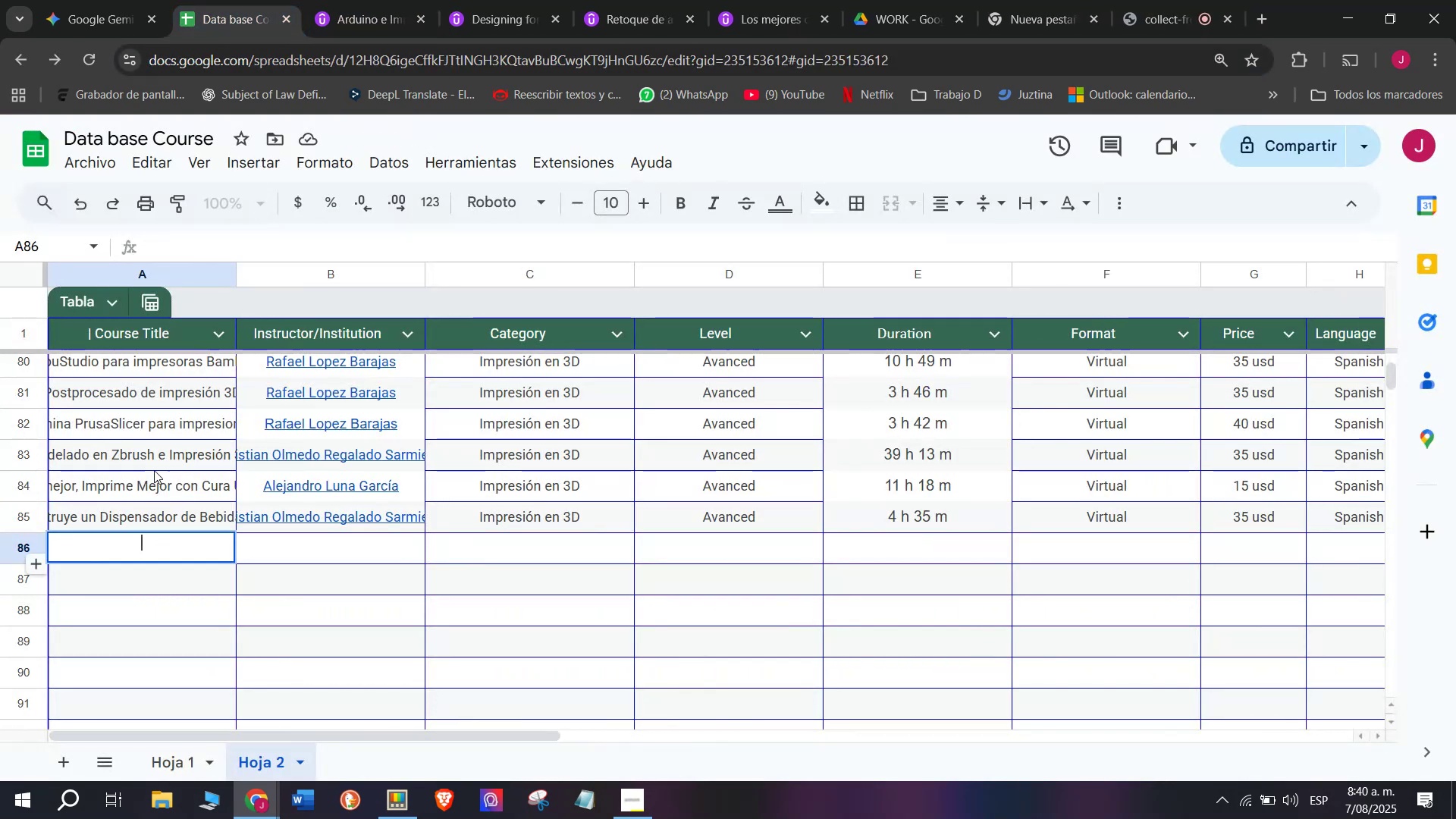 
key(Z)
 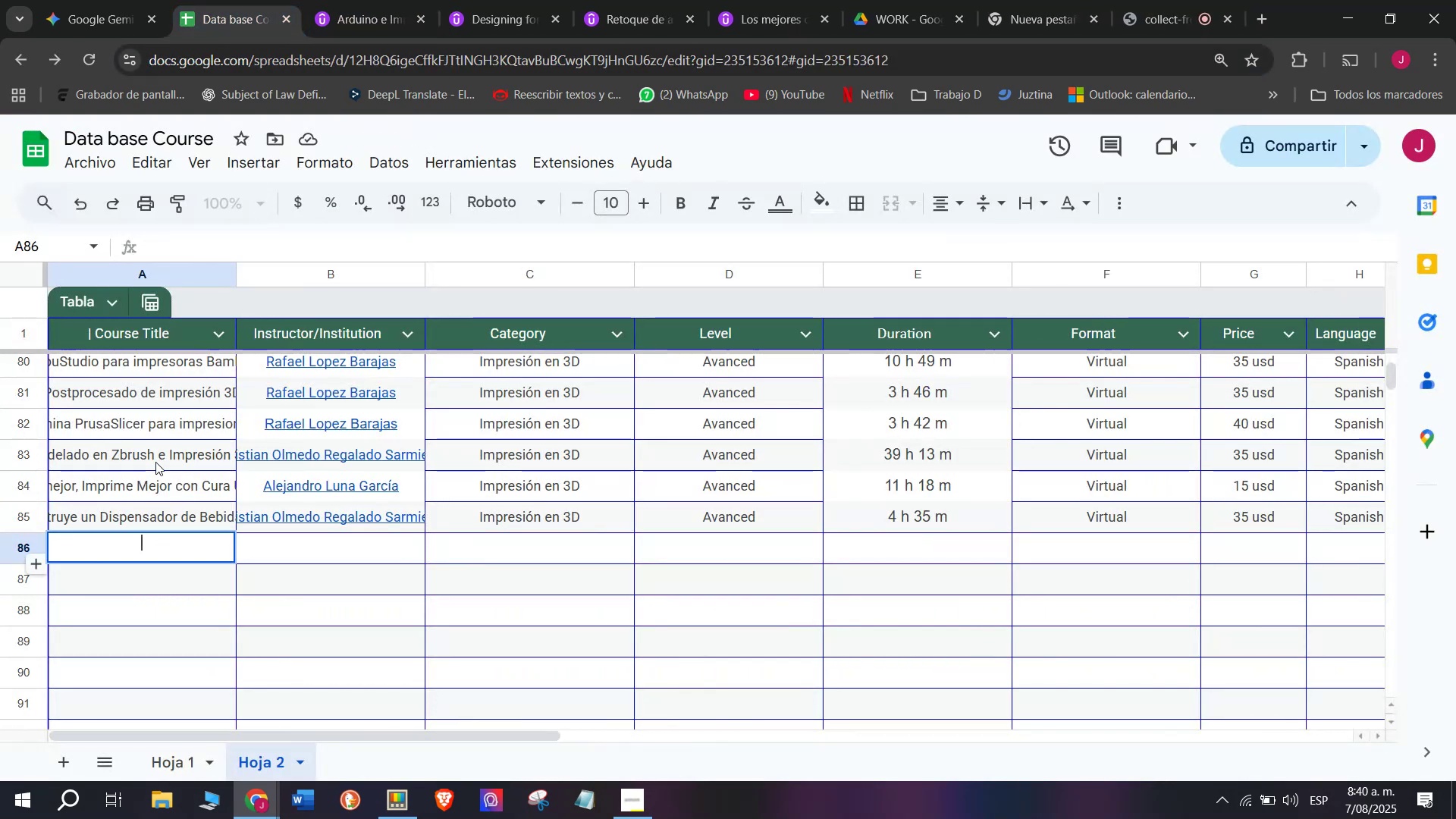 
key(Control+ControlLeft)
 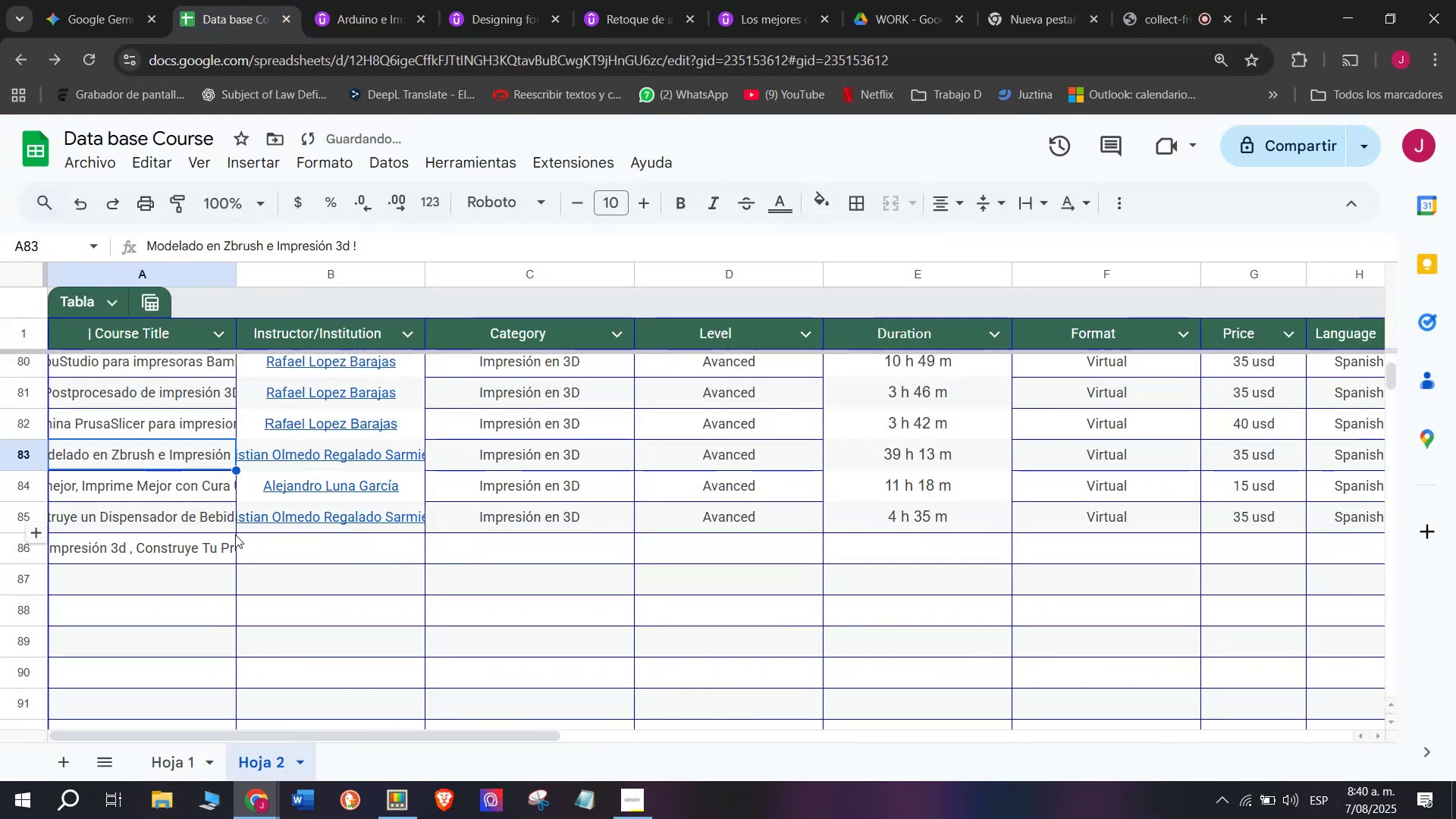 
key(Control+V)
 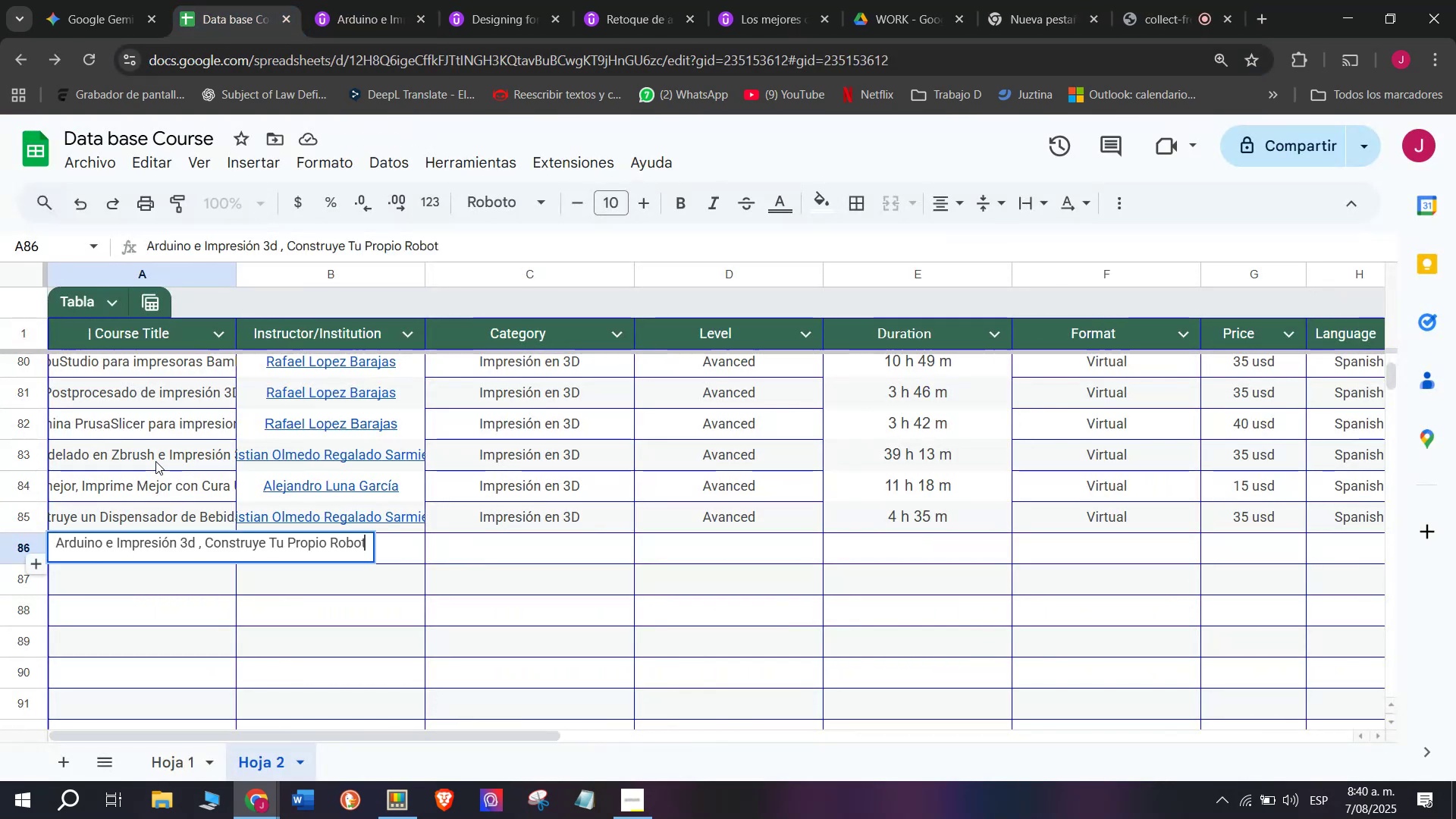 
triple_click([155, 461])
 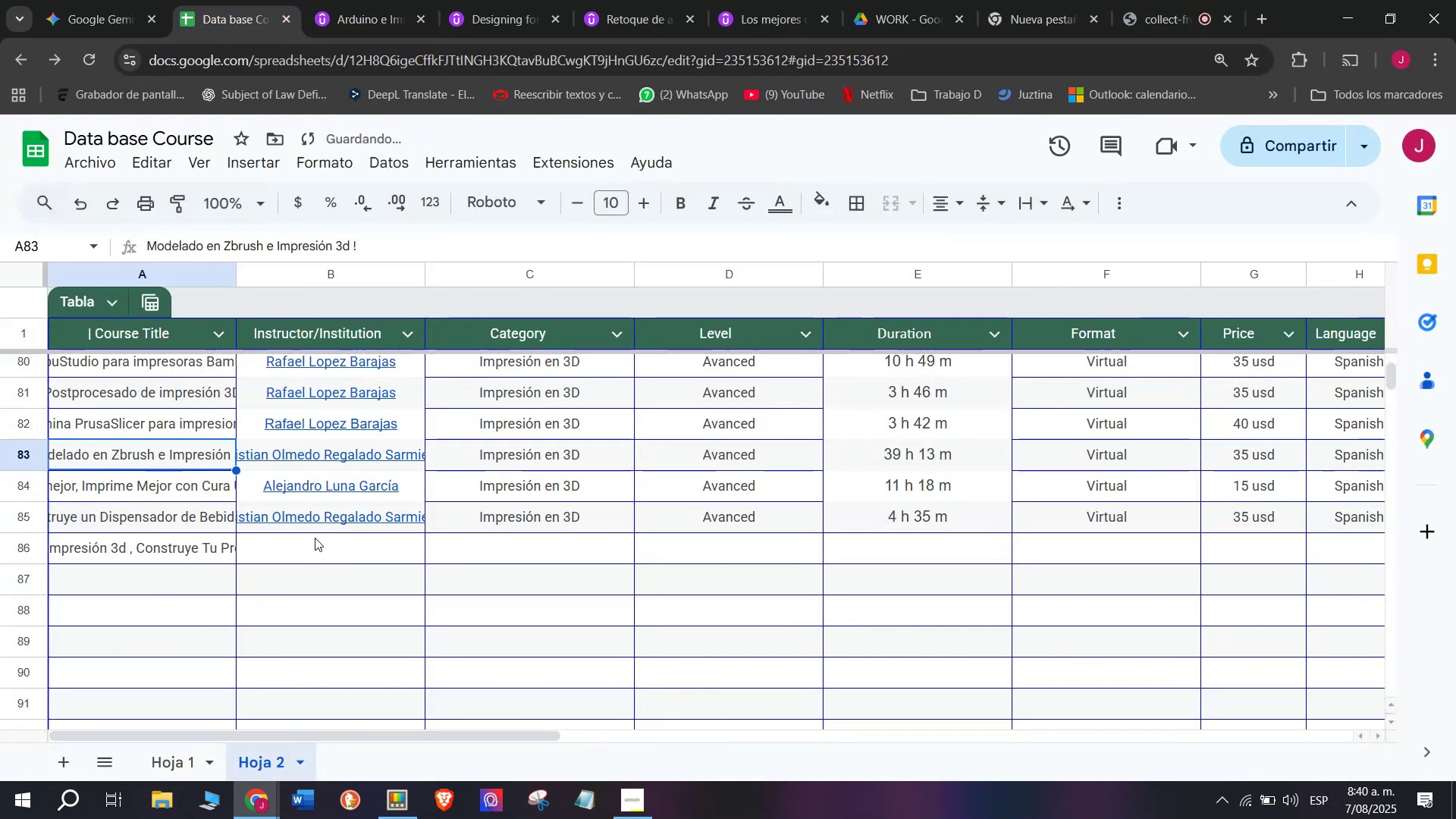 
left_click([317, 534])
 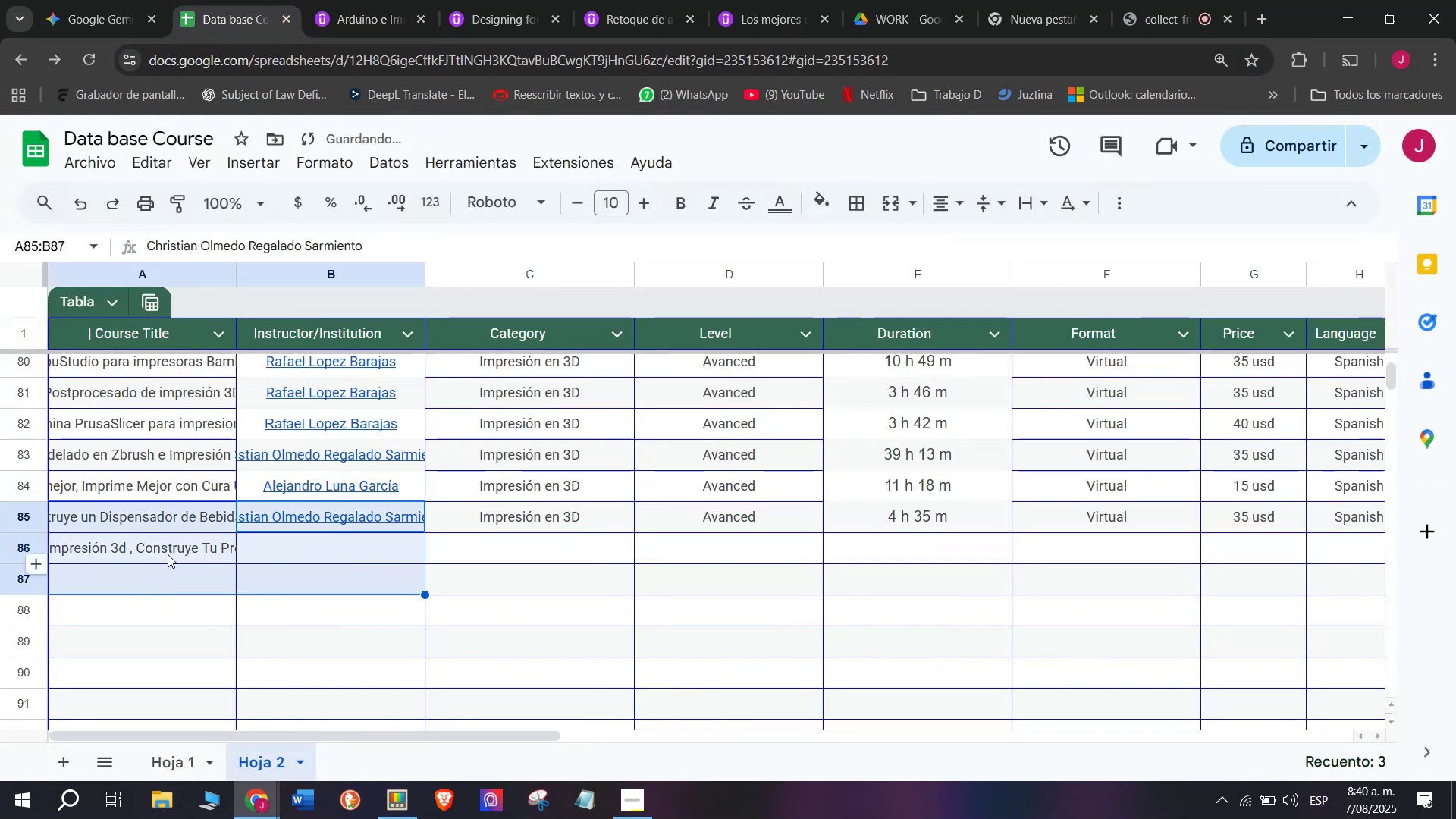 
double_click([160, 488])
 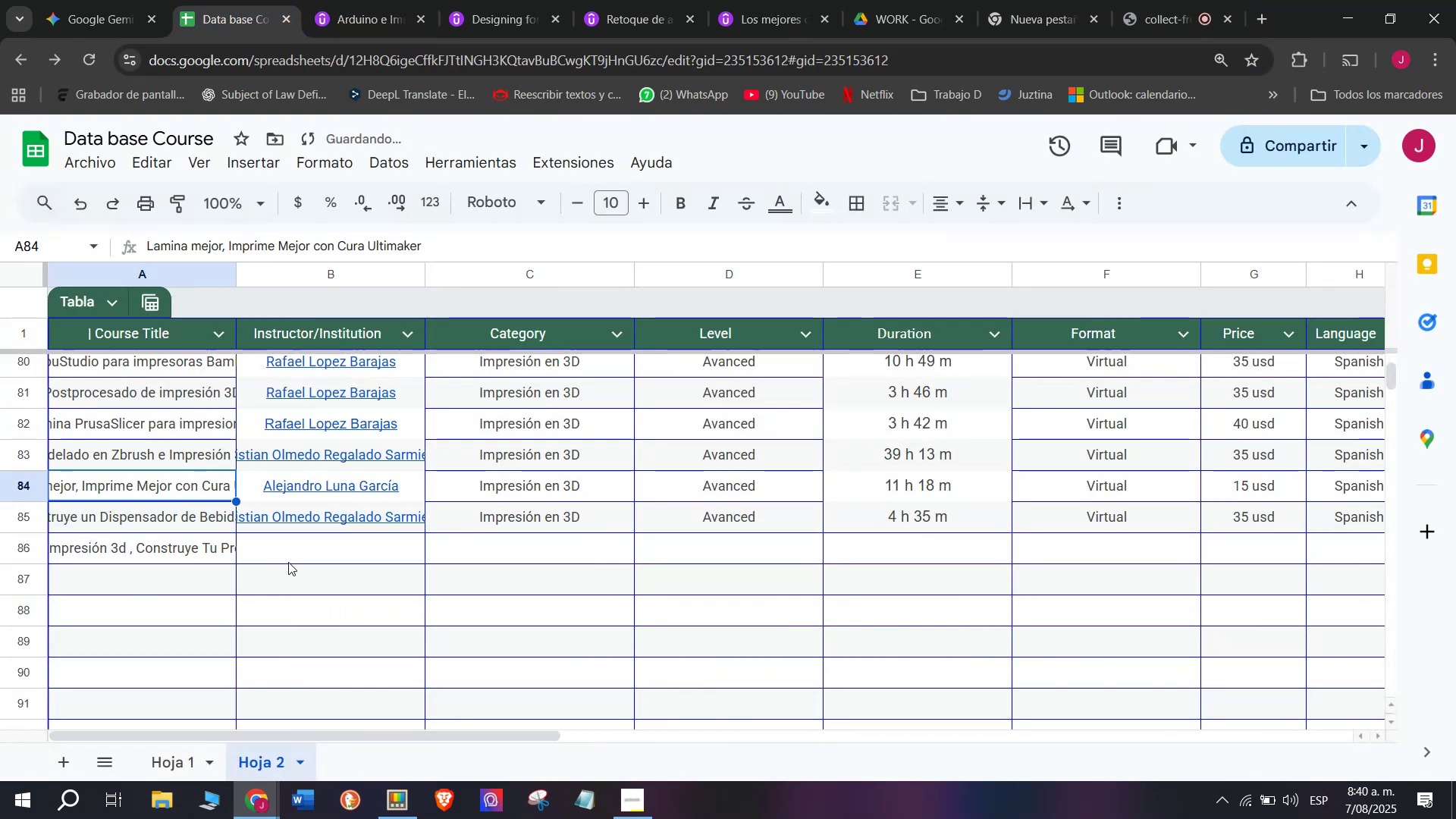 
triple_click([288, 562])
 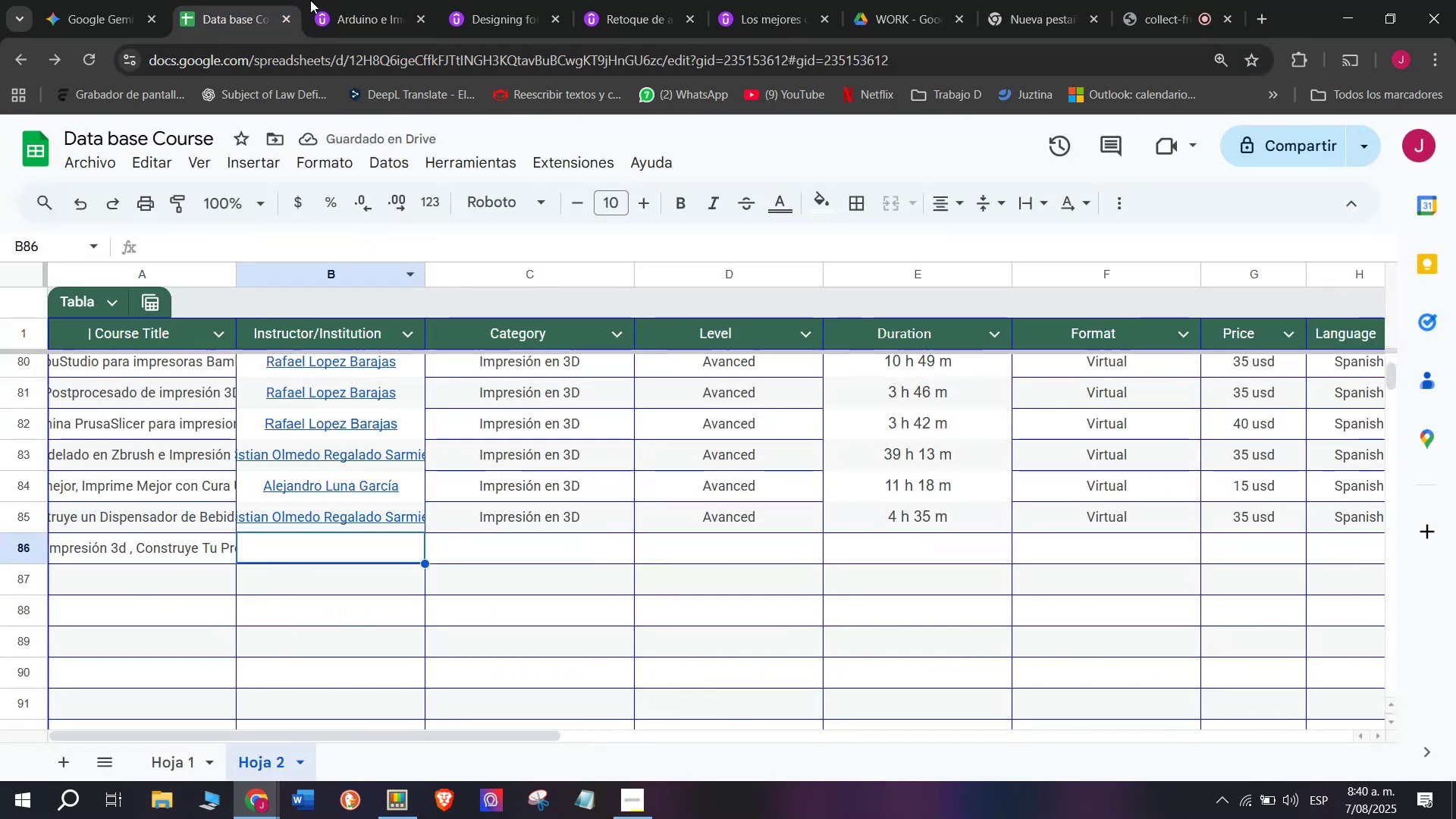 
left_click([355, 0])
 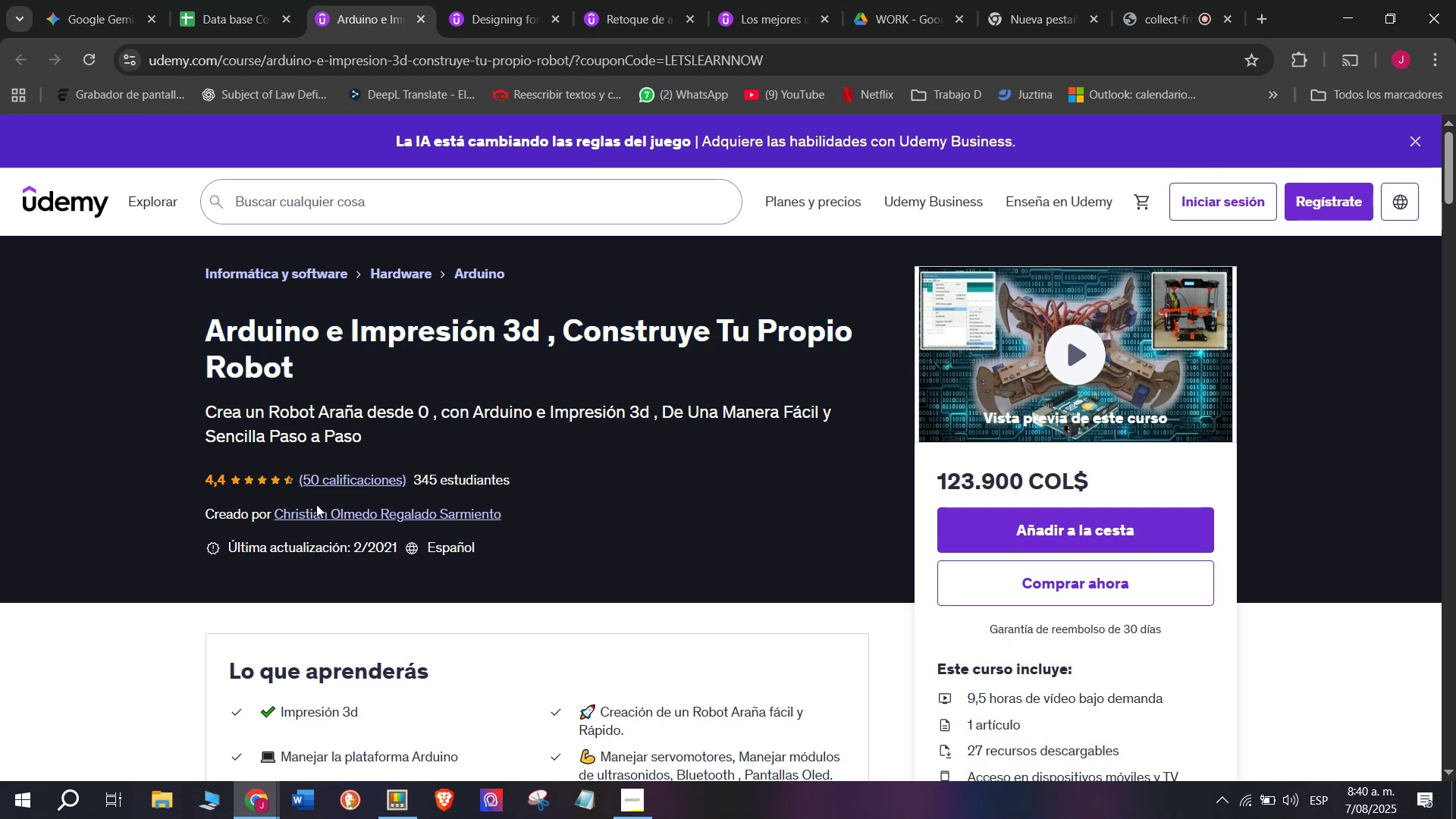 
double_click([316, 507])
 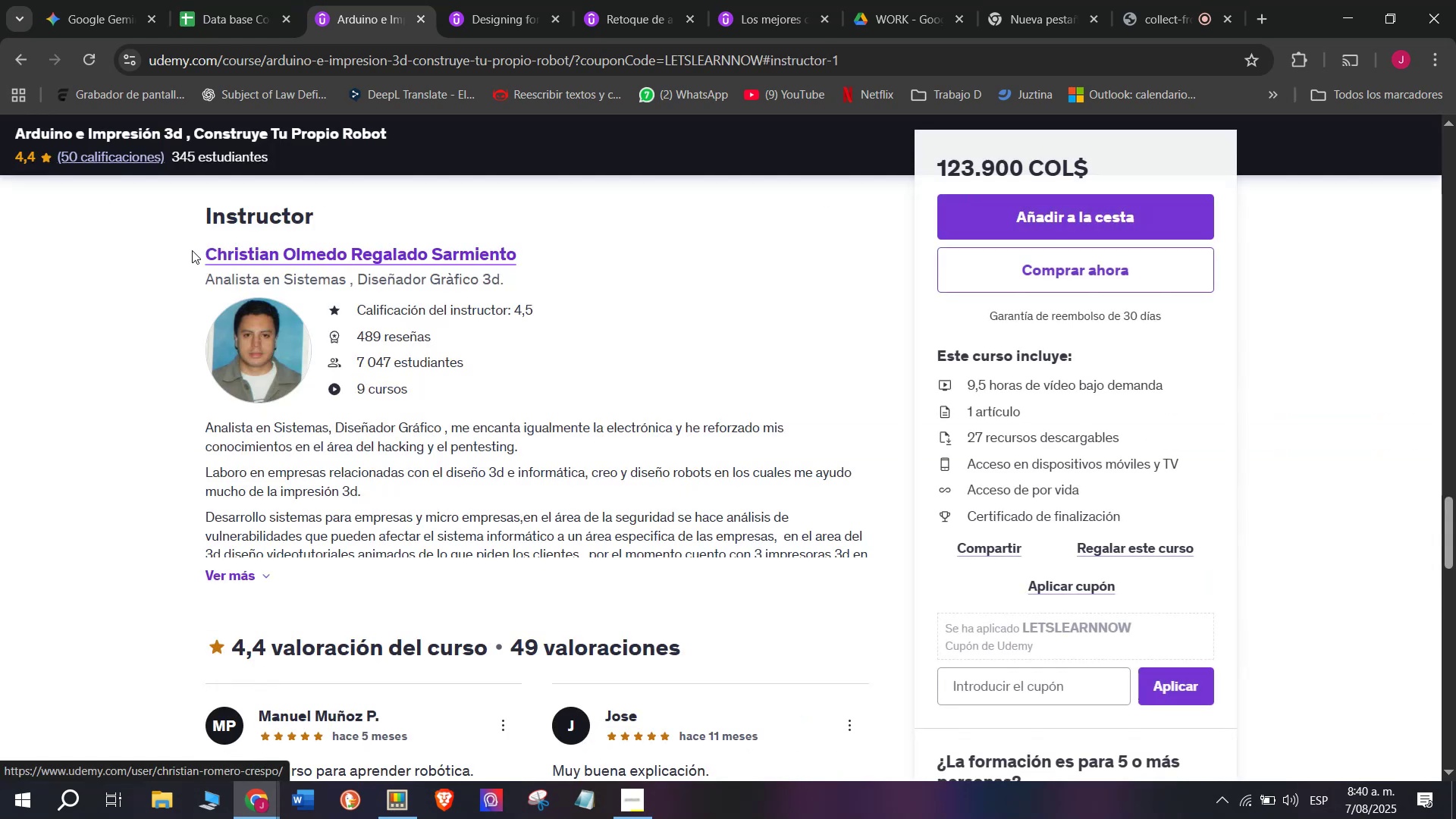 
left_click_drag(start_coordinate=[191, 250], to_coordinate=[538, 253])
 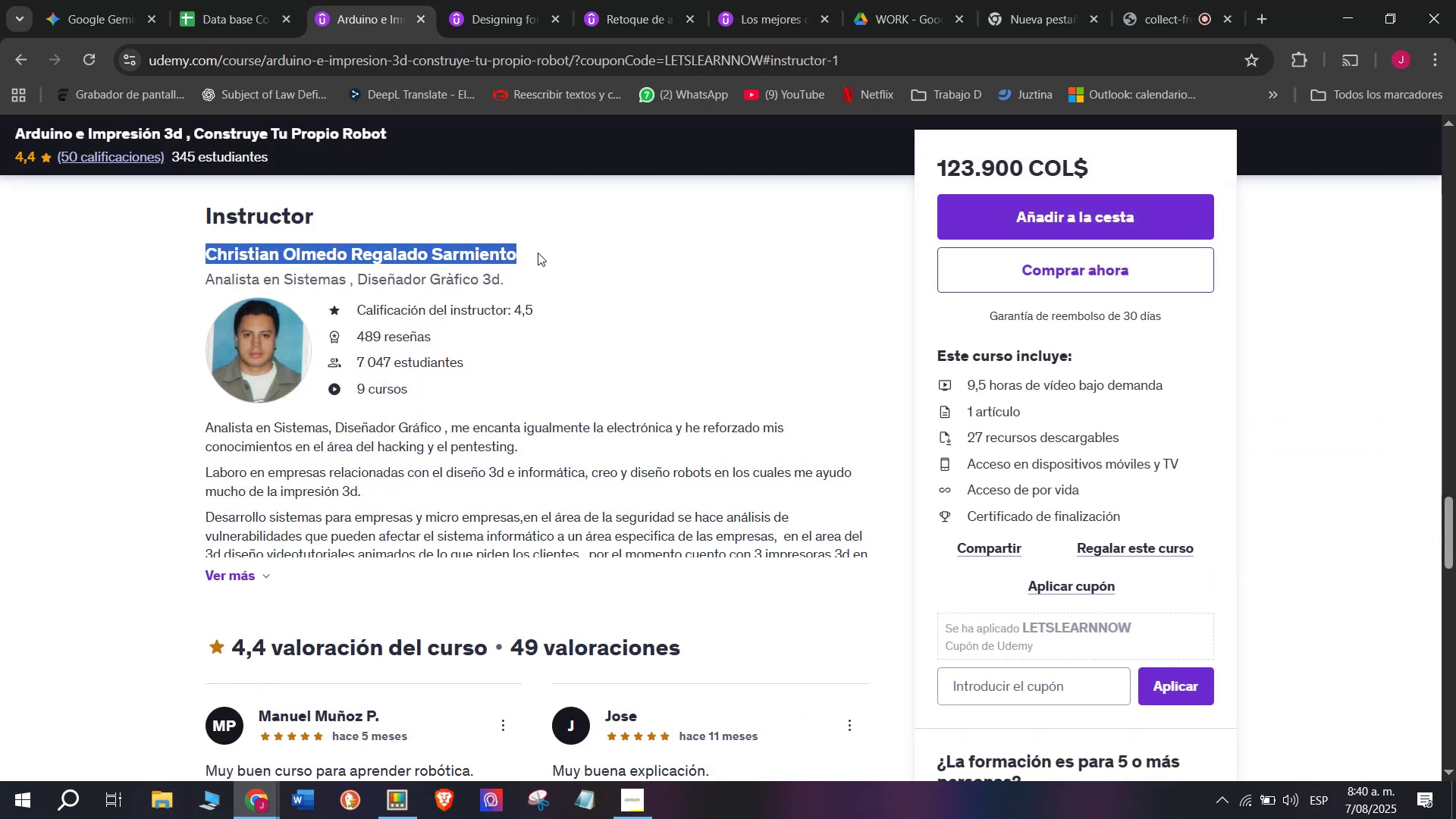 
key(Break)
 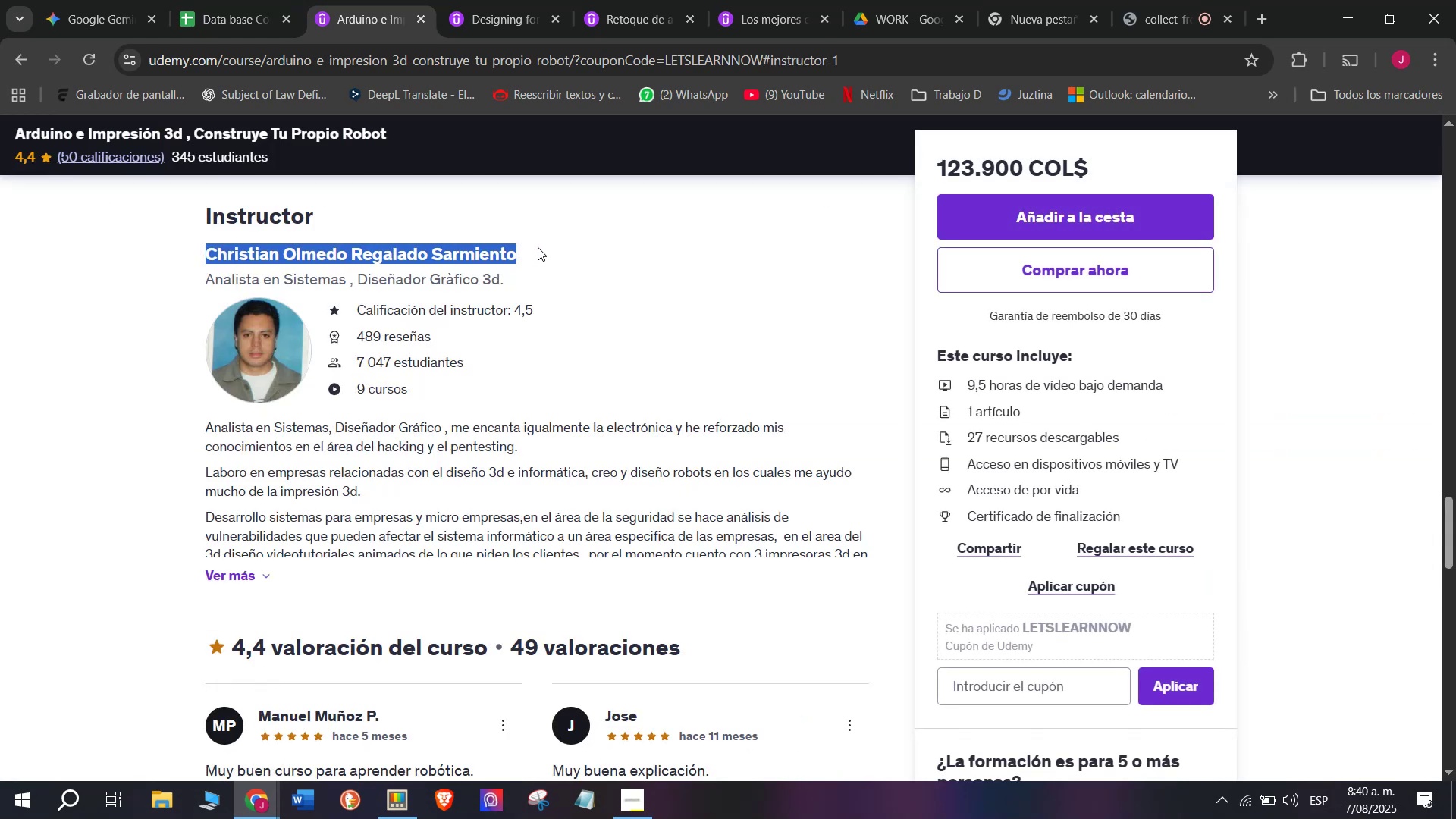 
key(Control+ControlLeft)
 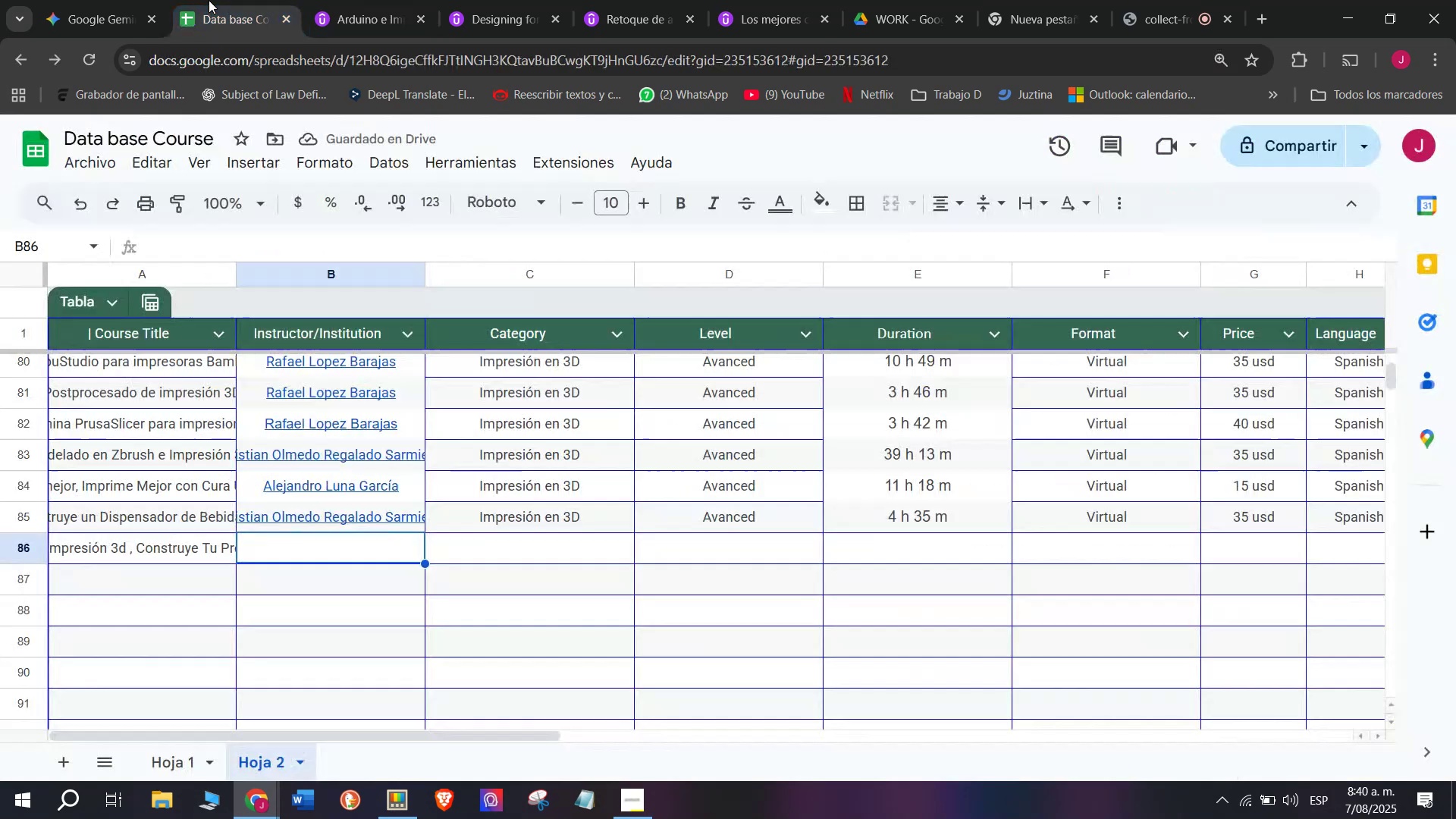 
key(Control+C)
 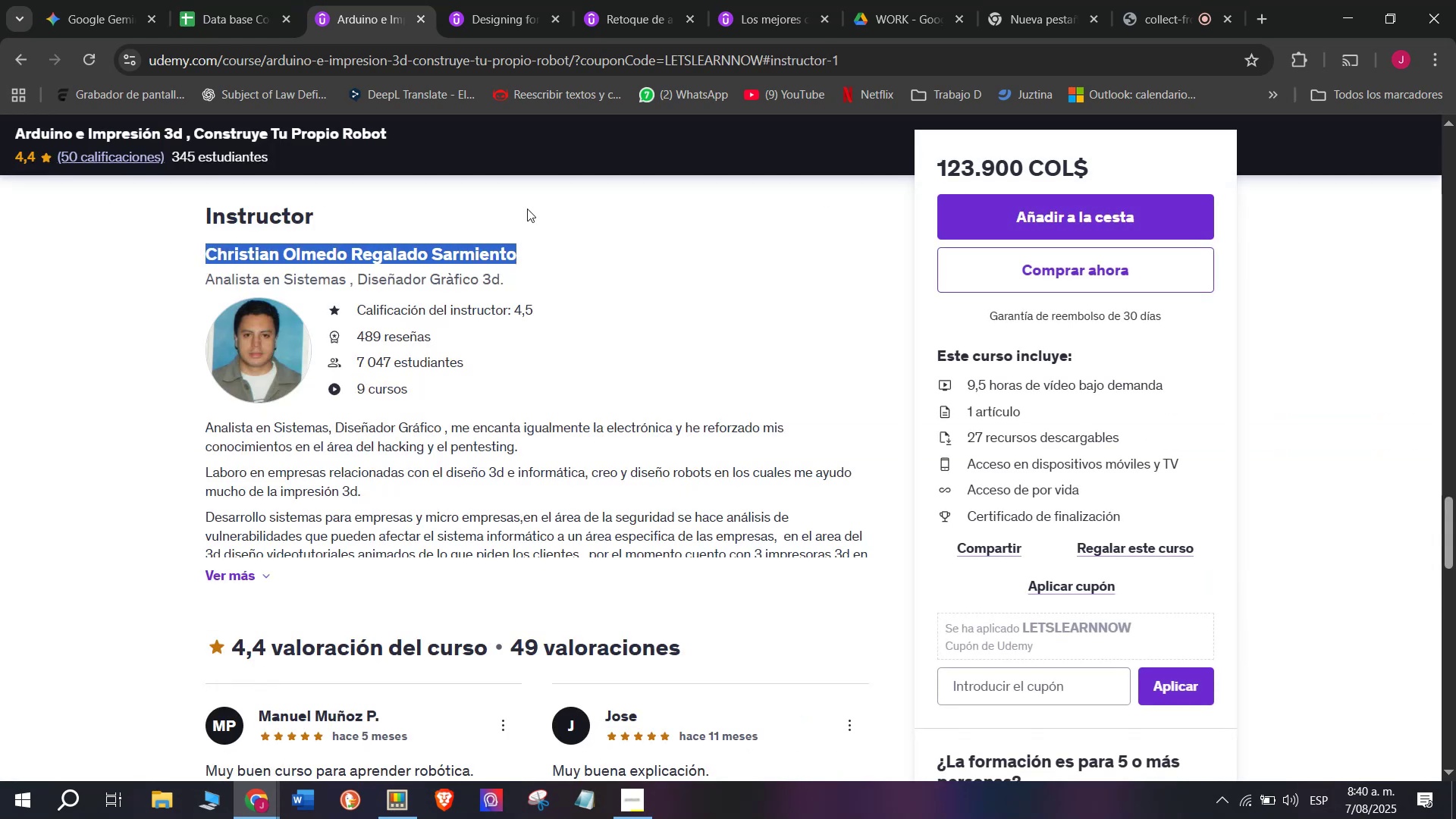 
key(Break)
 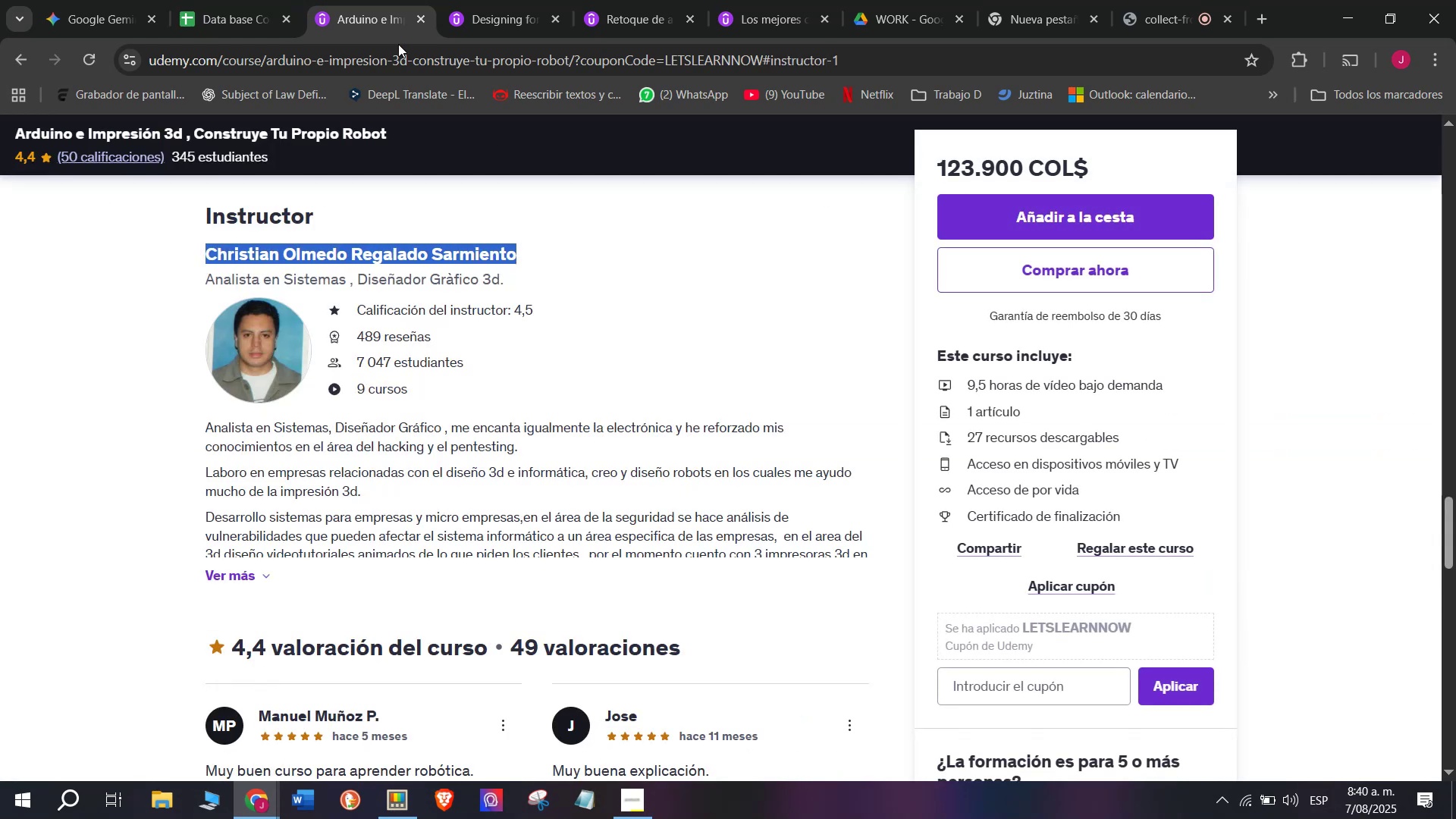 
key(Control+ControlLeft)
 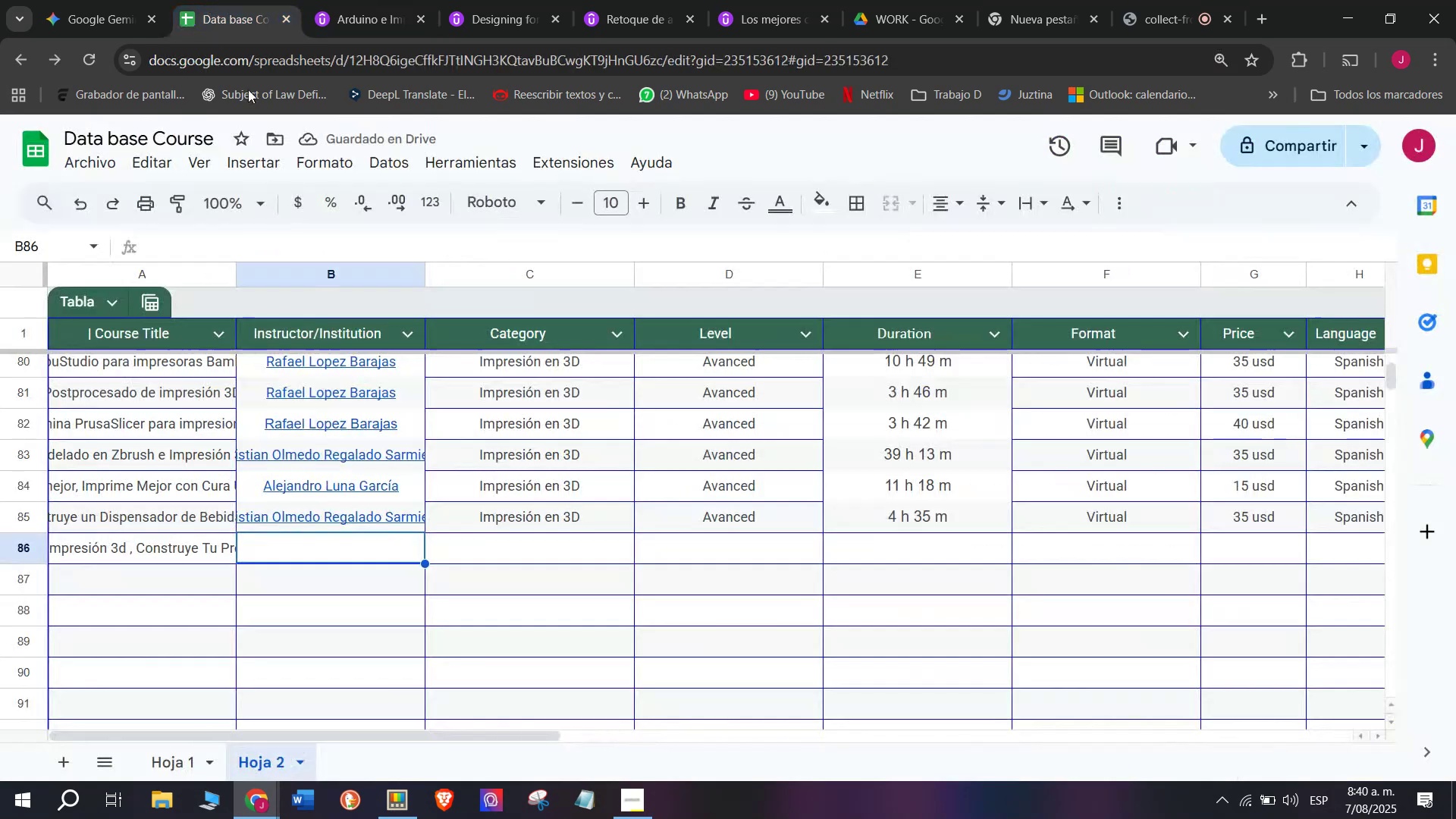 
key(Control+C)
 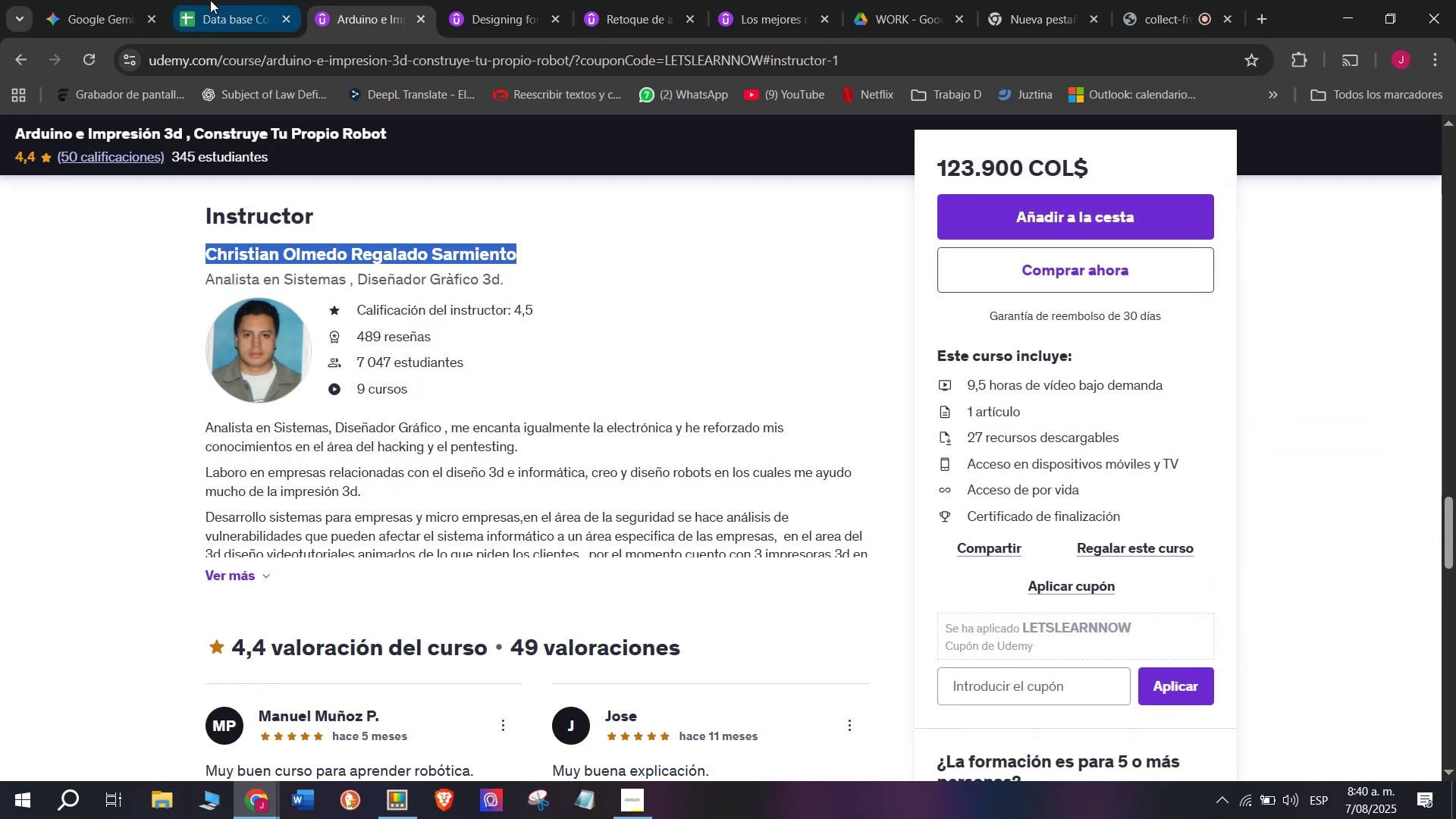 
left_click([209, 0])
 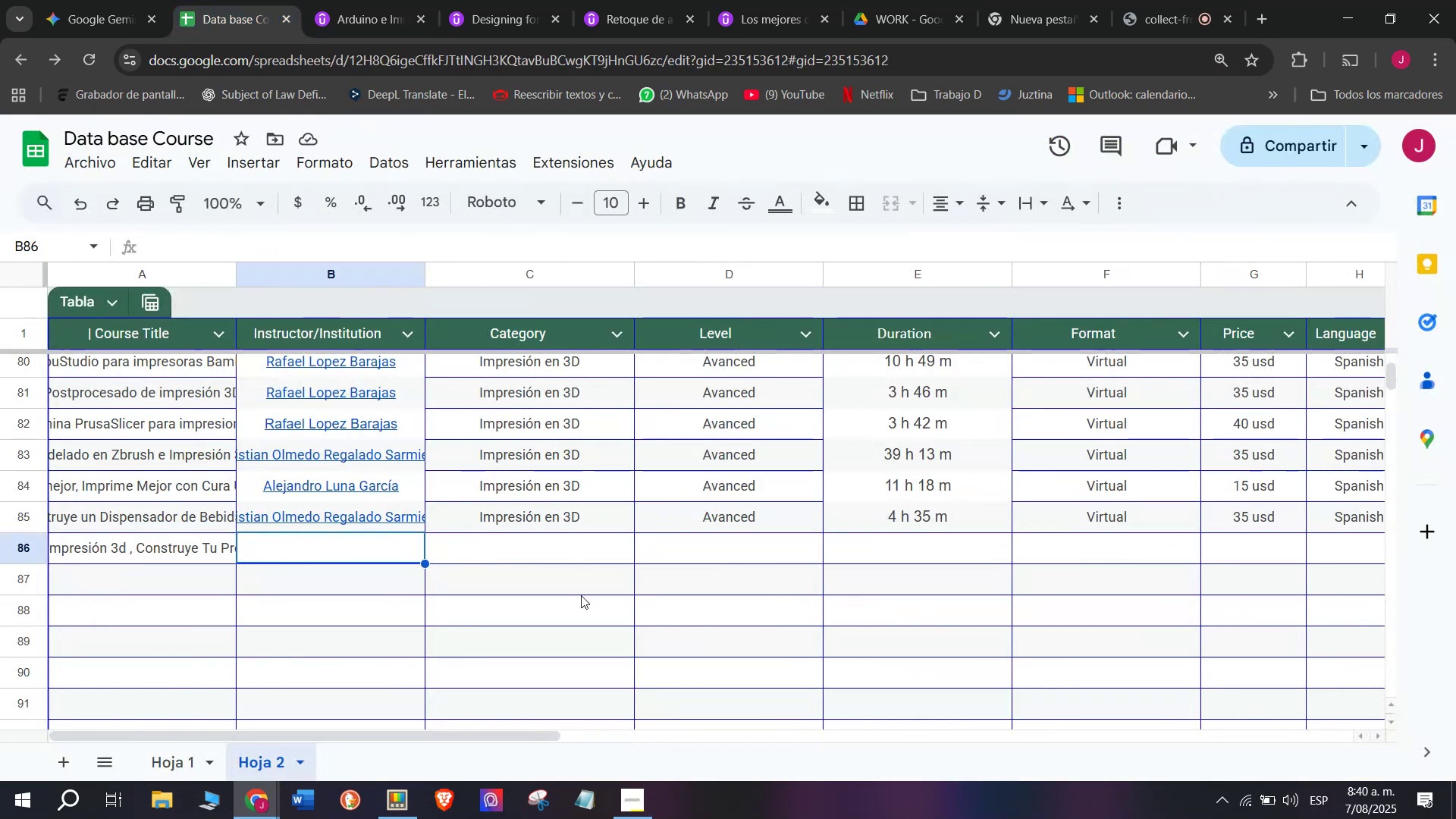 
key(Z)
 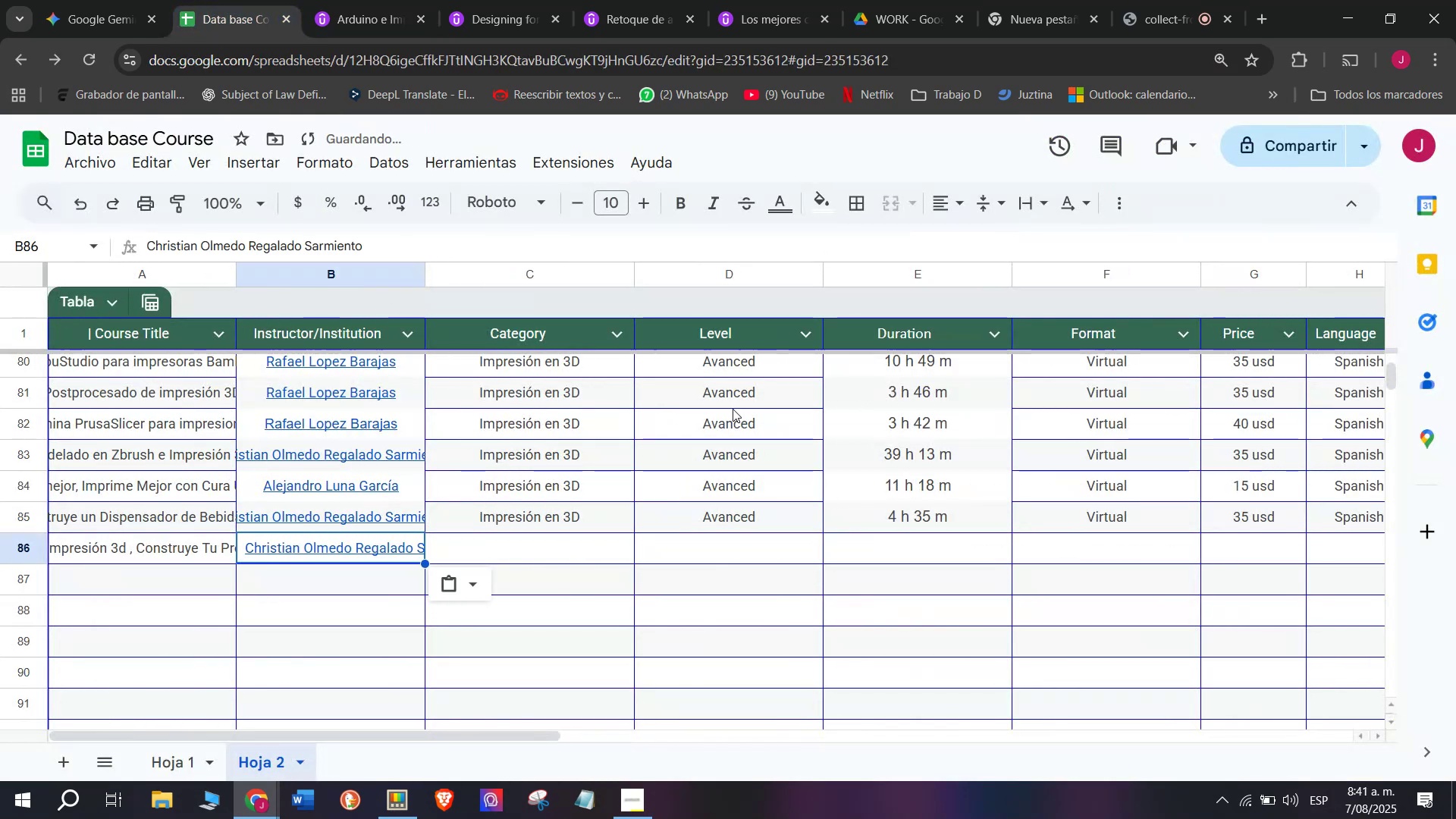 
key(Control+ControlLeft)
 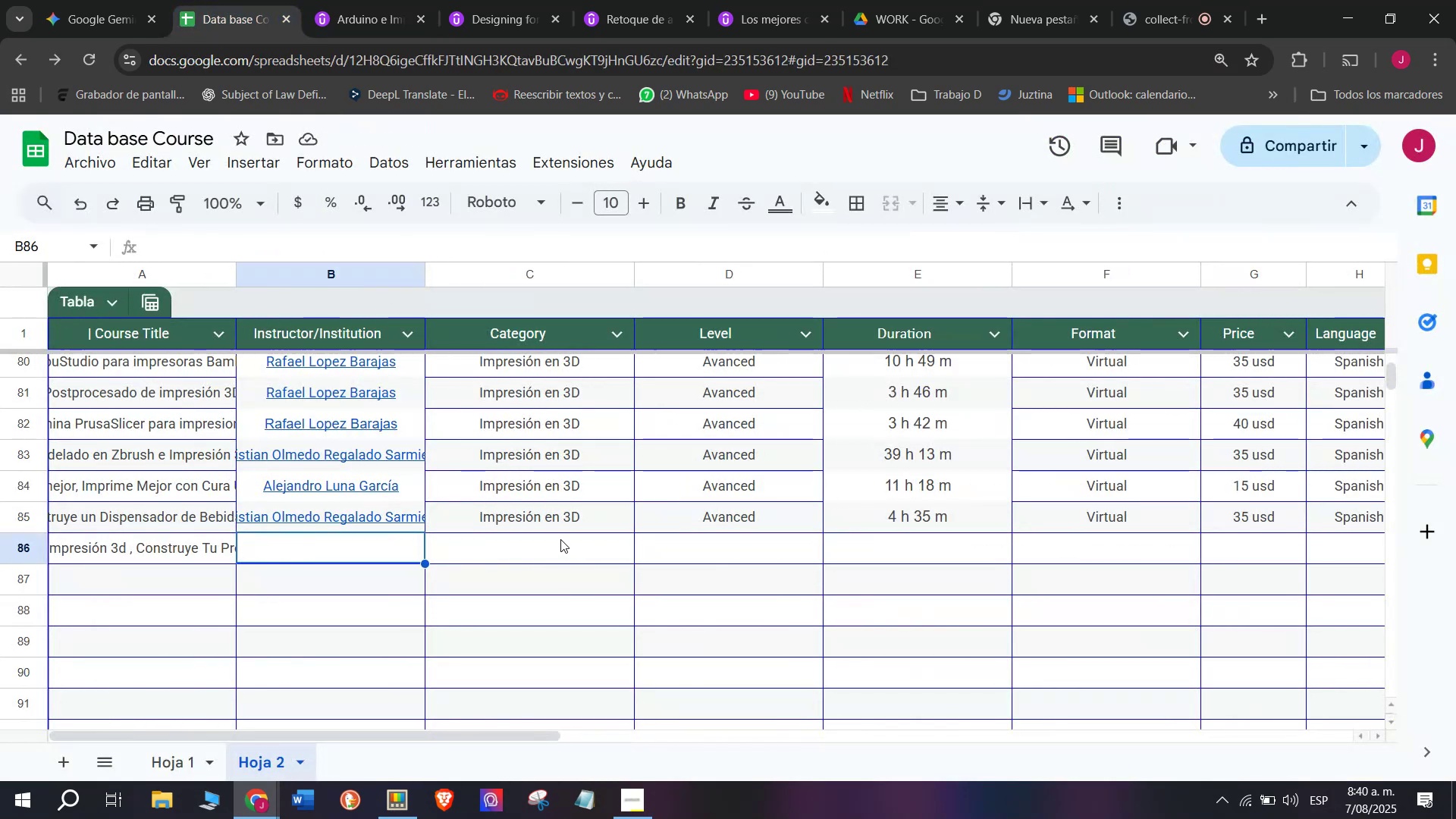 
key(Control+V)
 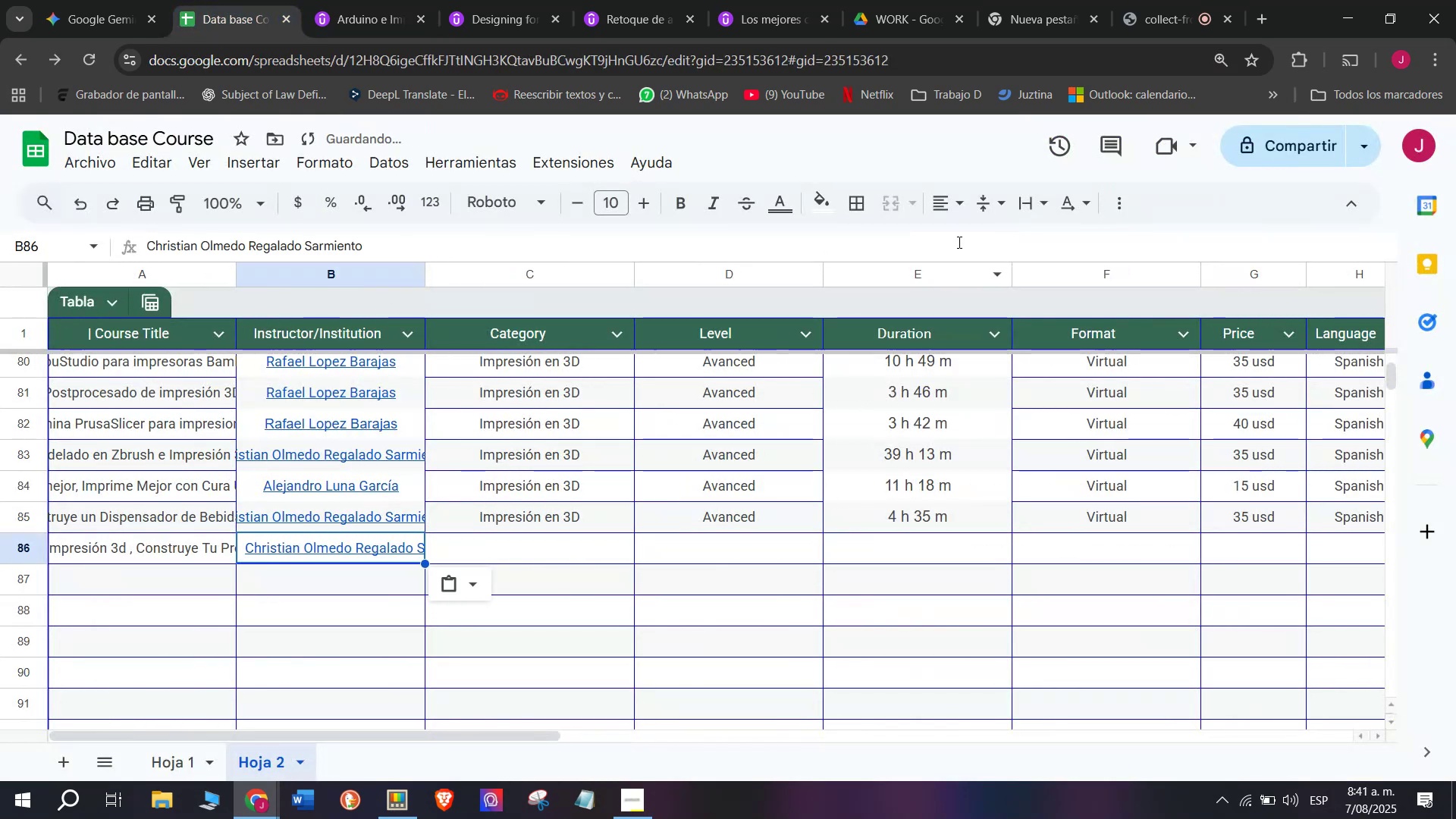 
left_click([964, 212])
 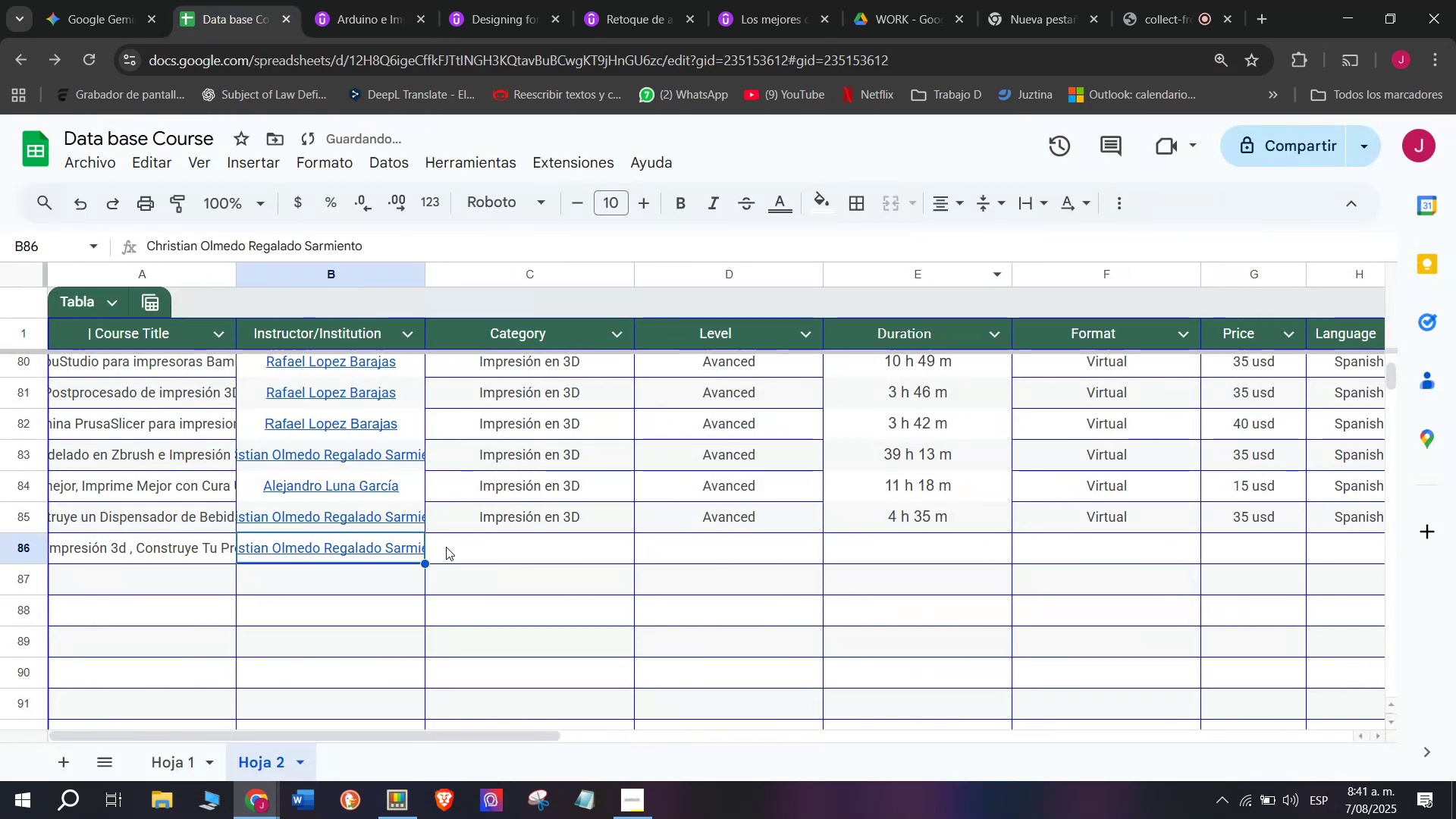 
left_click([517, 510])
 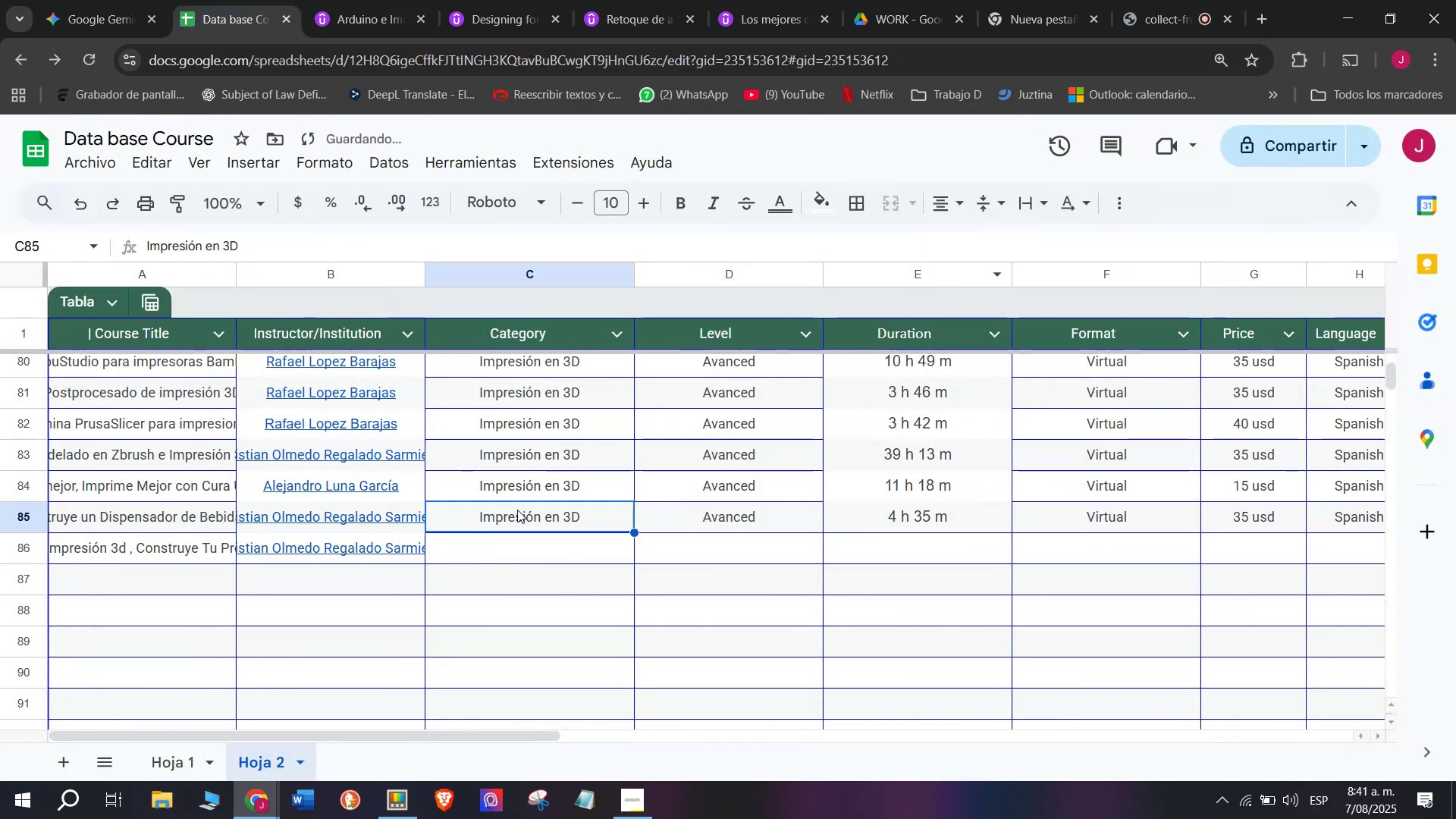 
key(Control+C)
 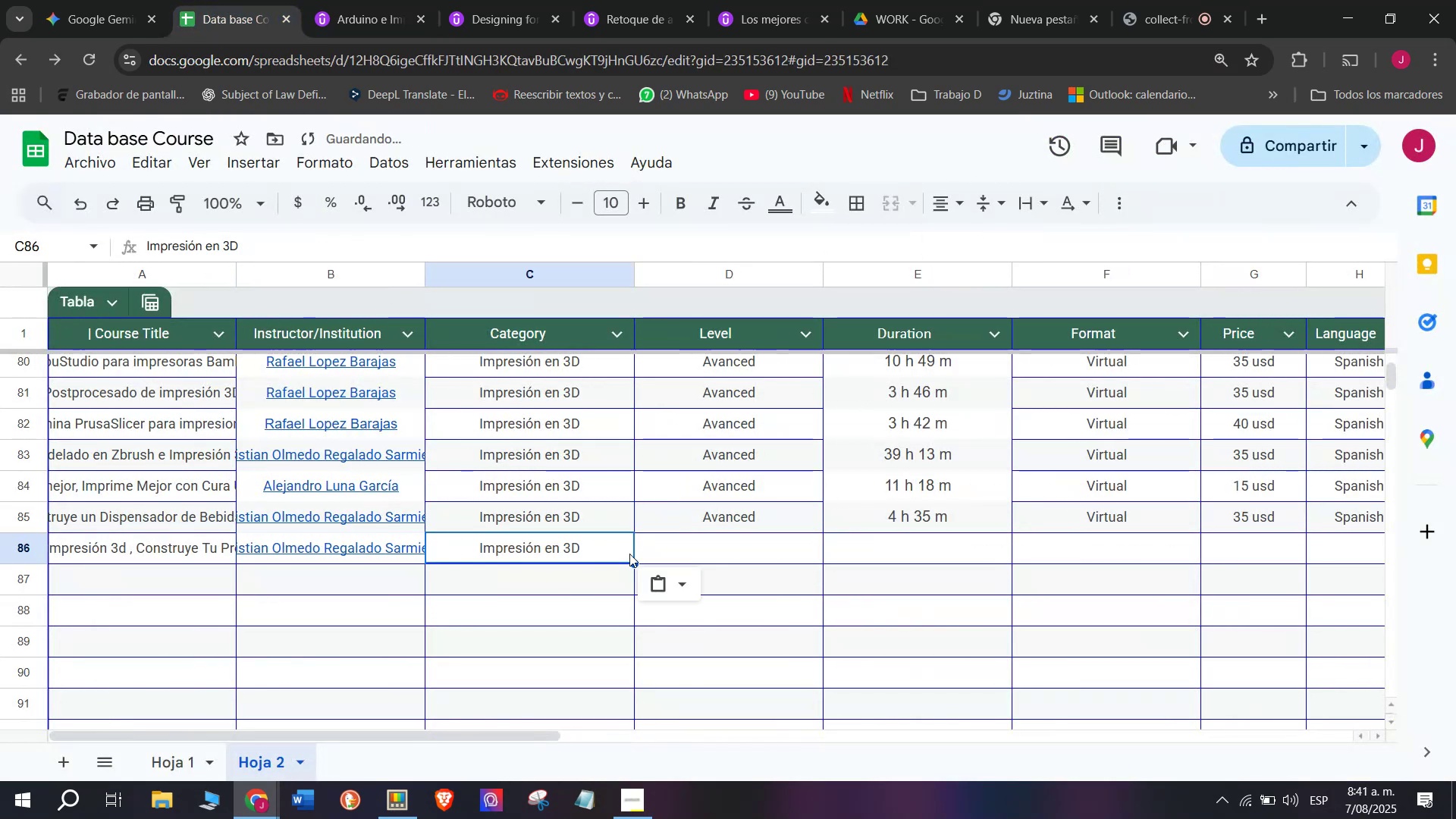 
key(Break)
 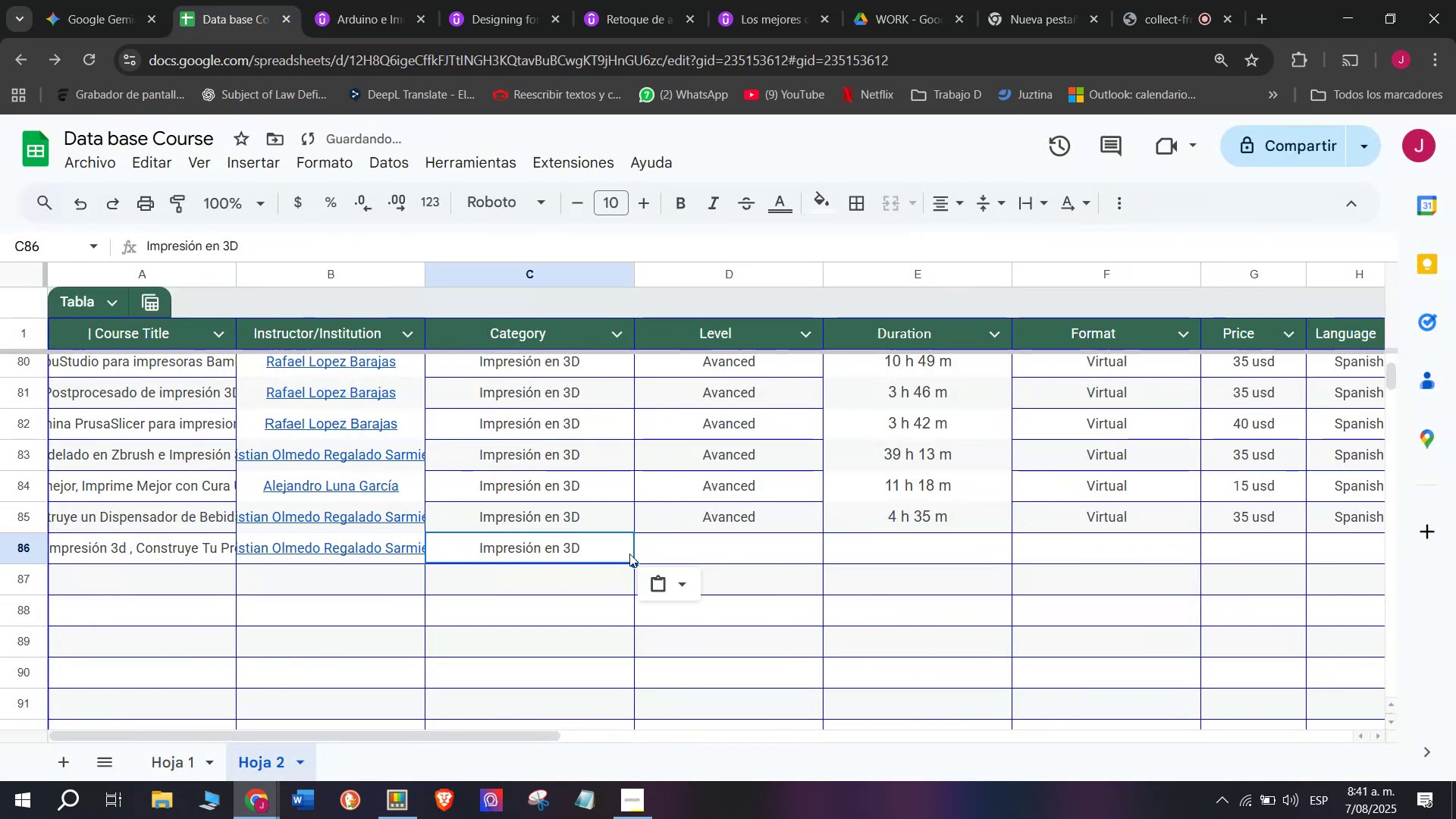 
key(Control+ControlLeft)
 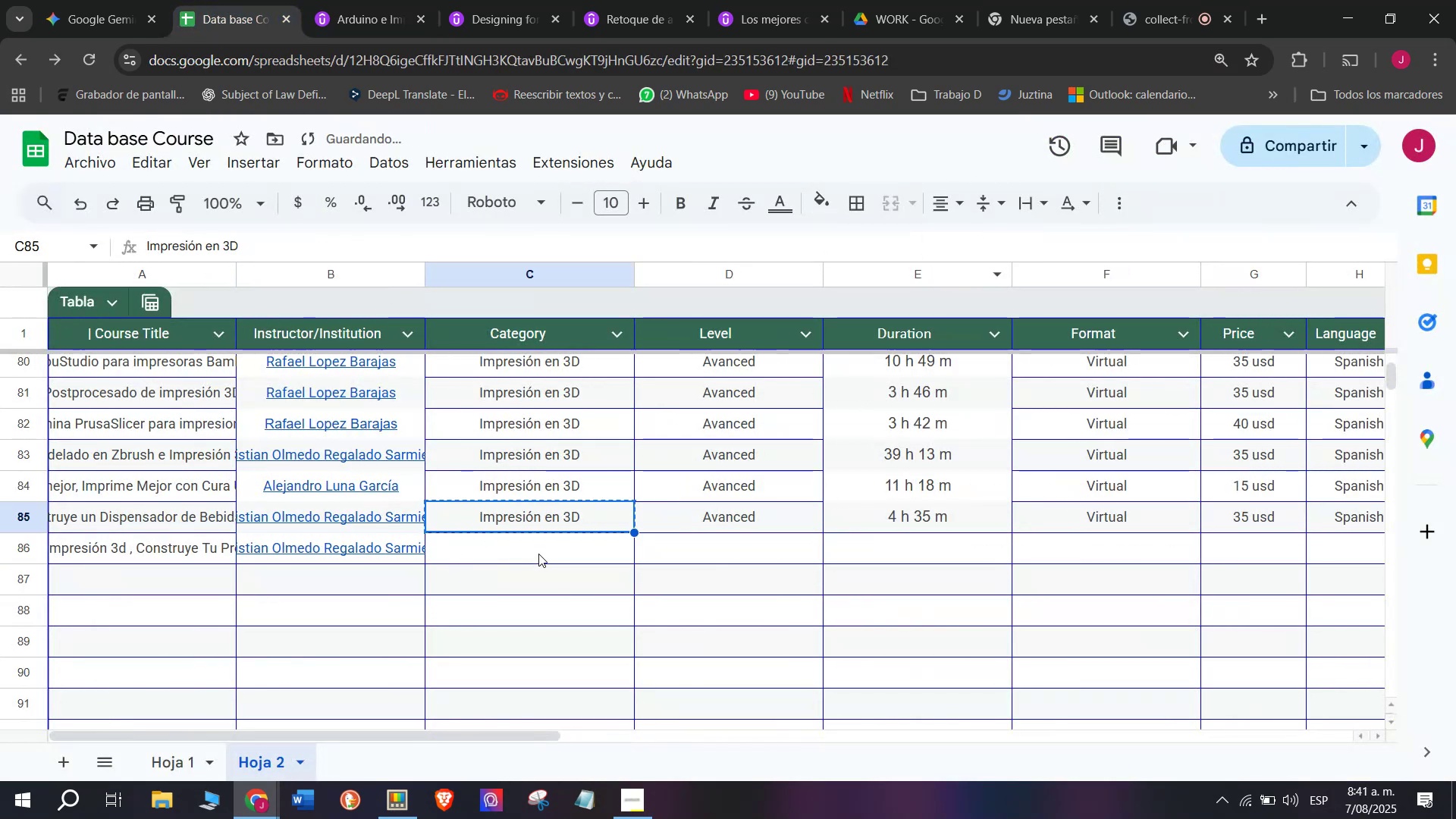 
double_click([538, 554])
 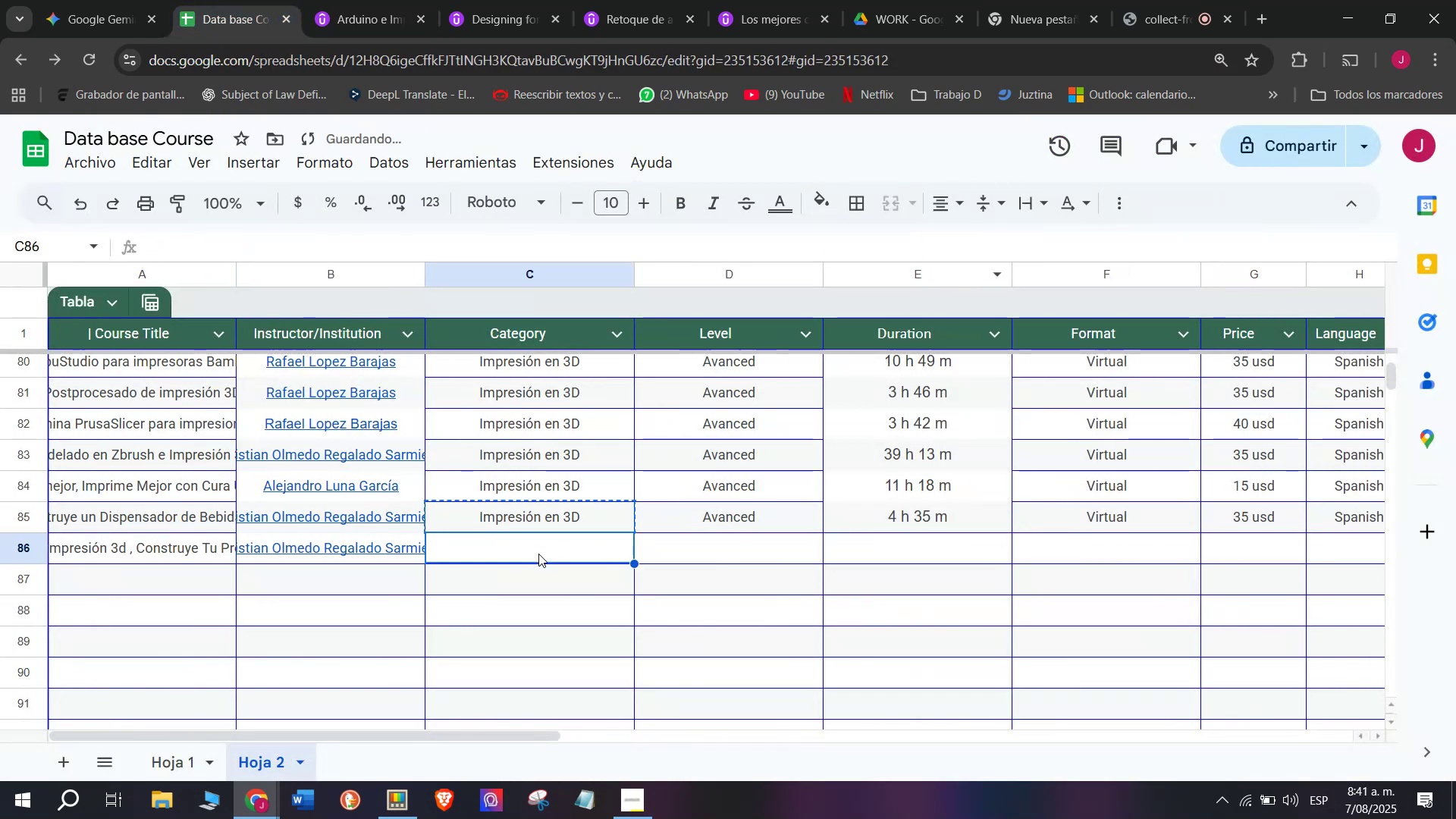 
key(Z)
 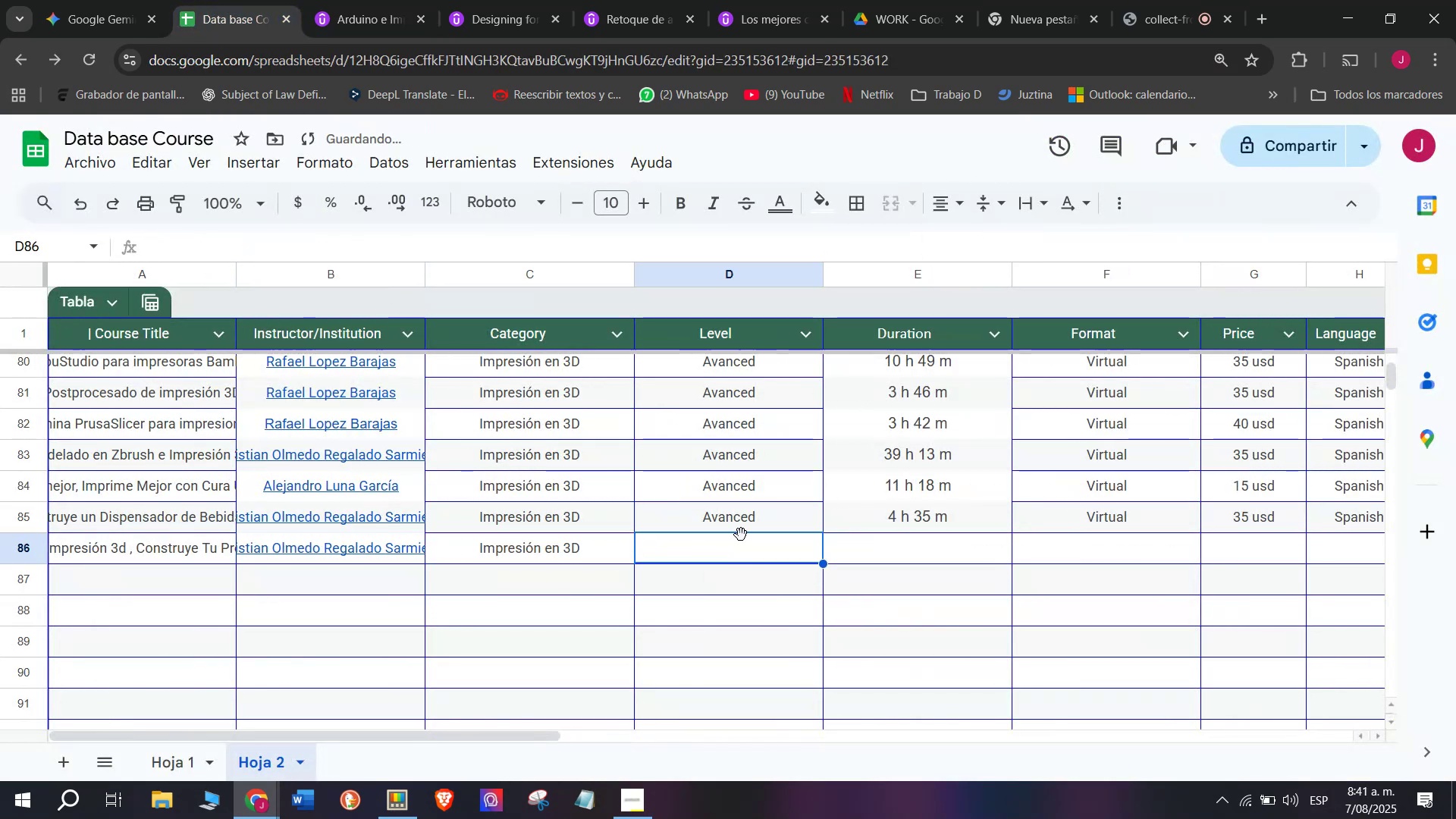 
key(Control+ControlLeft)
 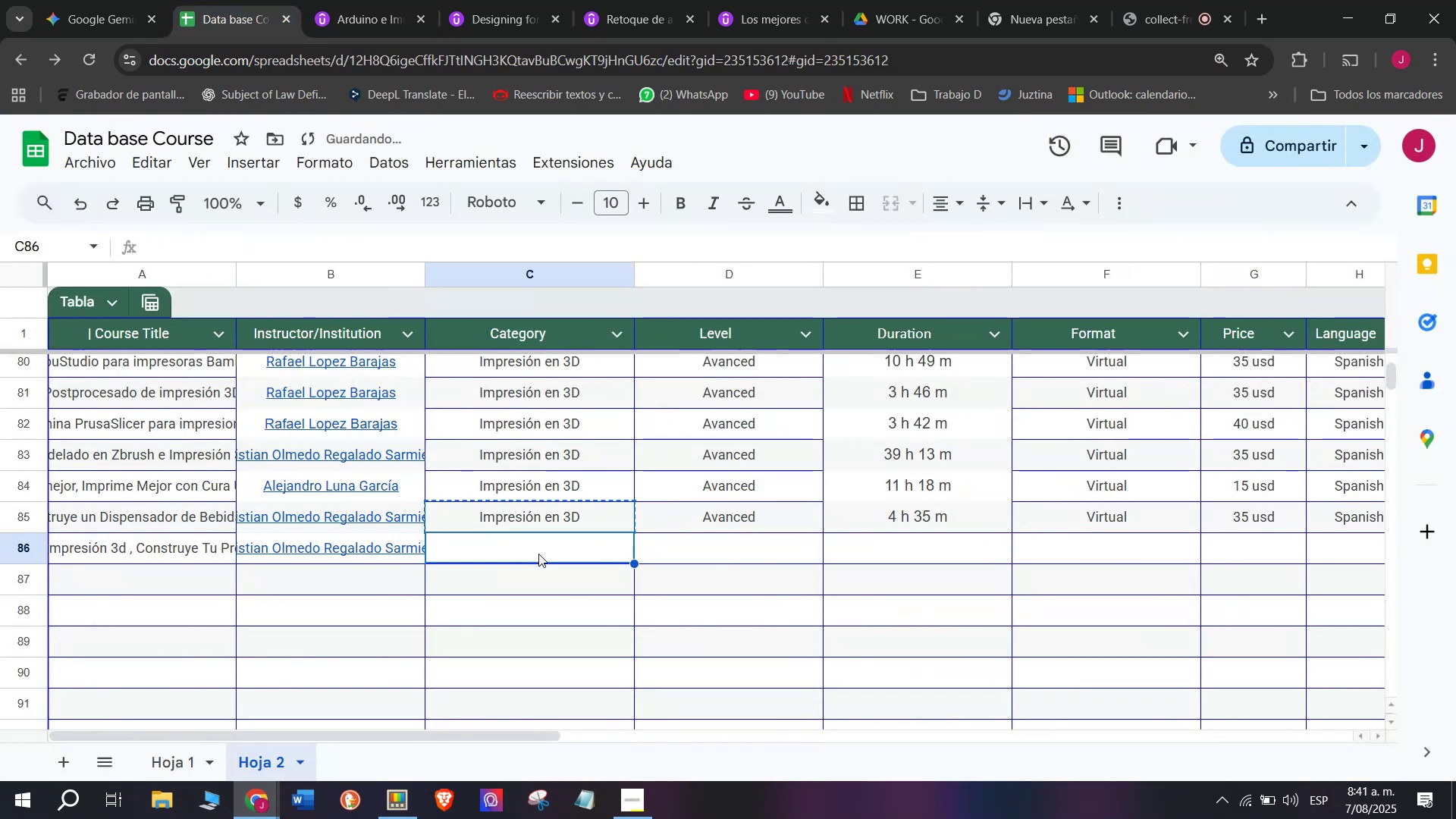 
key(Control+V)
 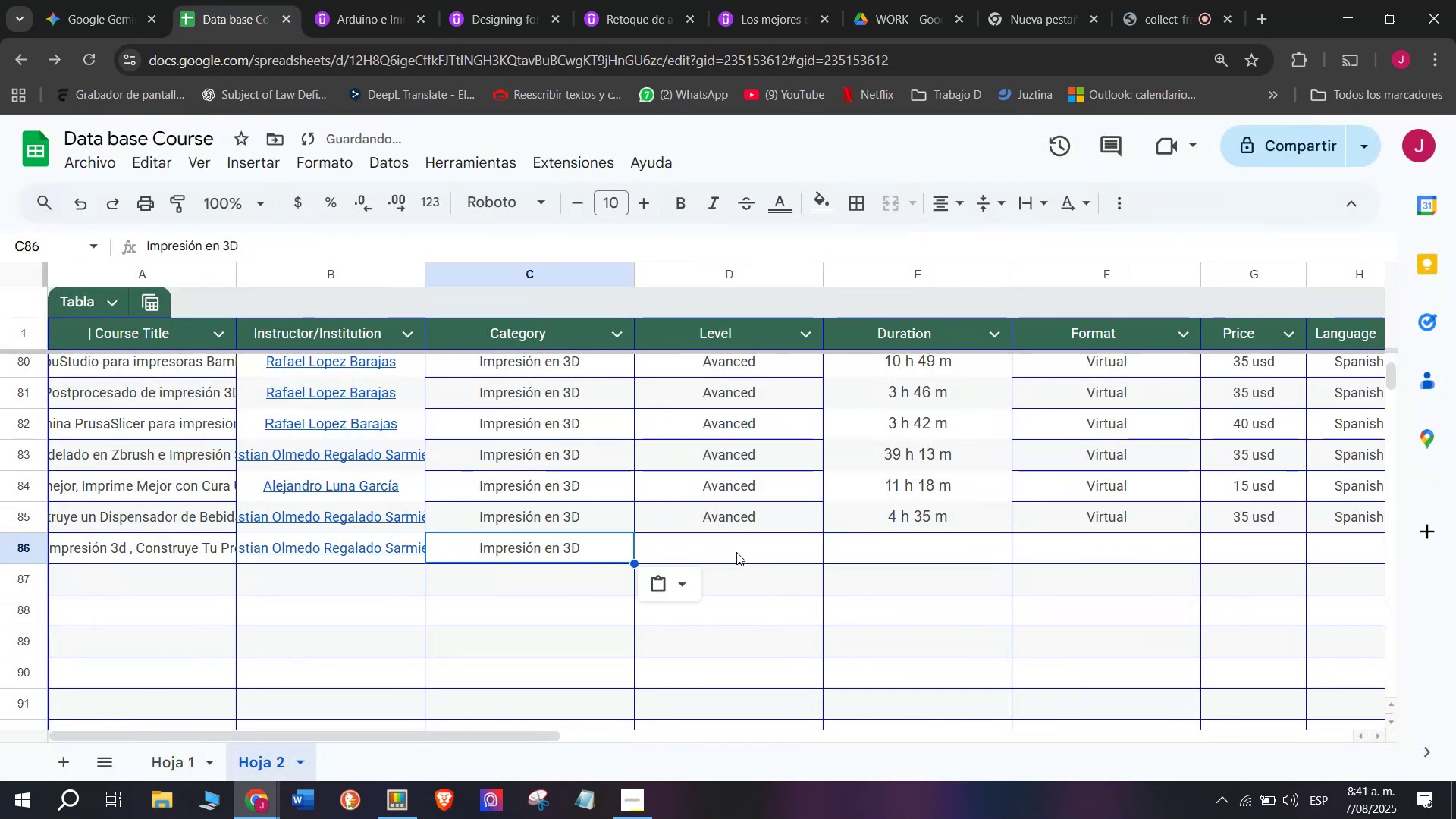 
triple_click([736, 552])
 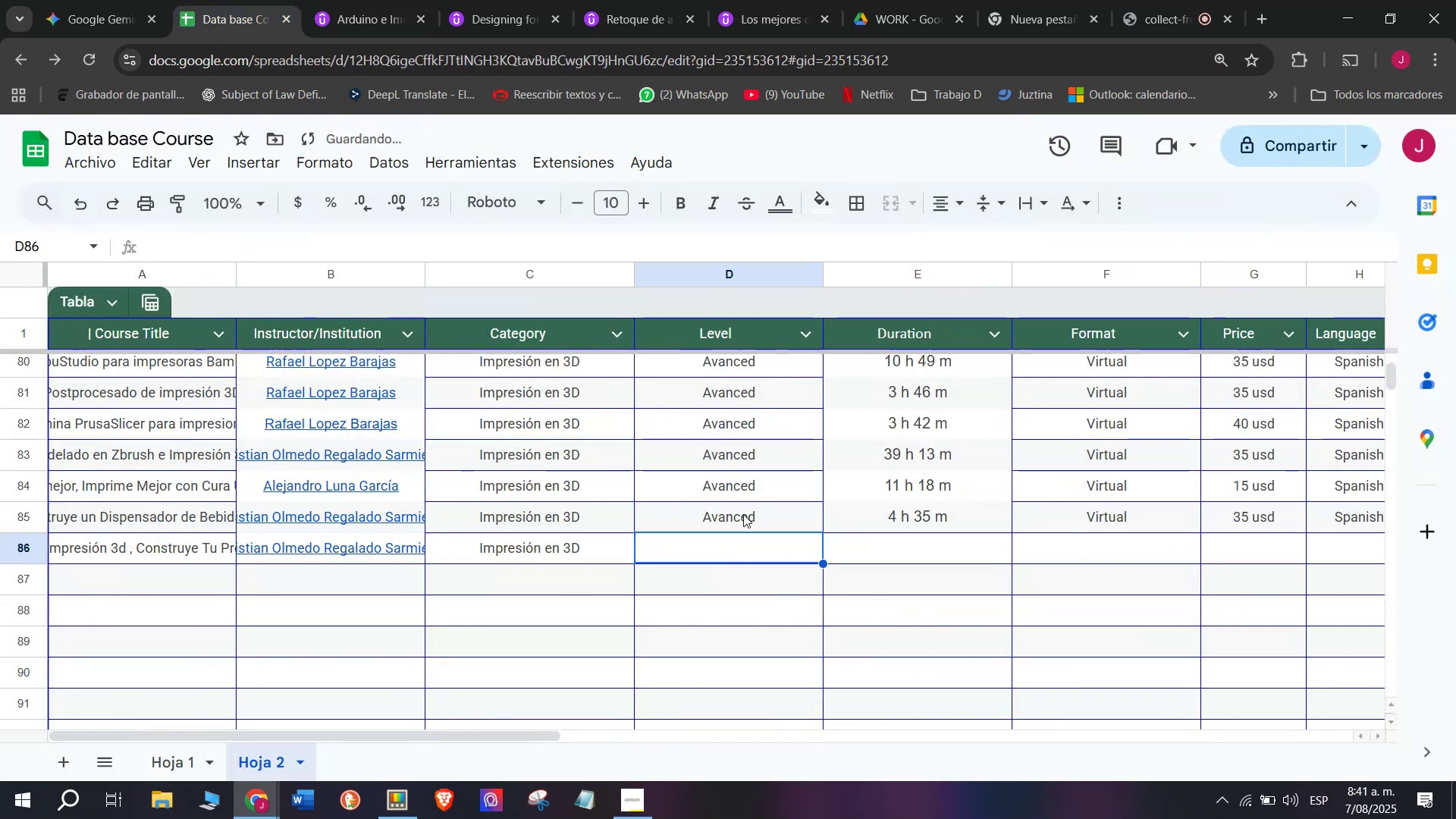 
triple_click([743, 514])
 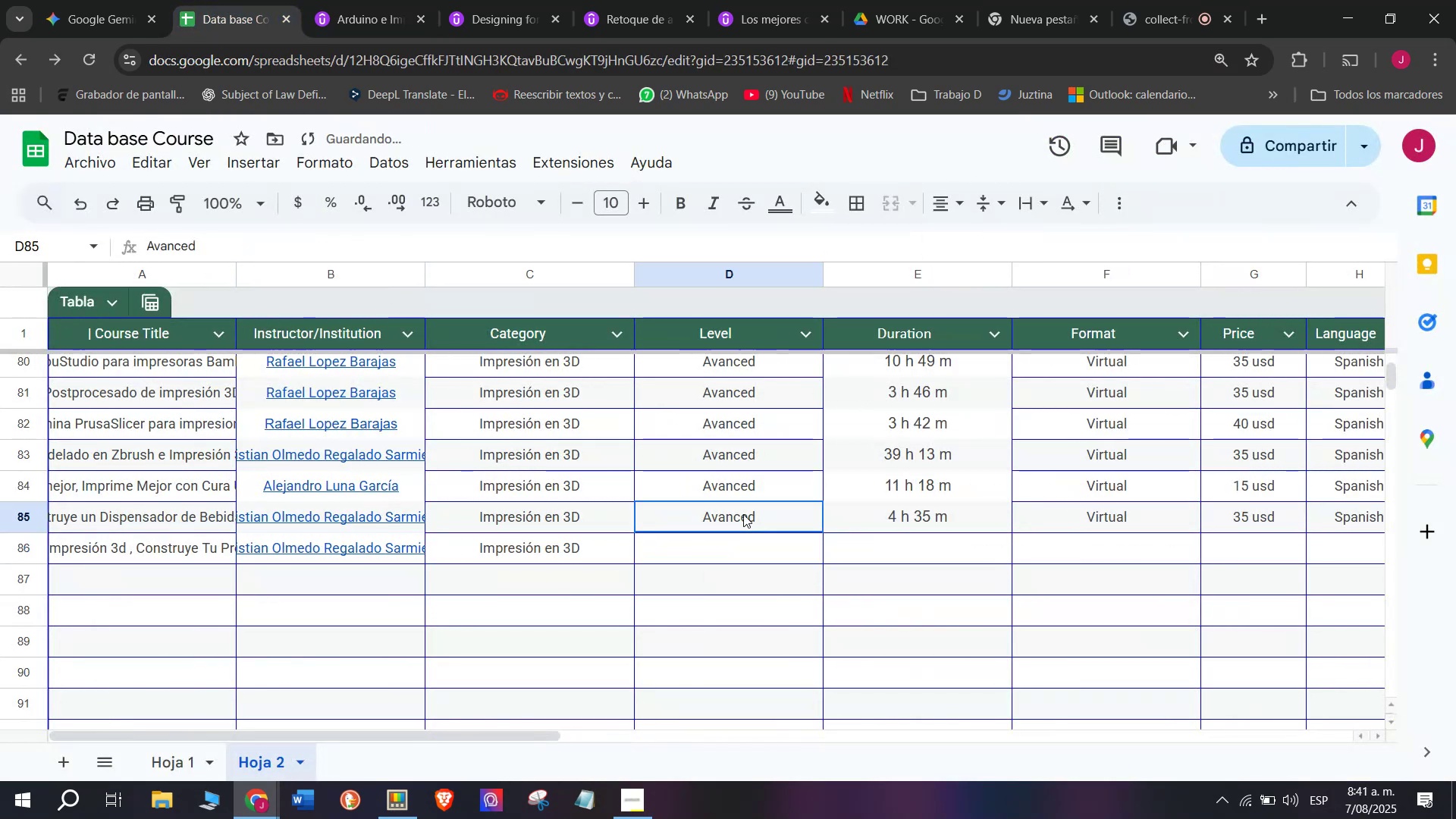 
key(Break)
 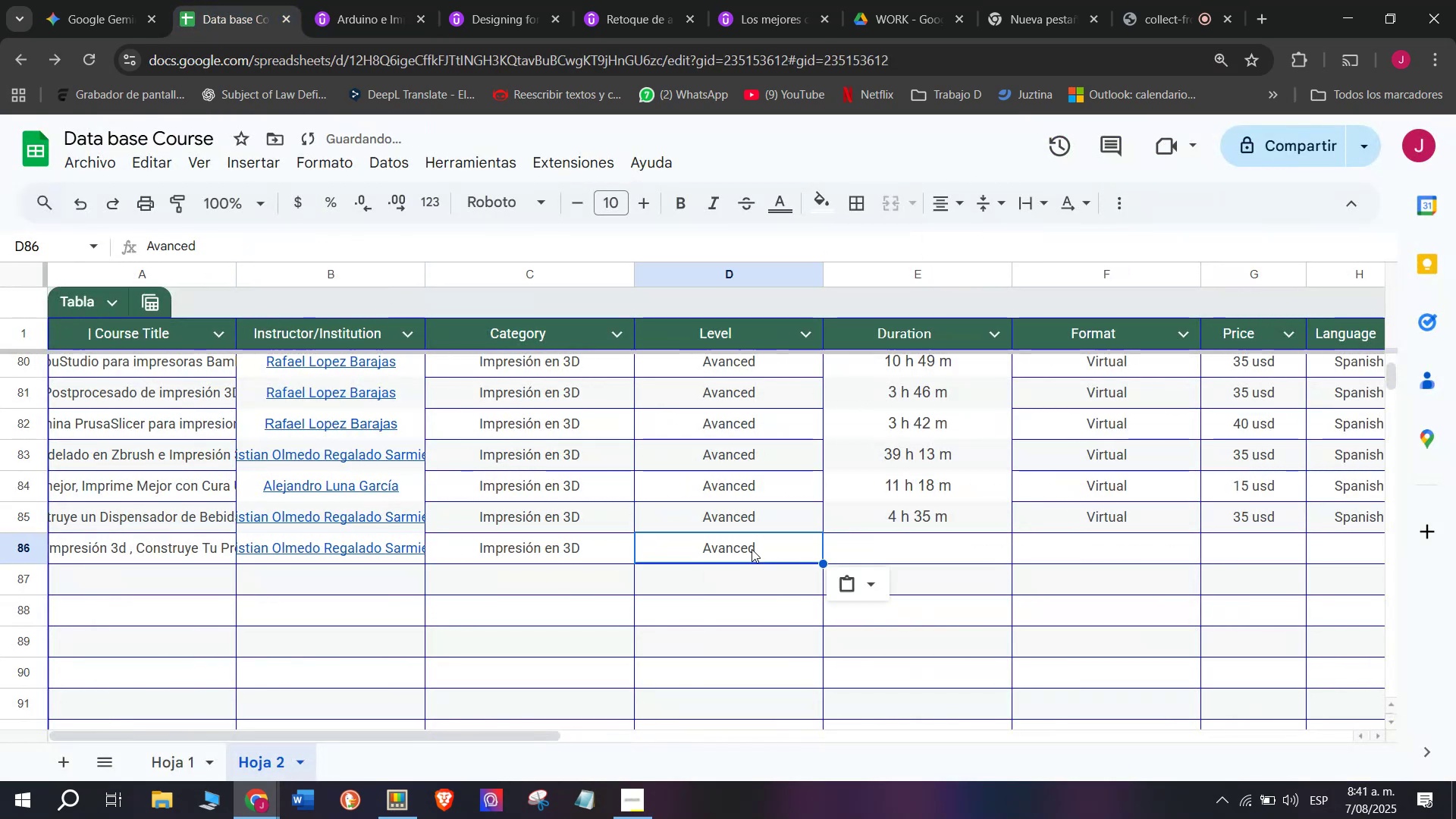 
key(Control+ControlLeft)
 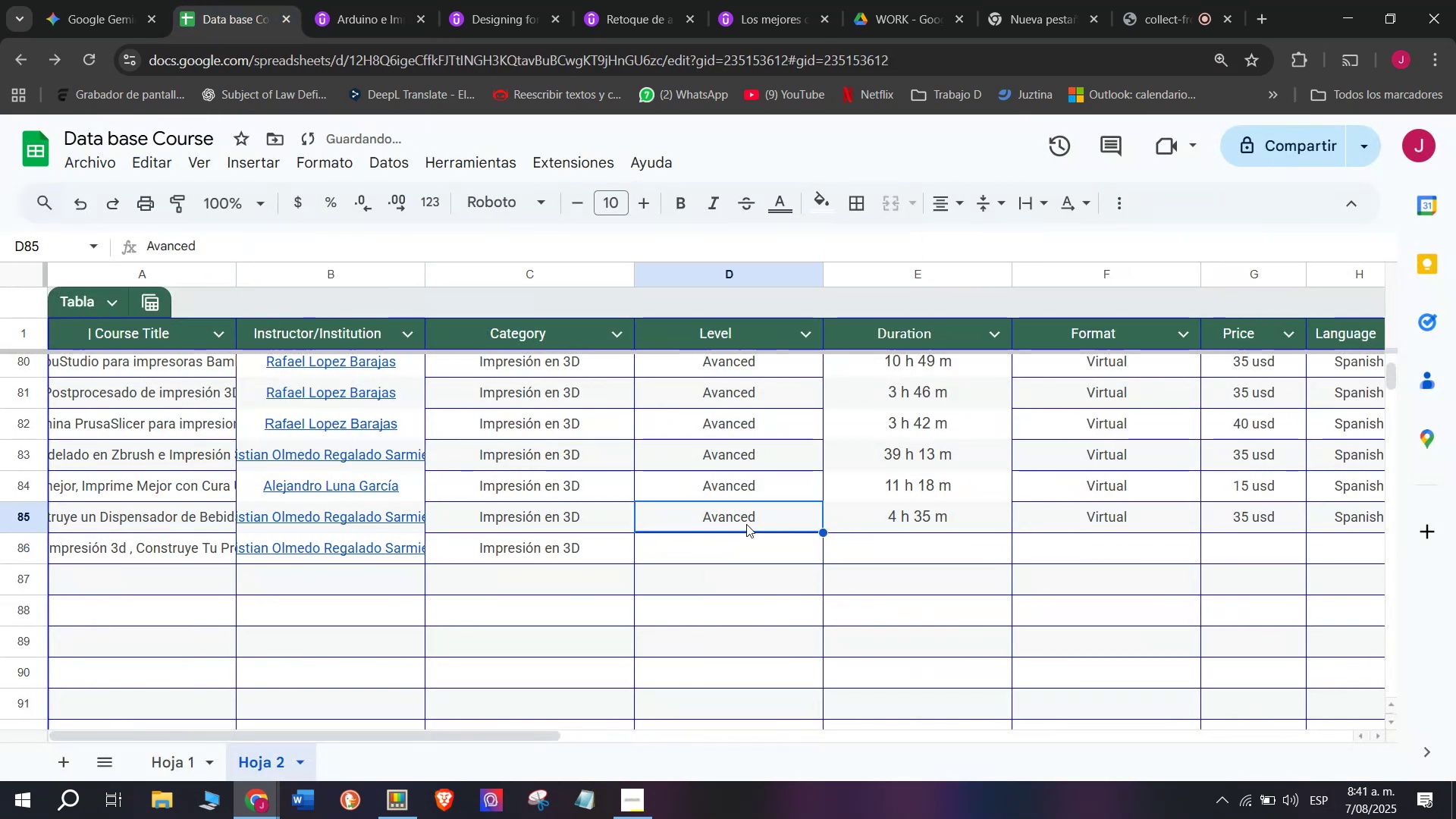 
key(Control+C)
 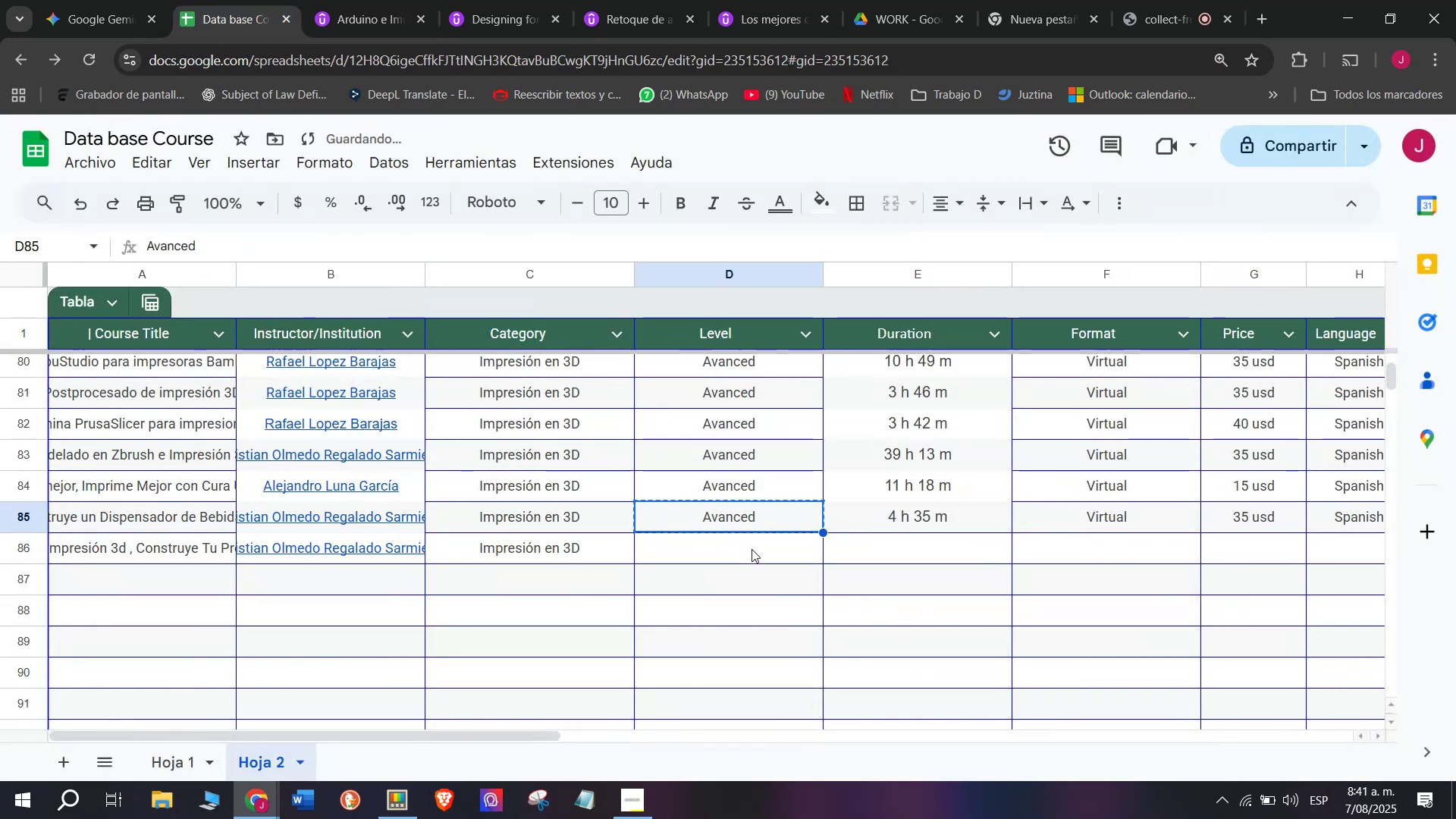 
triple_click([752, 549])
 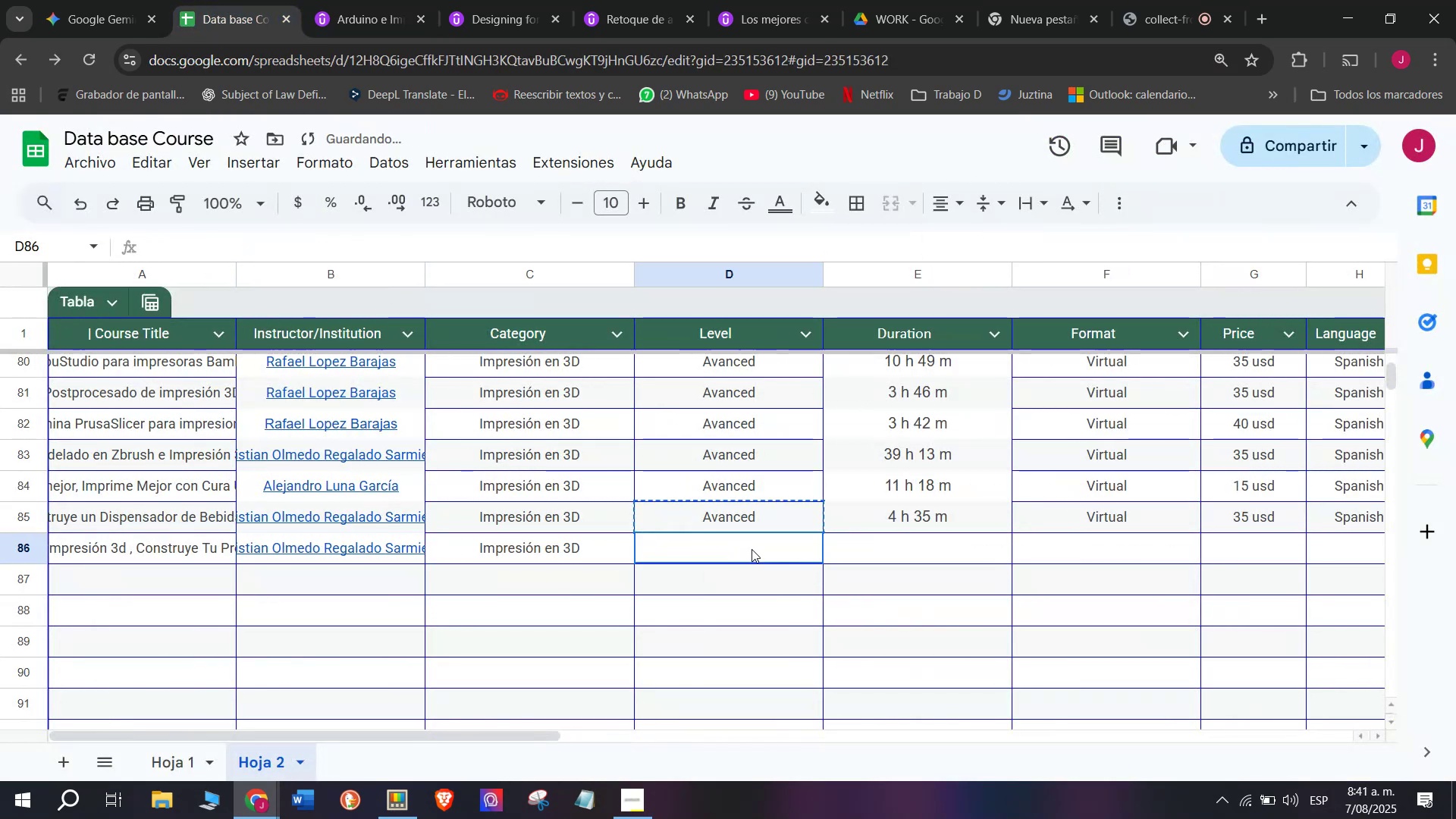 
key(Z)
 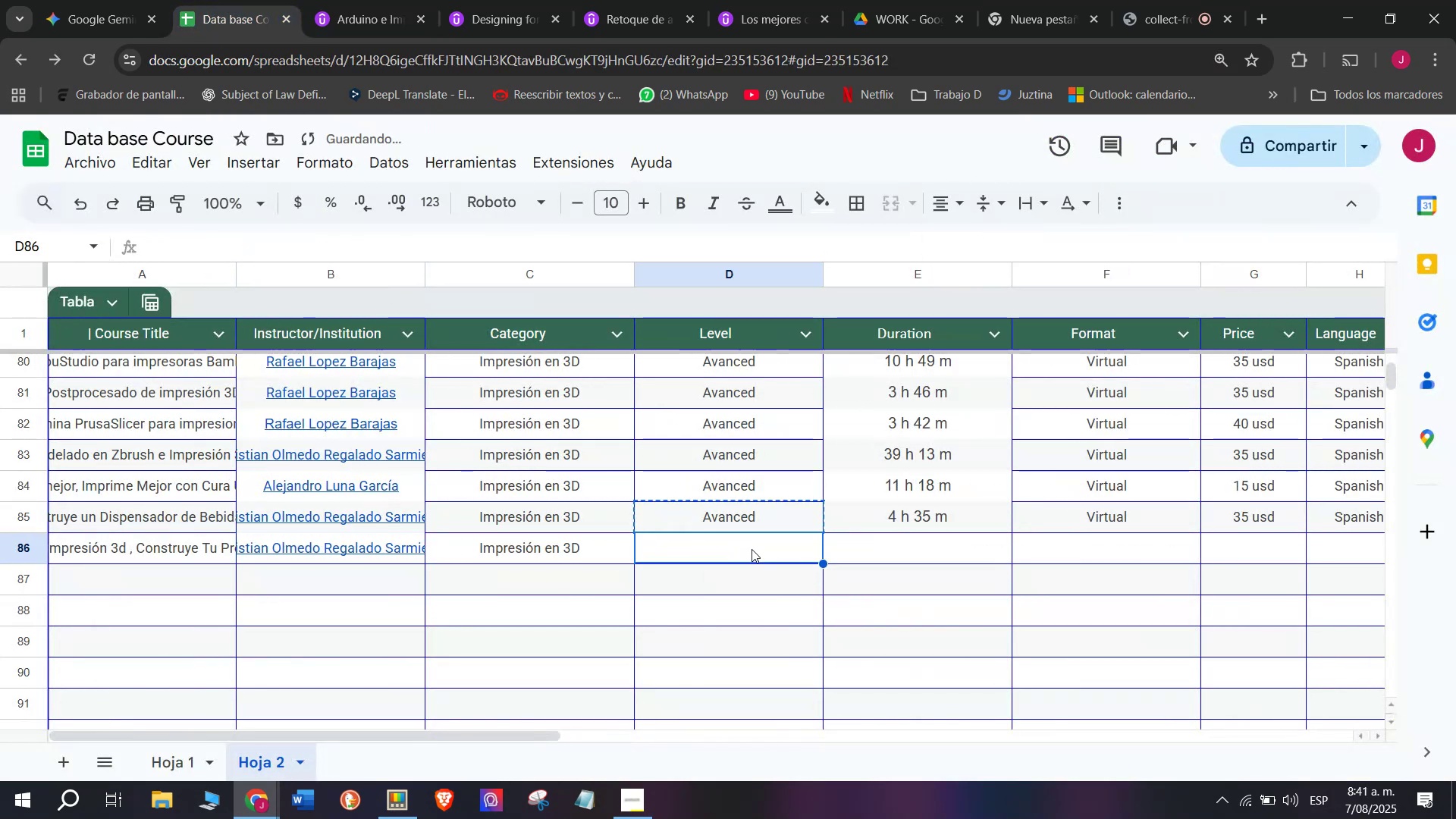 
key(Control+ControlLeft)
 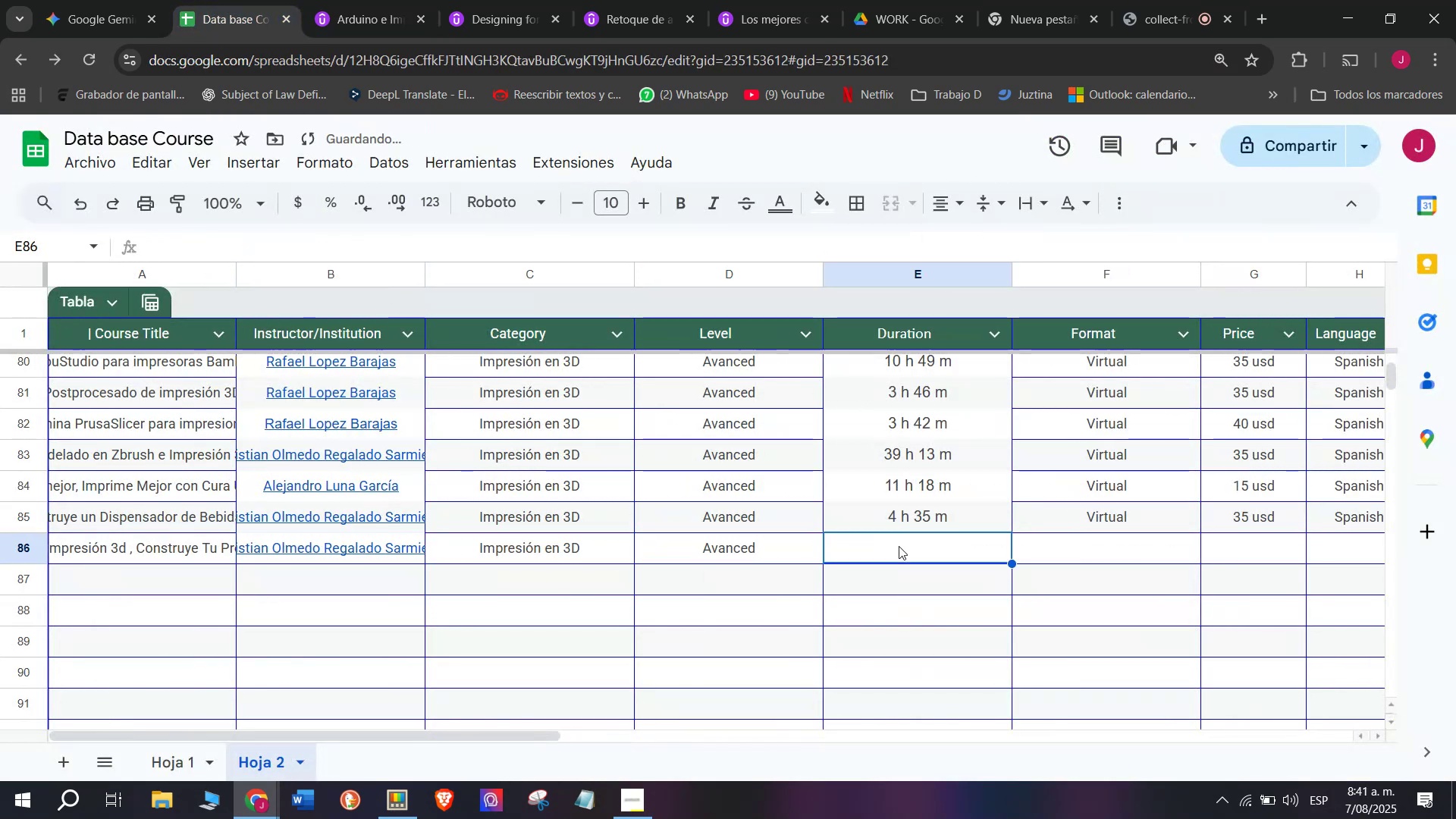 
key(Control+V)
 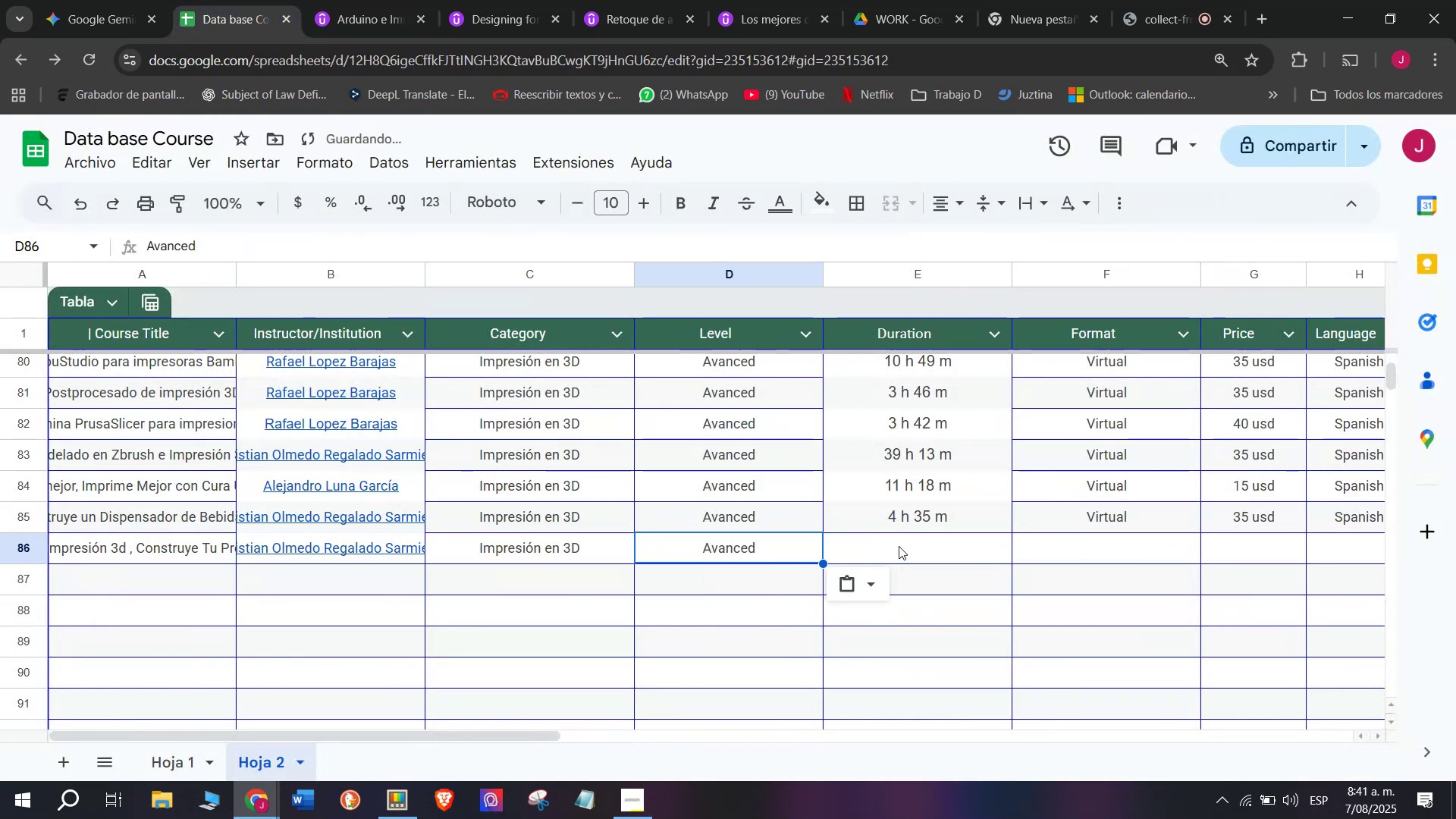 
triple_click([899, 546])
 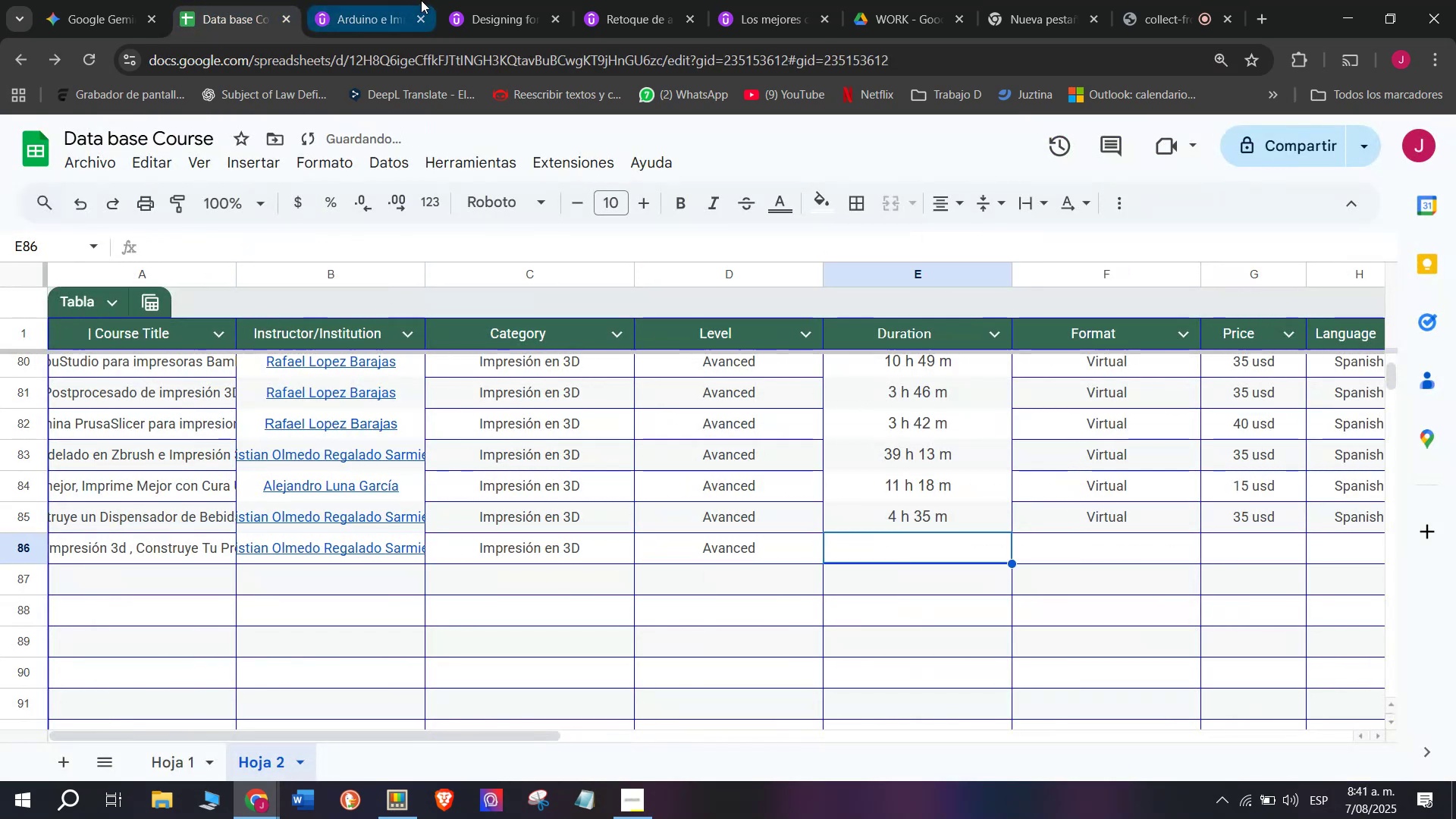 
left_click([351, 0])
 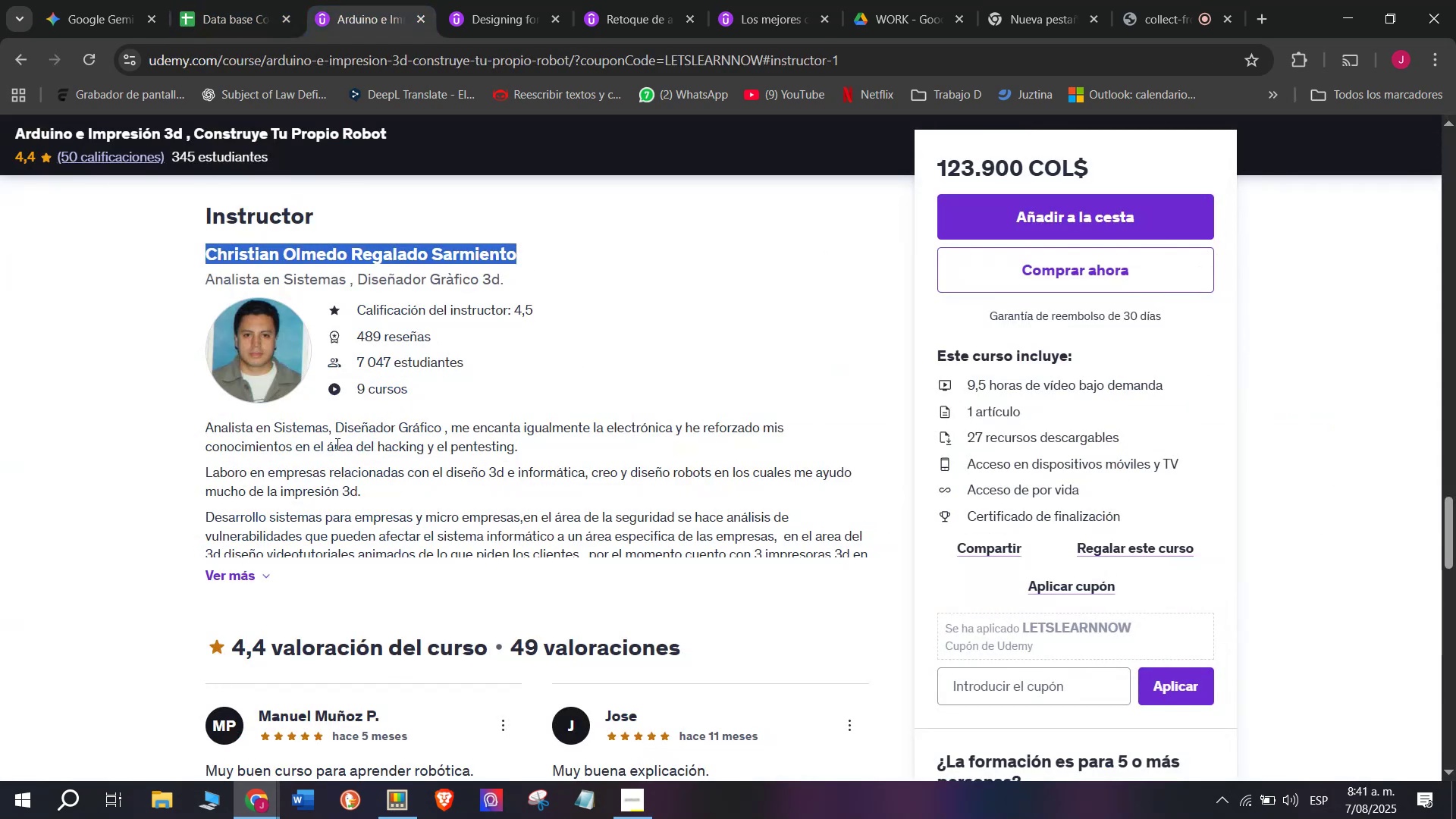 
scroll: coordinate [348, 532], scroll_direction: up, amount: 10.0
 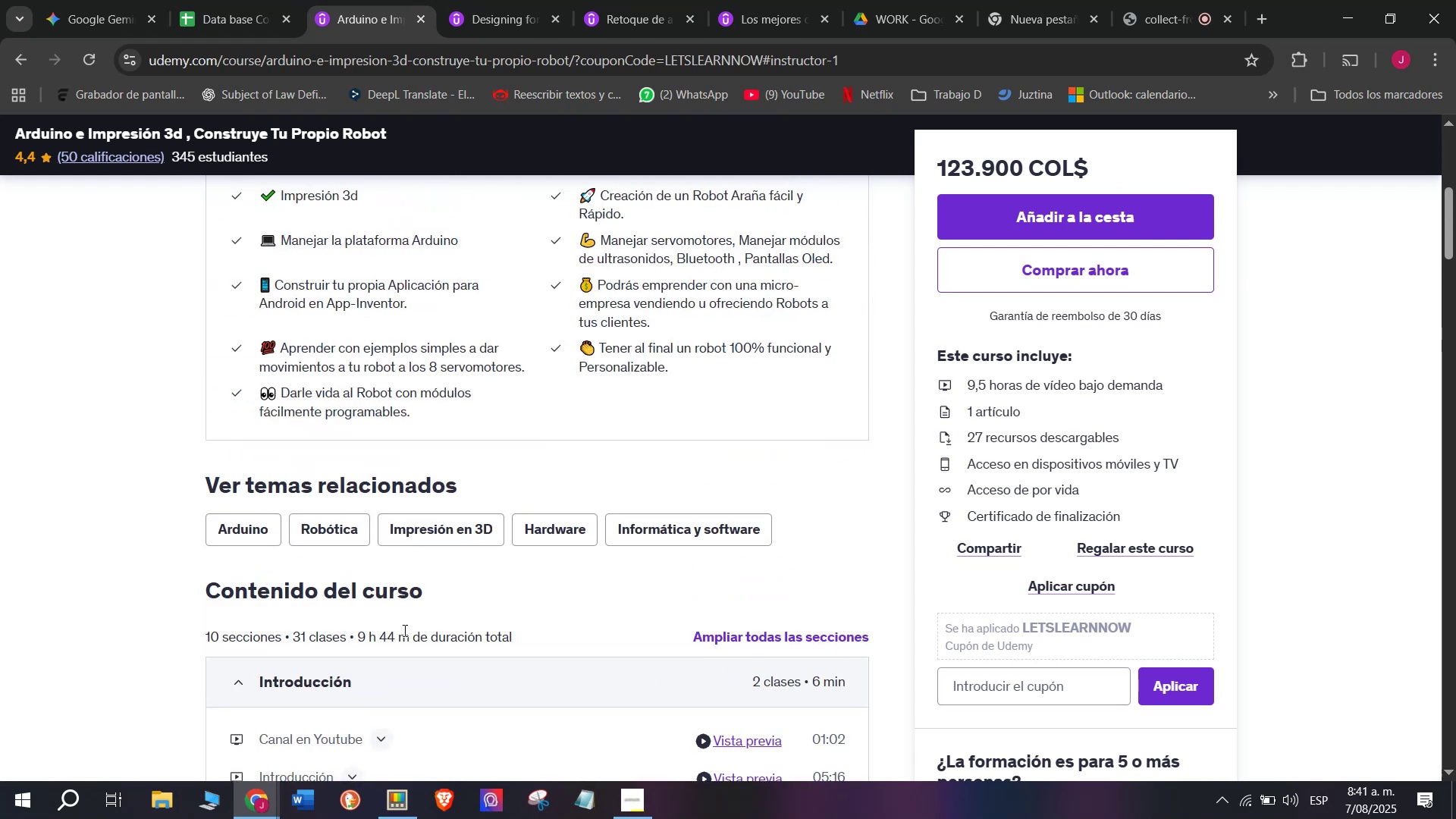 
left_click_drag(start_coordinate=[408, 635], to_coordinate=[359, 635])
 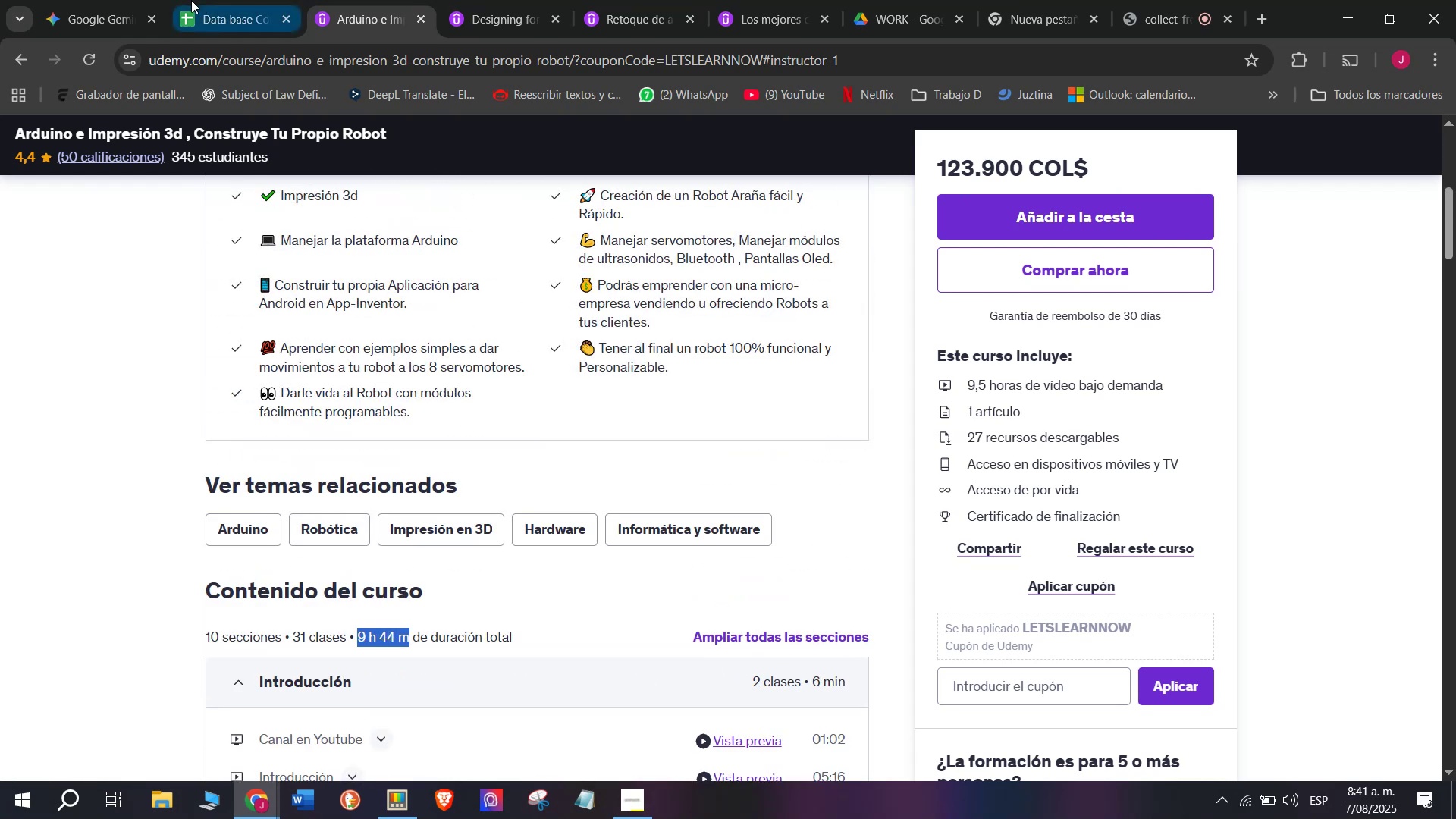 
key(Break)
 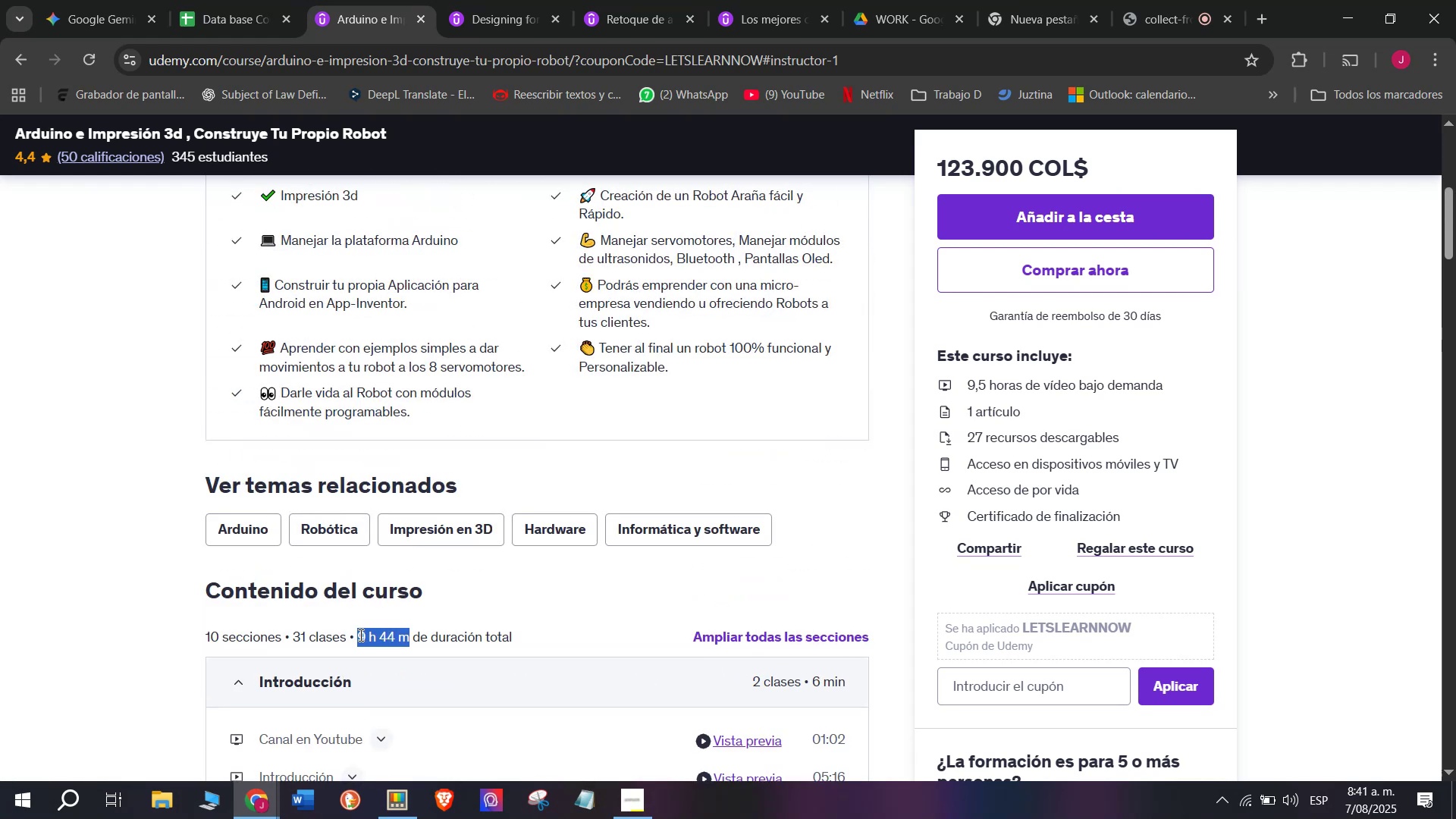 
key(Control+ControlLeft)
 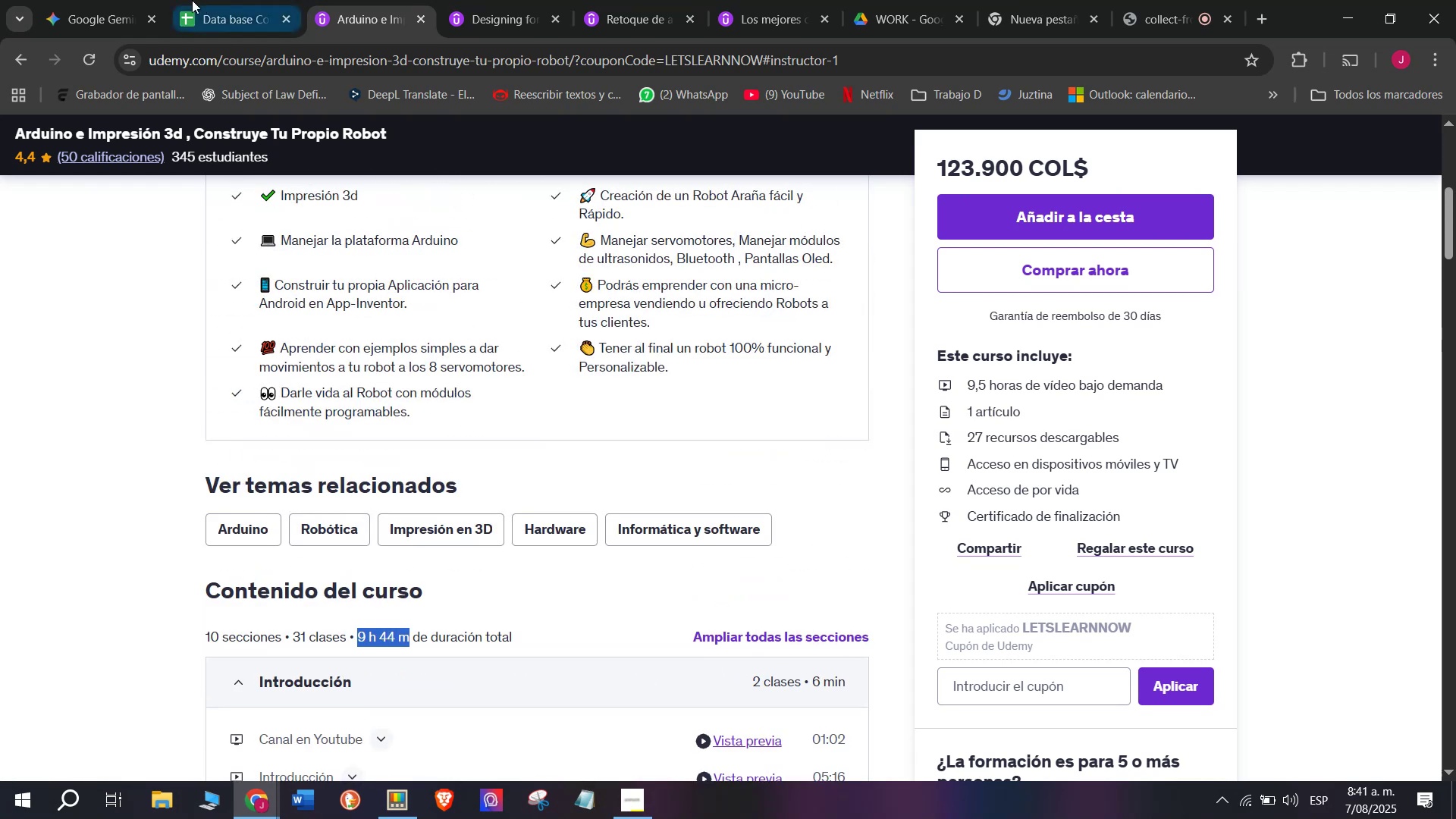 
key(Control+C)
 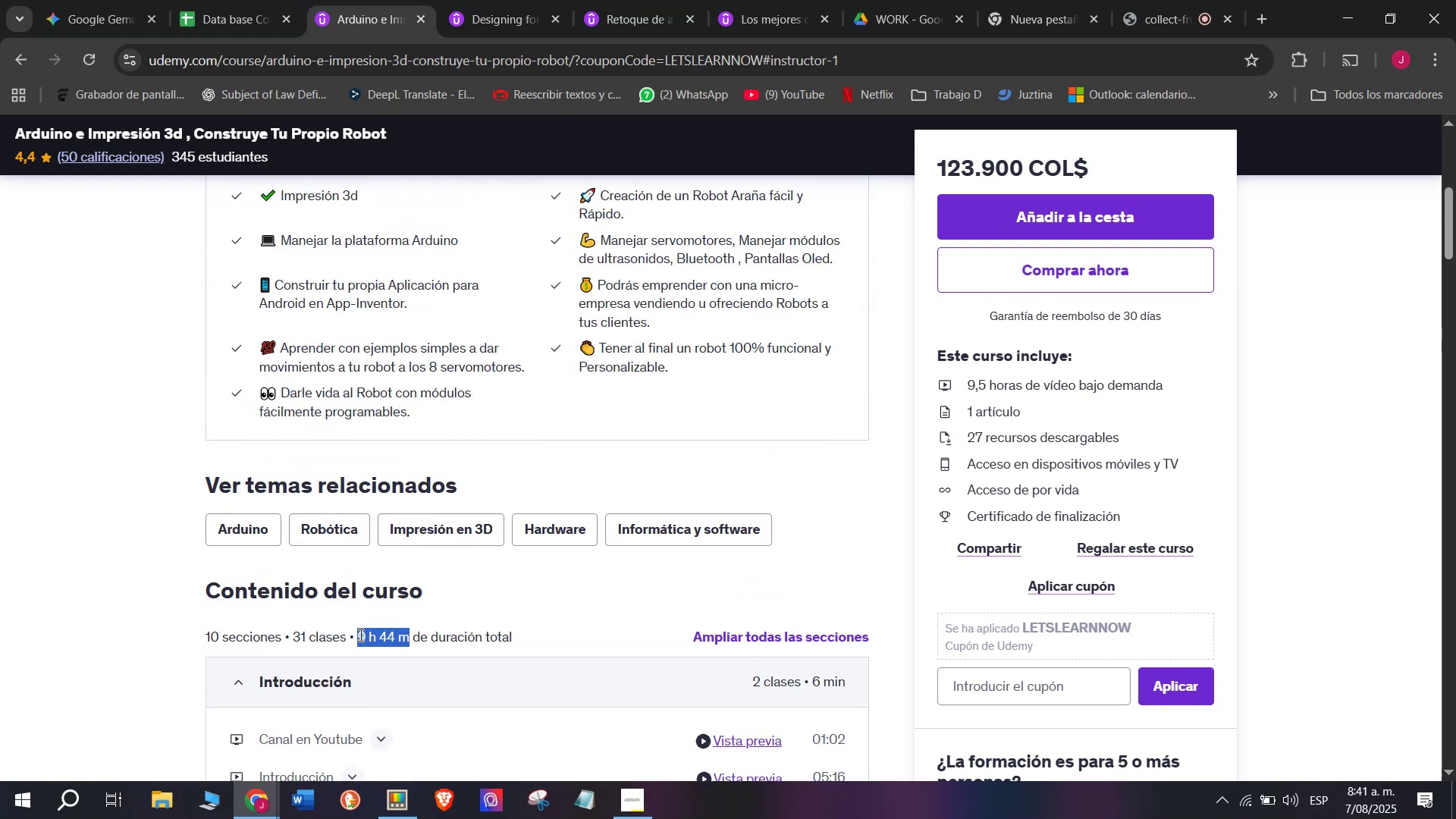 
key(Control+ControlLeft)
 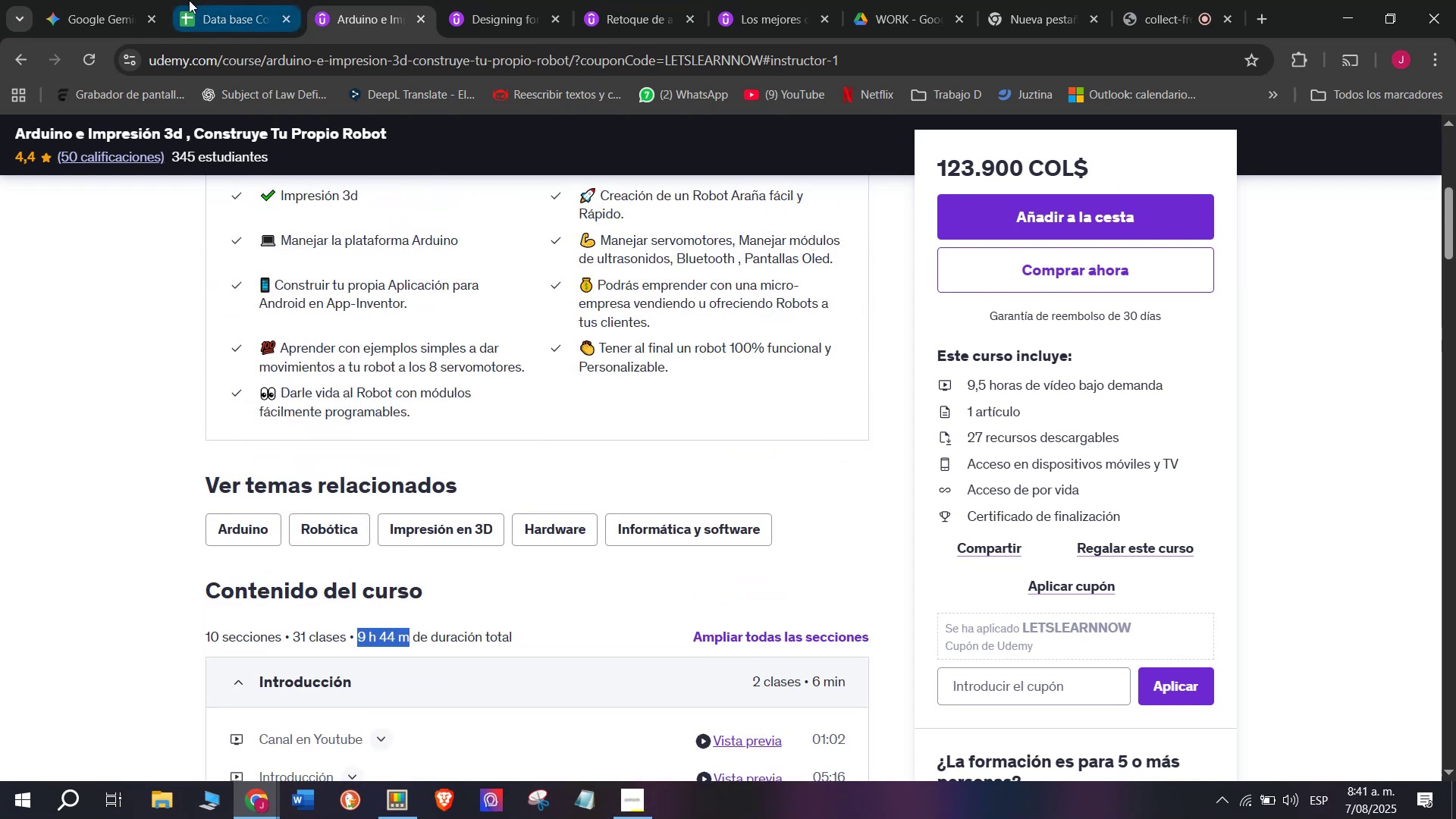 
key(Break)
 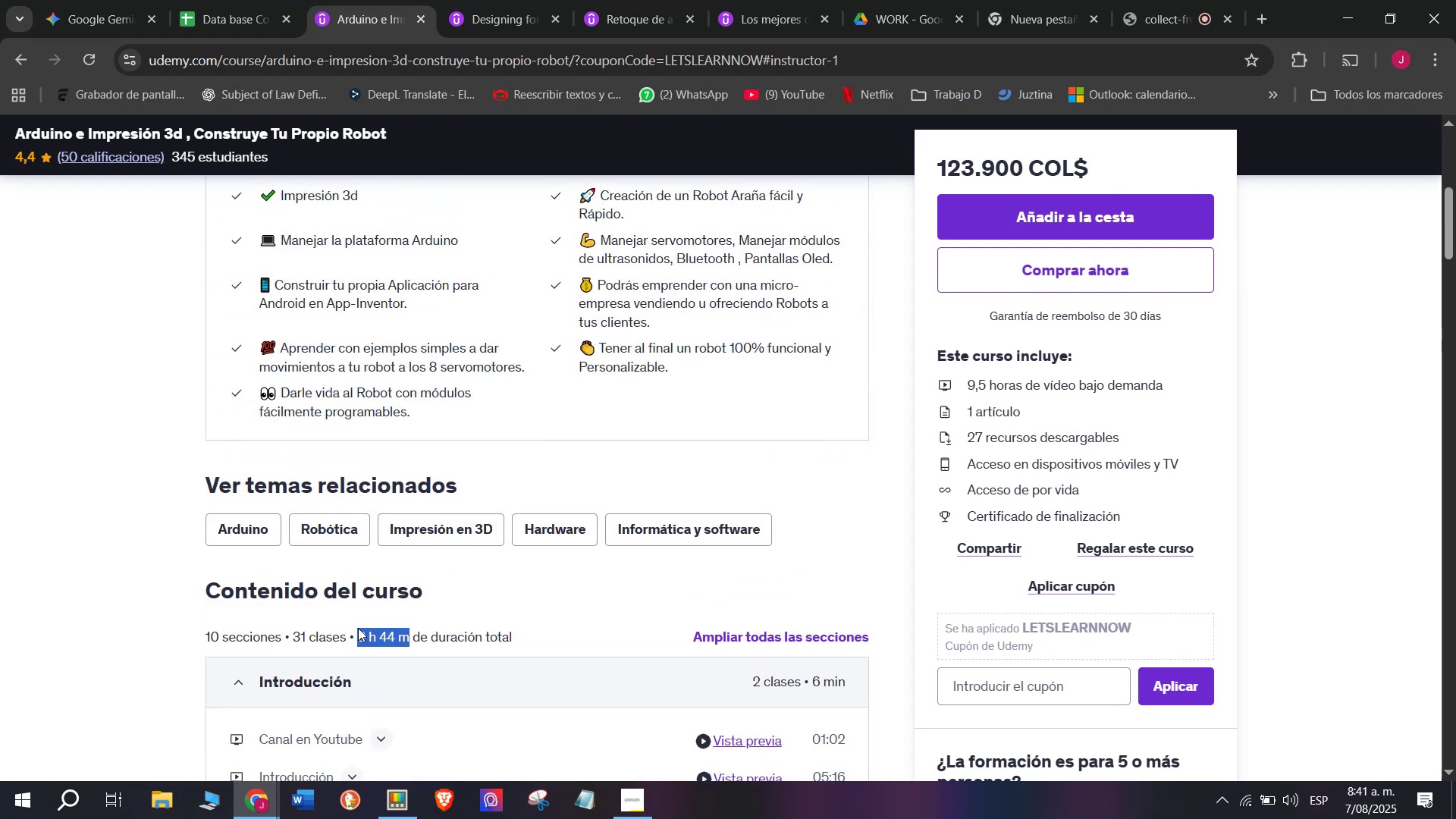 
key(Control+C)
 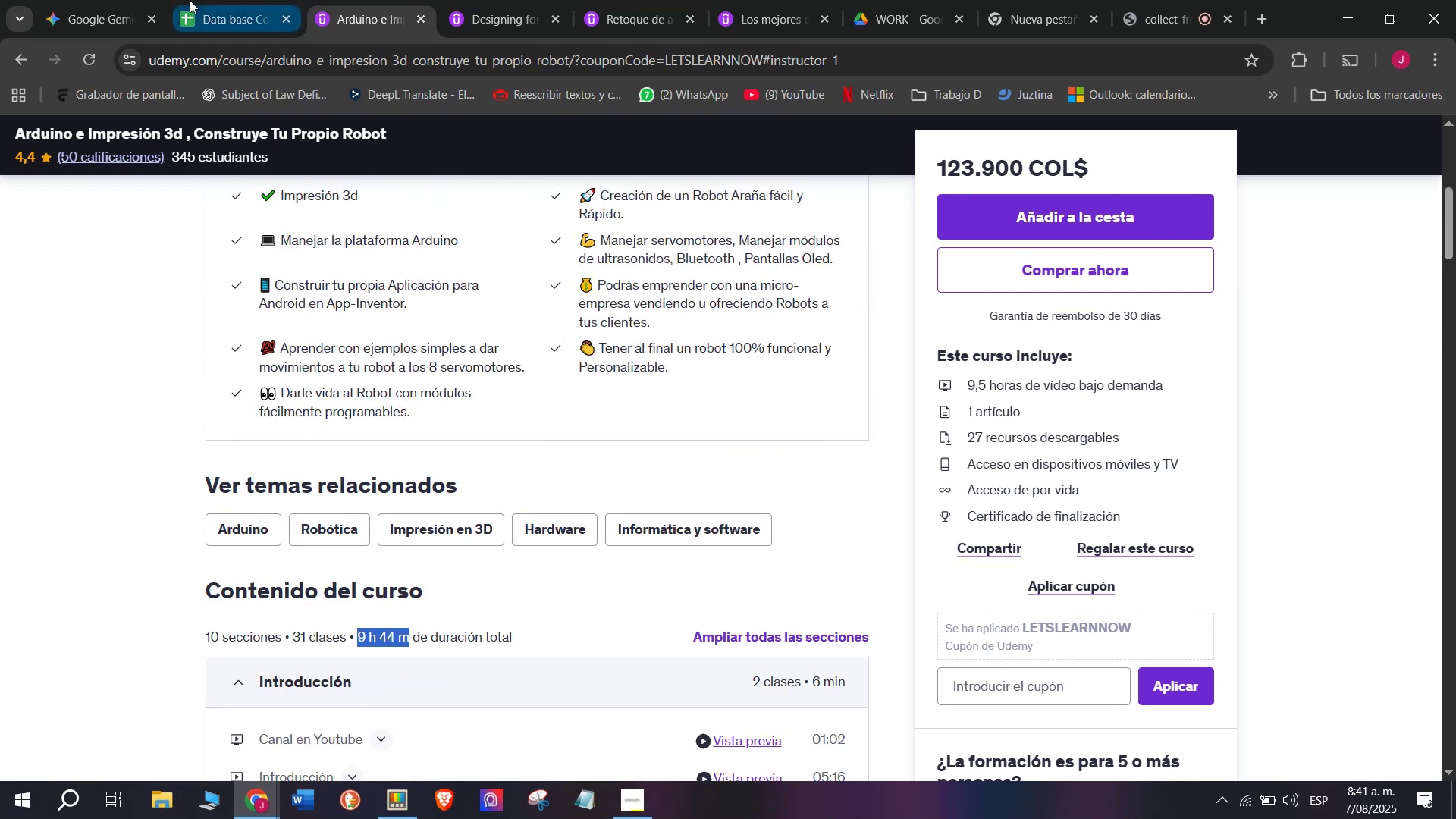 
left_click([189, 0])
 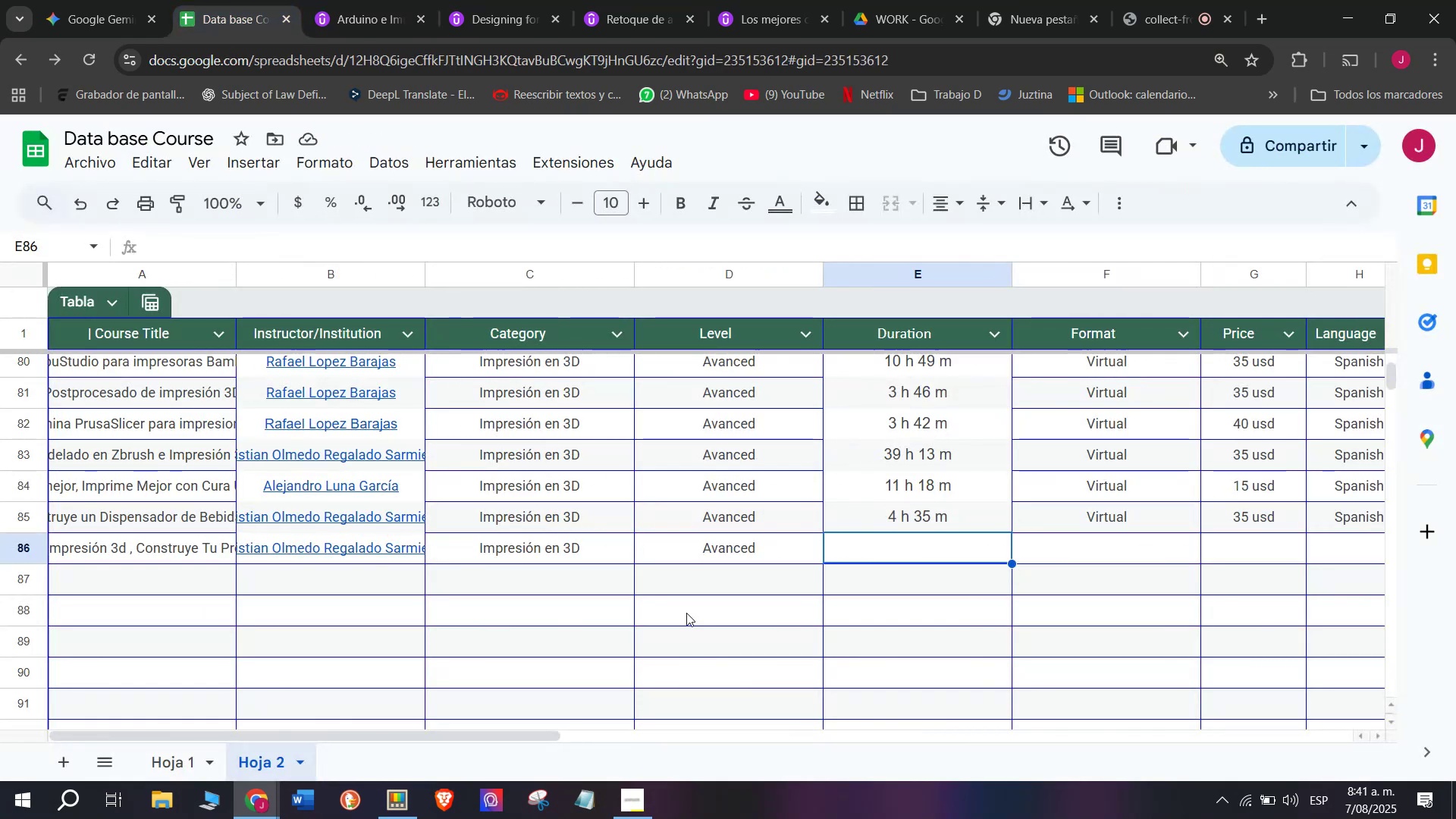 
key(Z)
 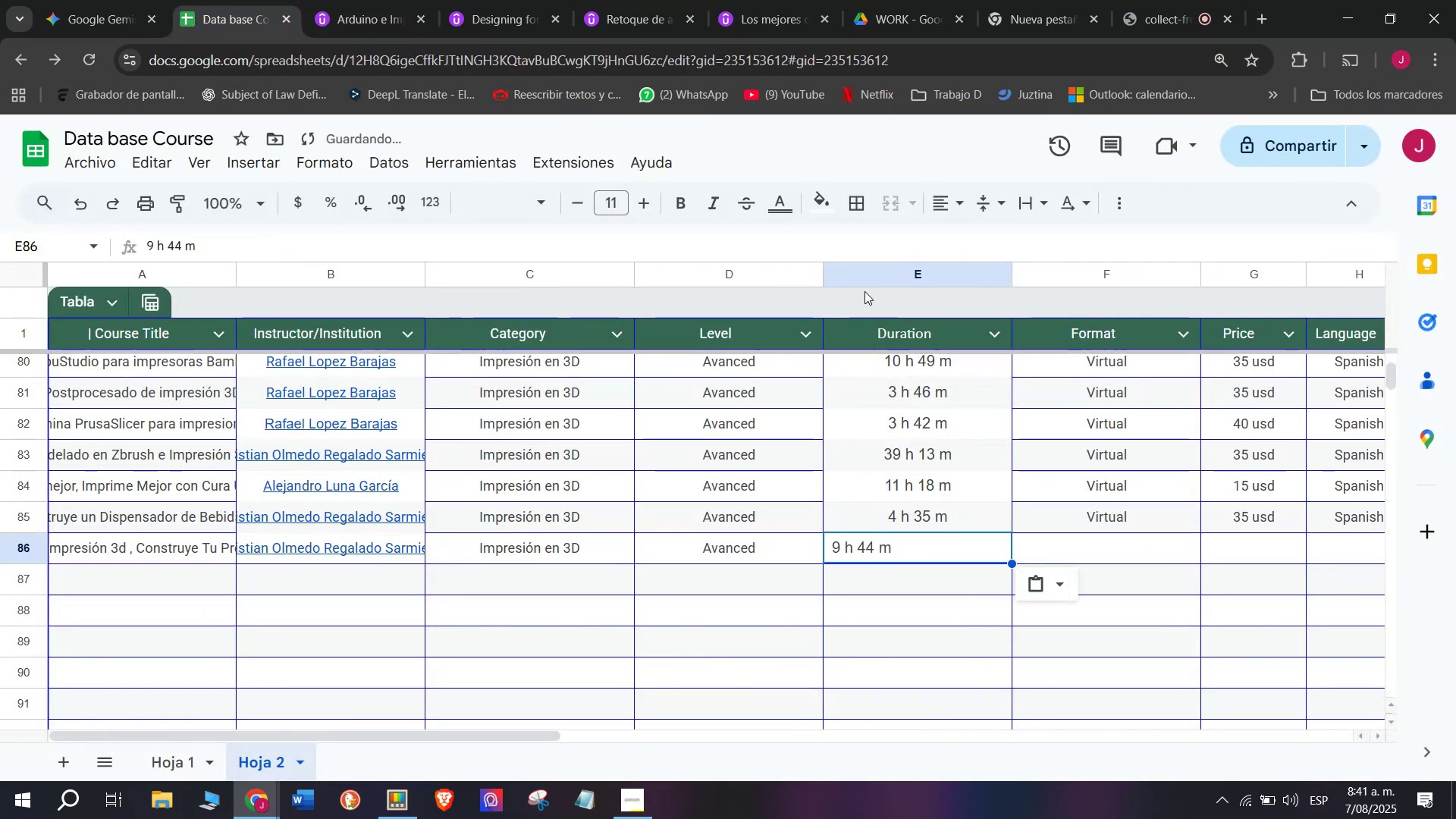 
key(Control+ControlLeft)
 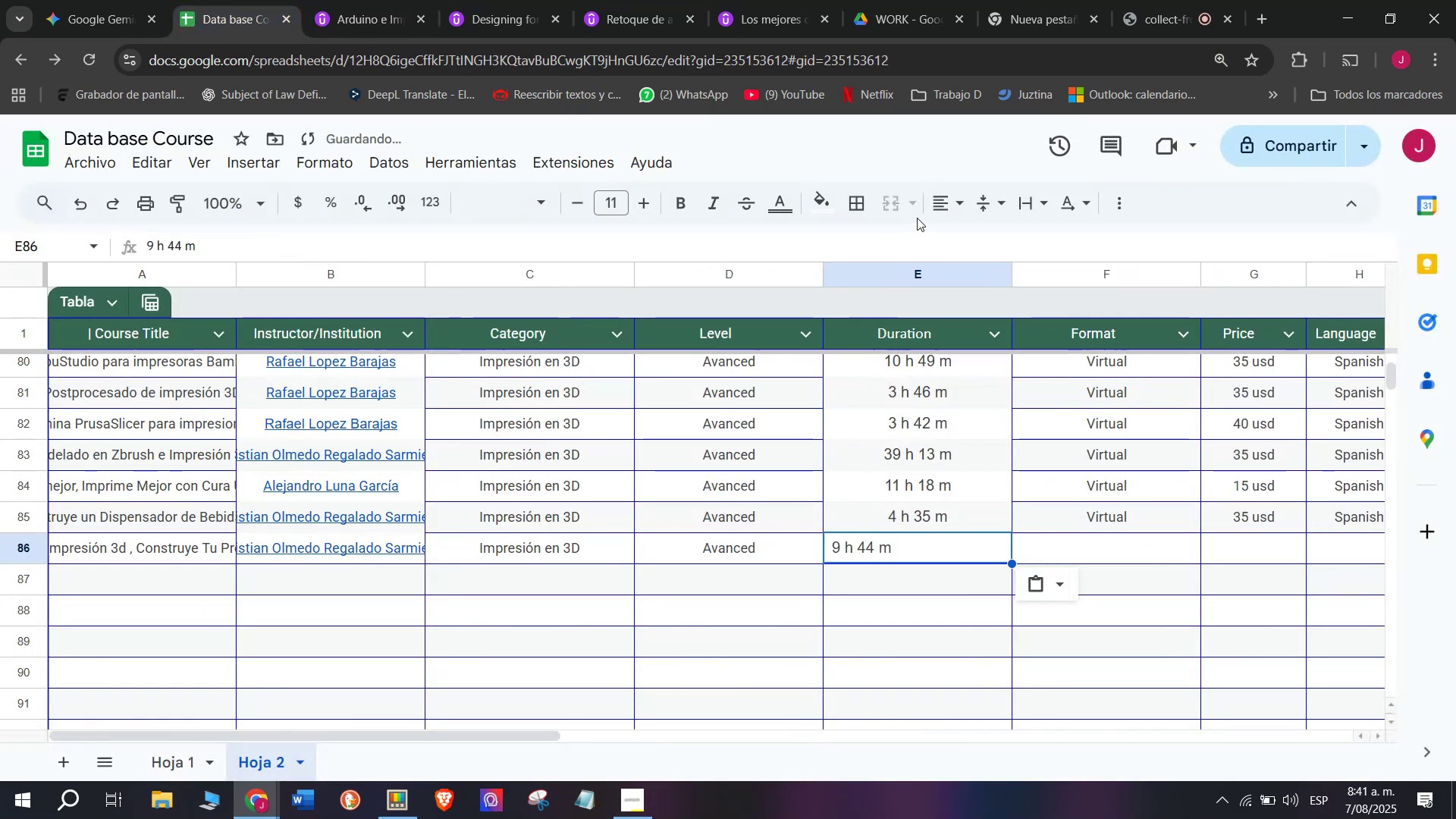 
key(Control+V)
 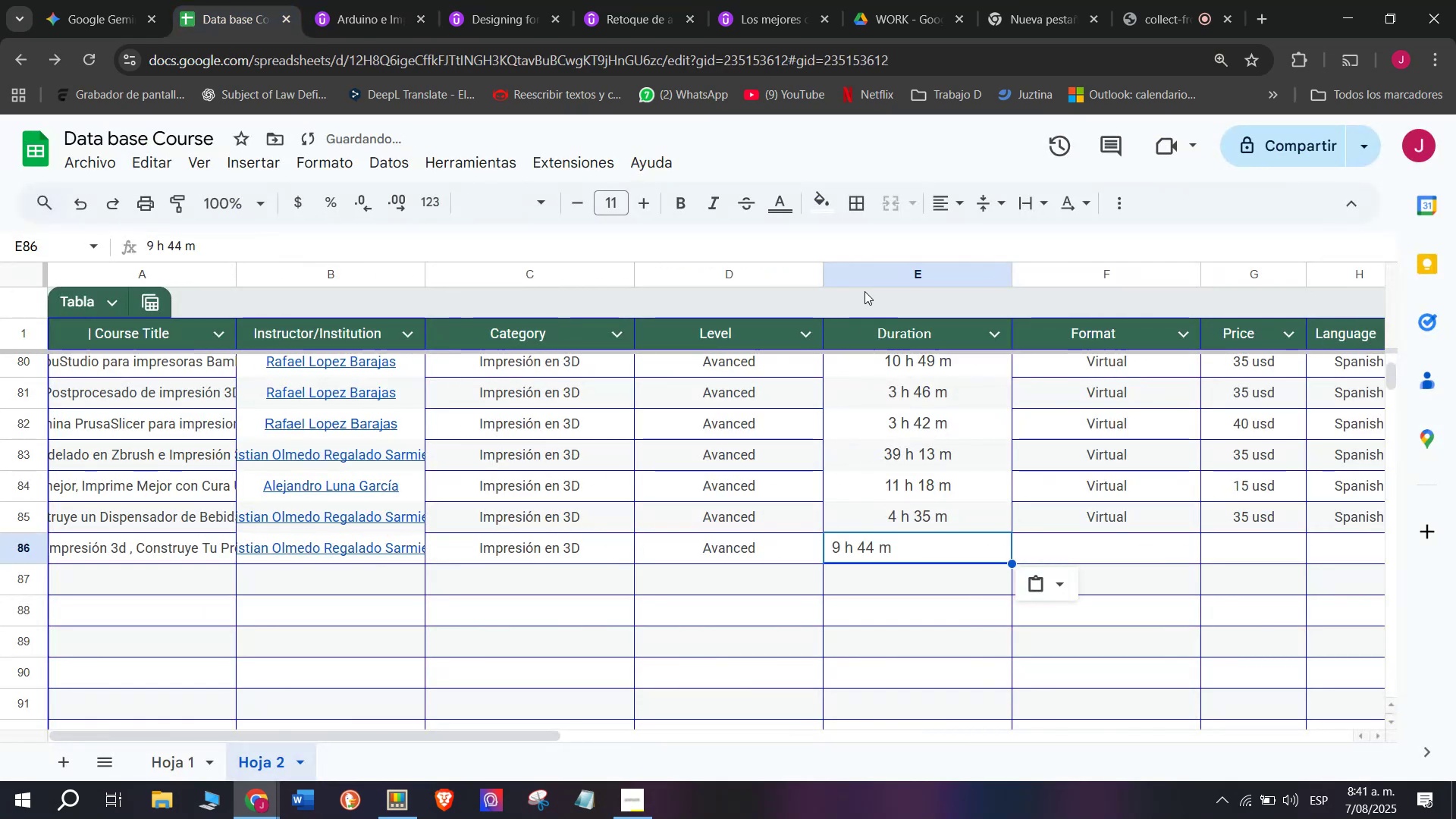 
left_click([937, 199])
 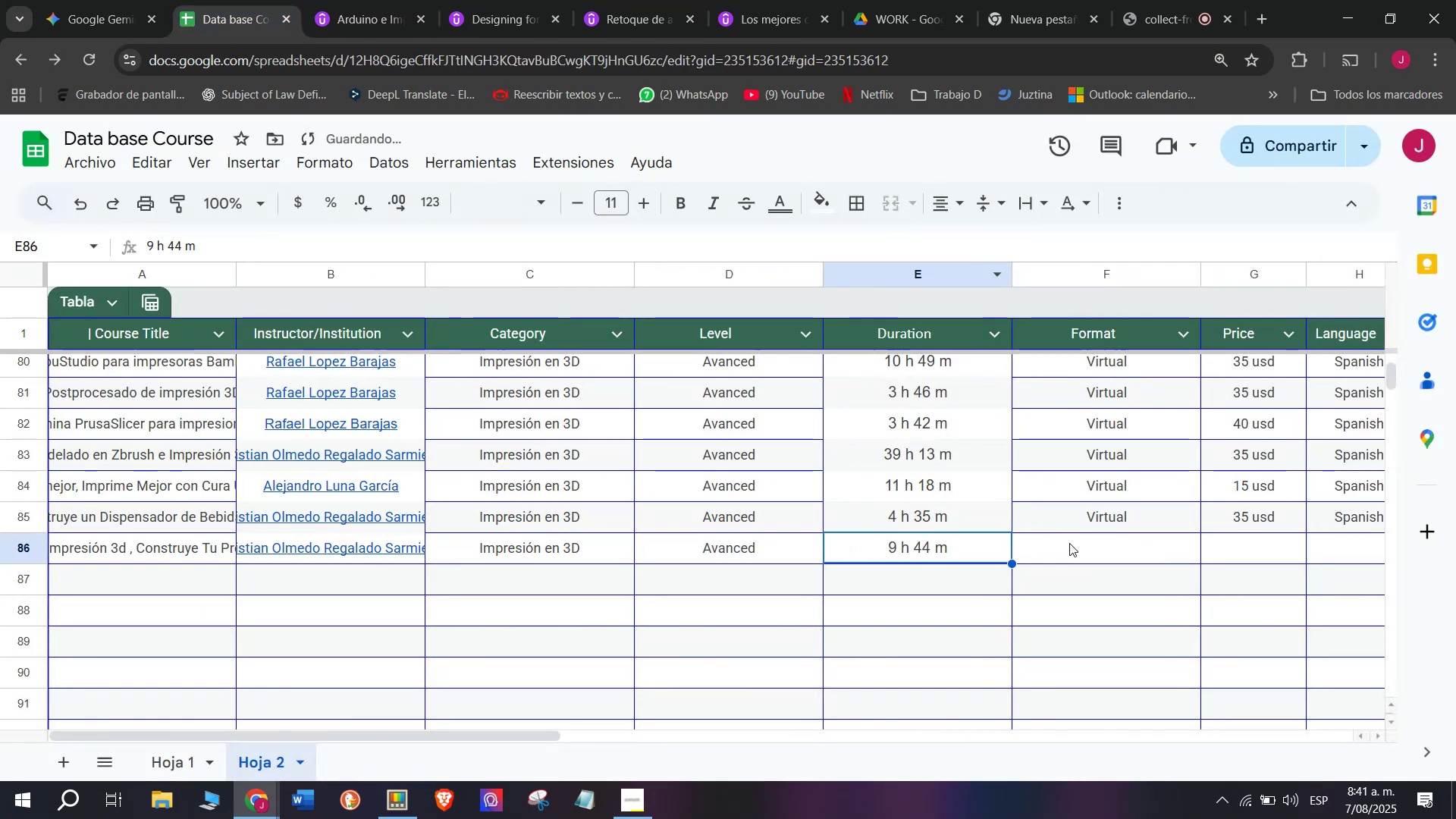 
left_click([1079, 521])
 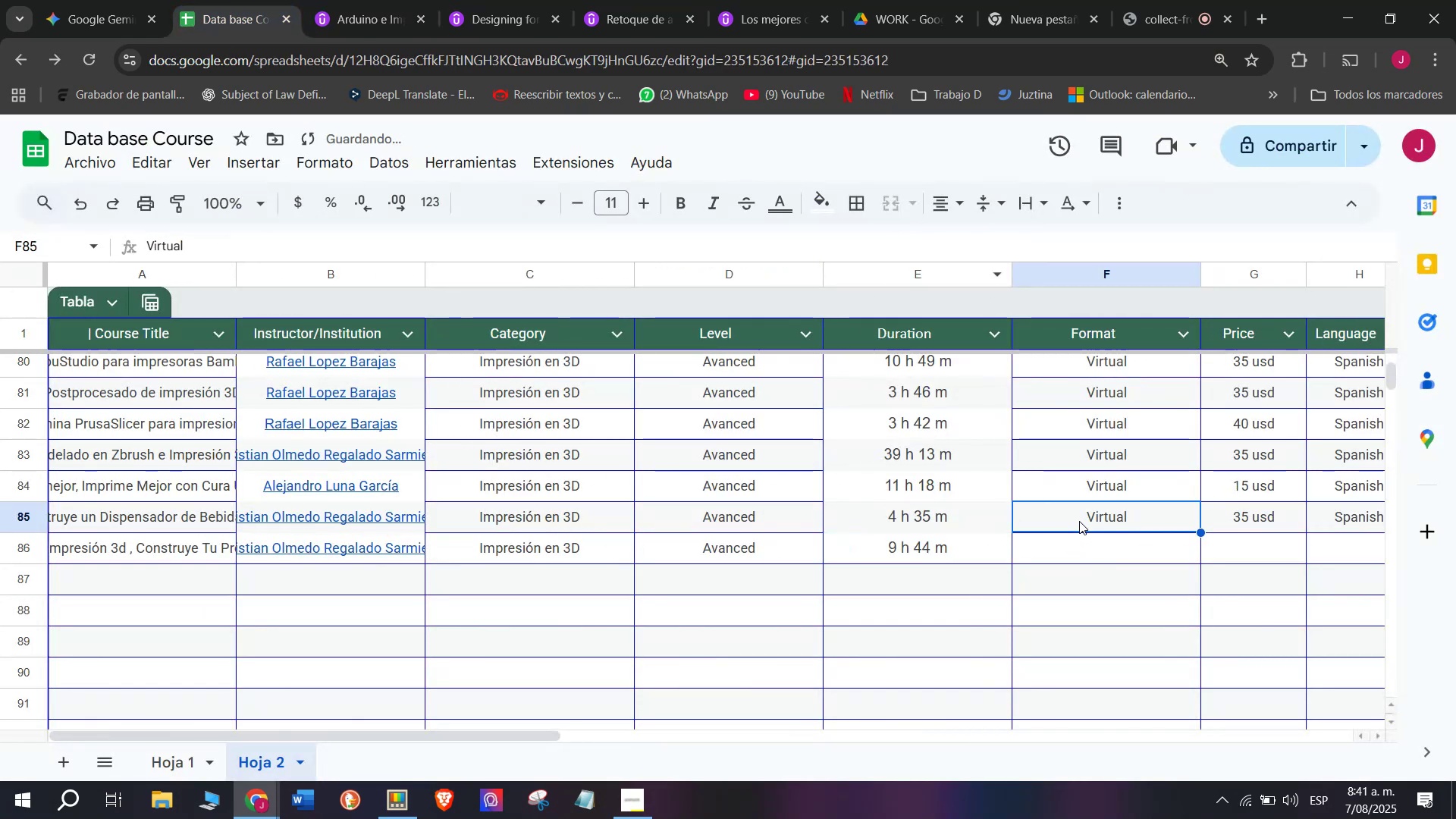 
key(Control+C)
 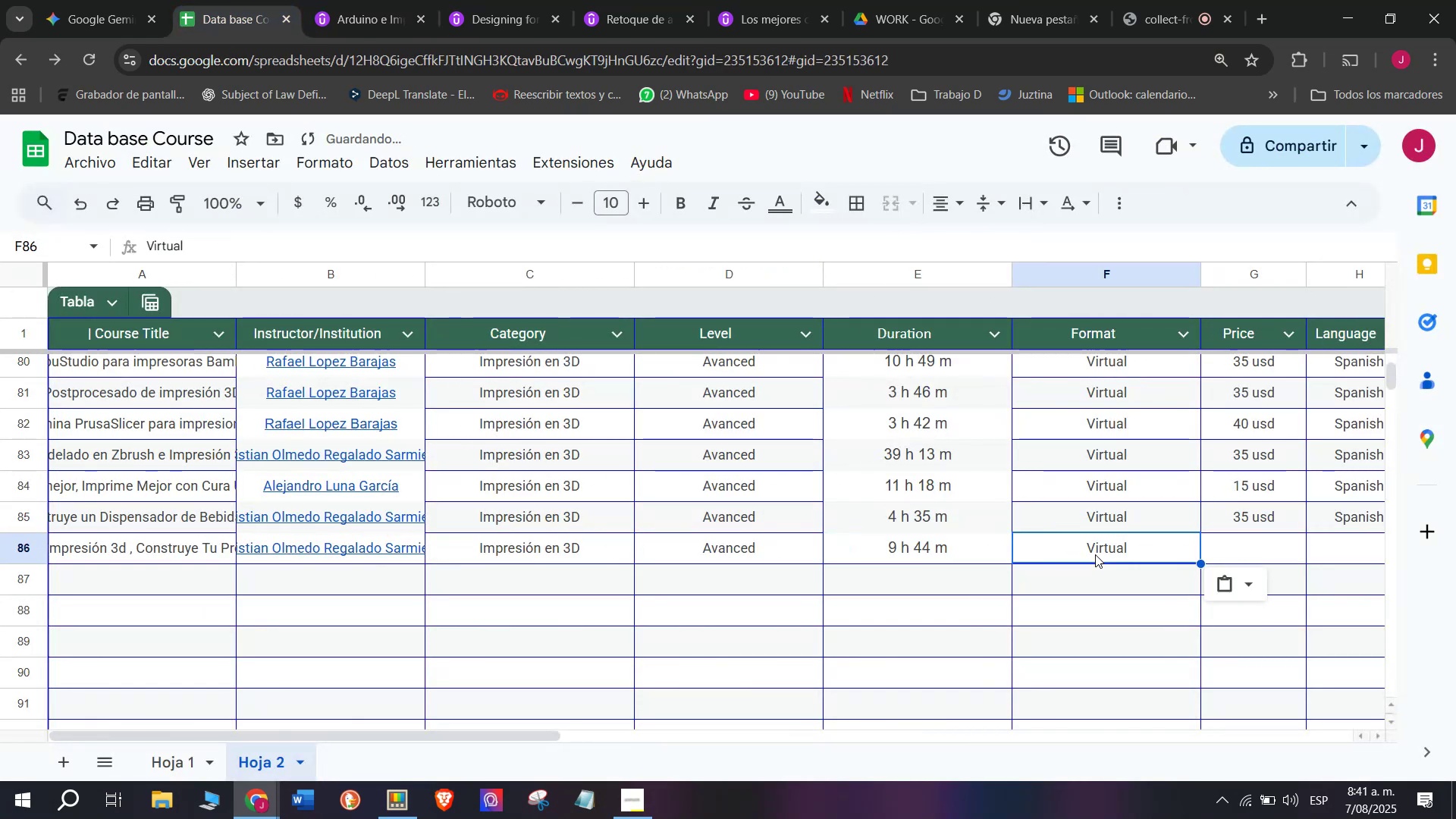 
key(Break)
 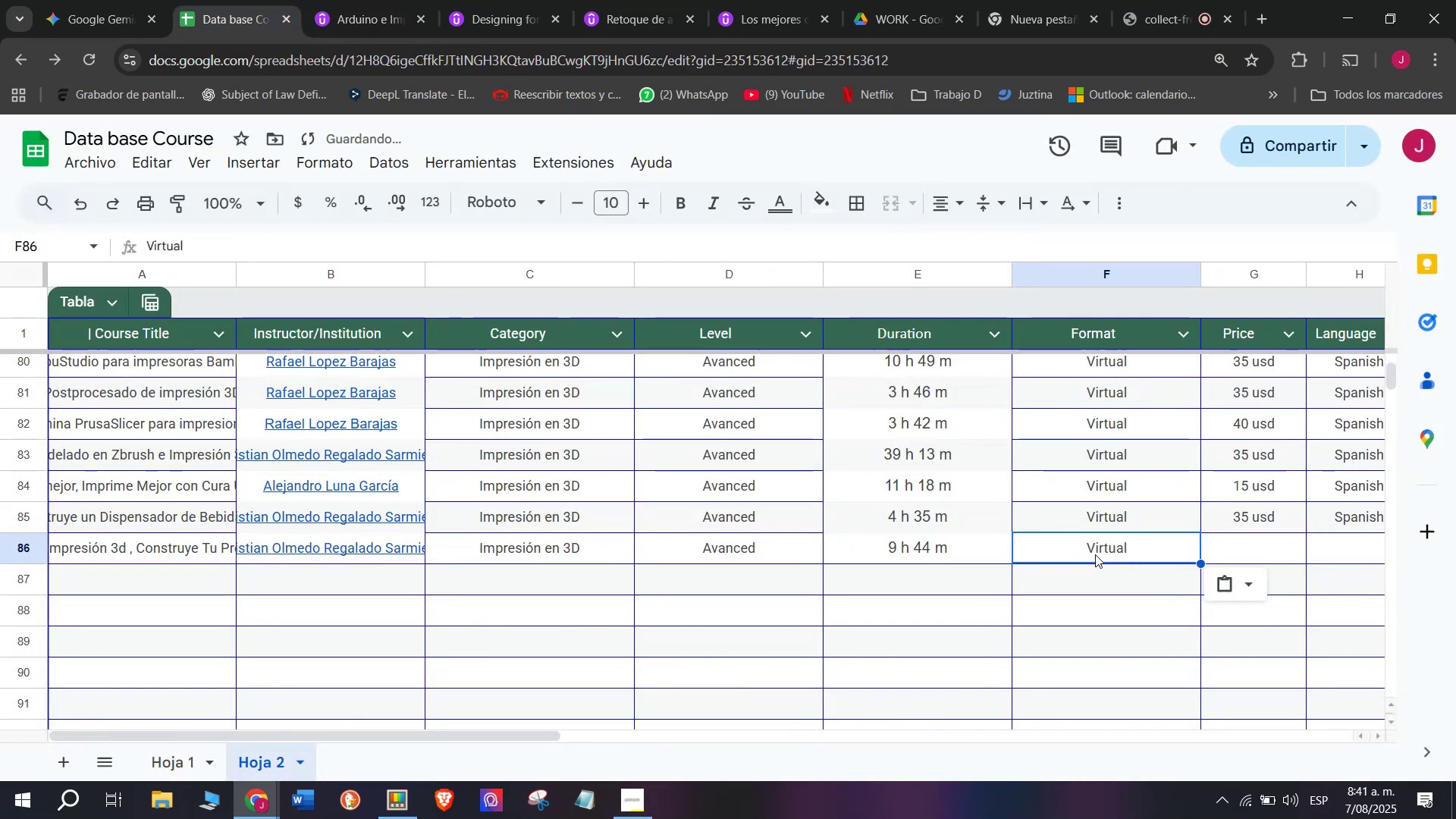 
key(Control+ControlLeft)
 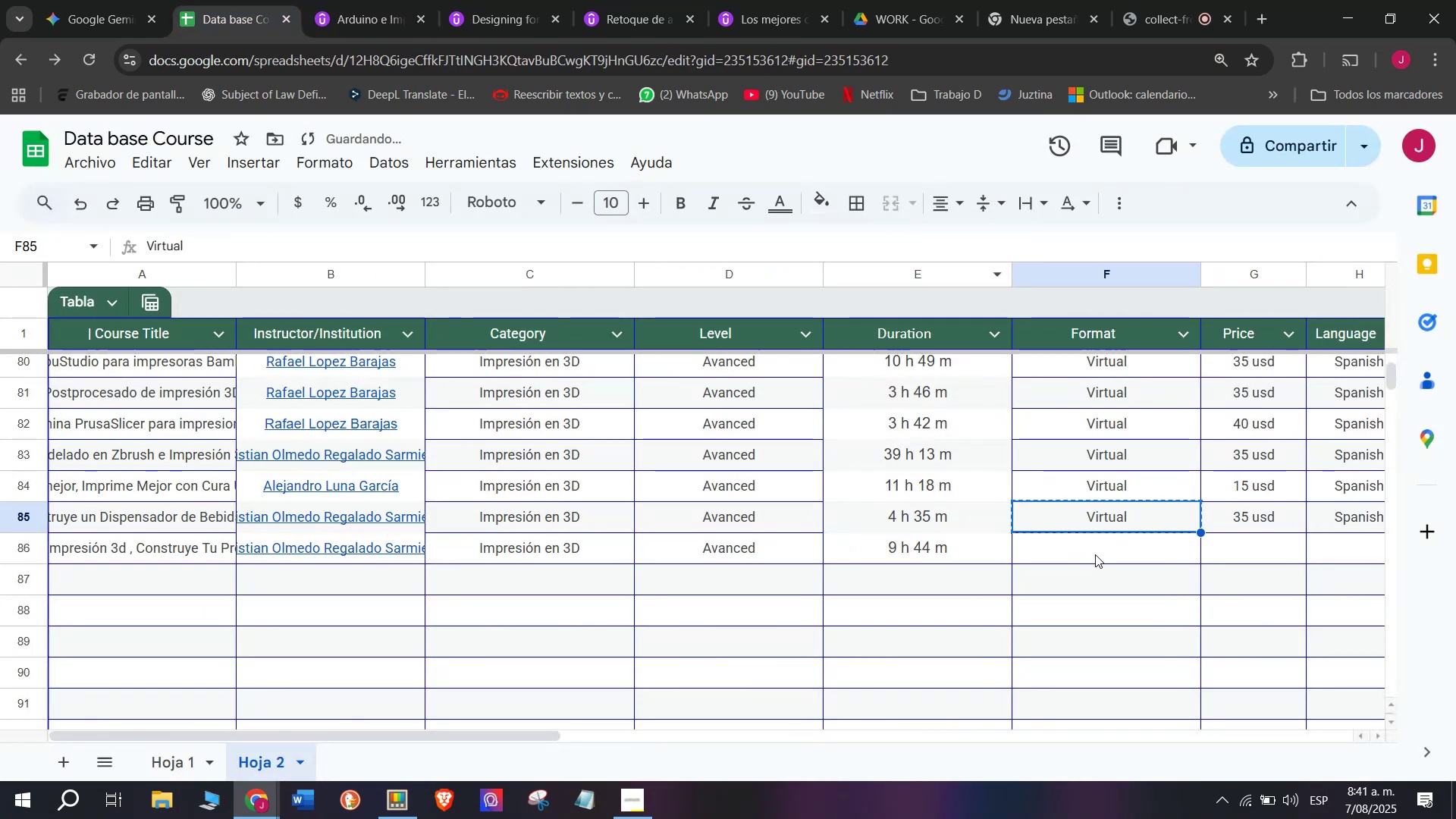 
double_click([1095, 554])
 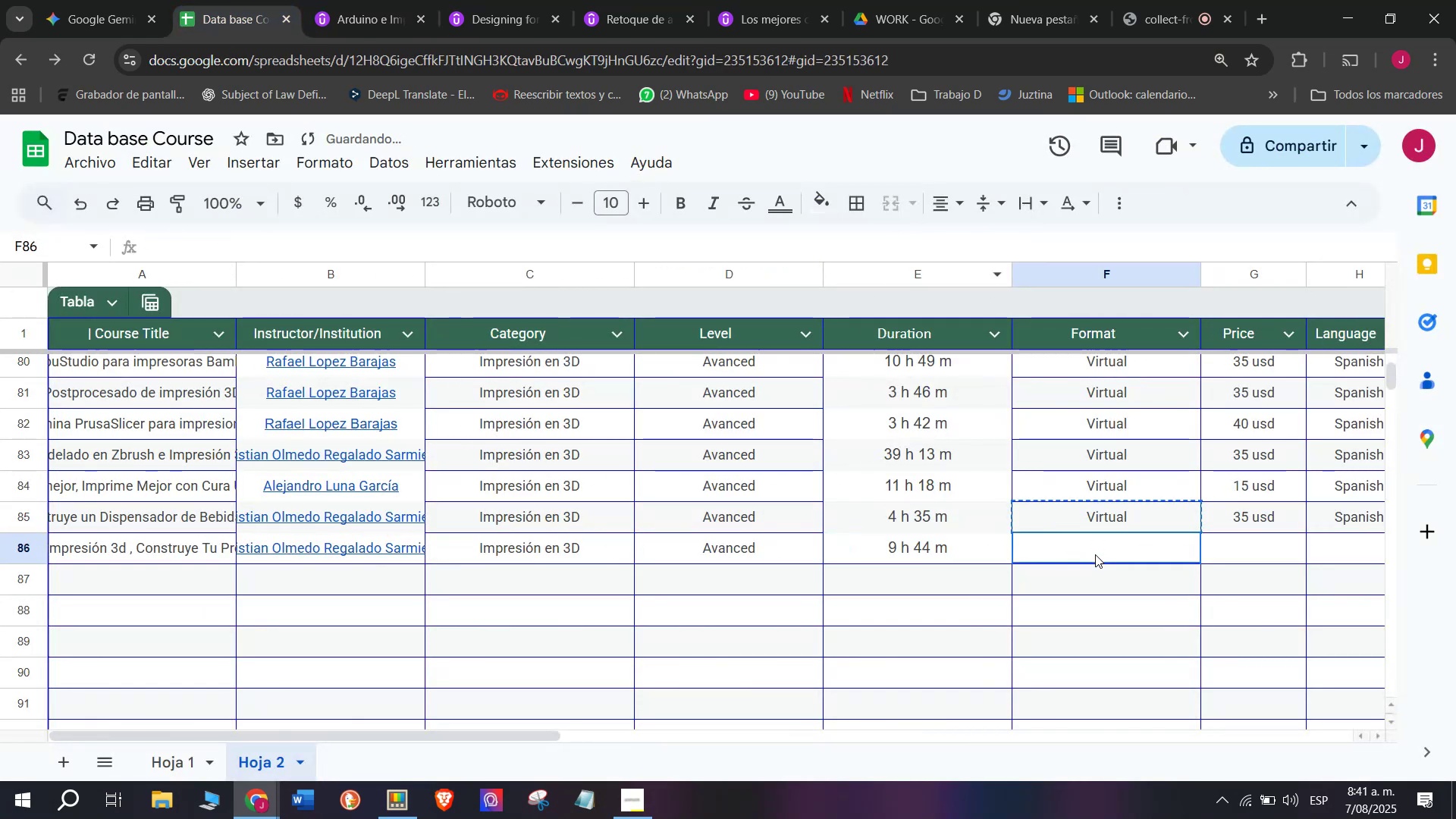 
key(Z)
 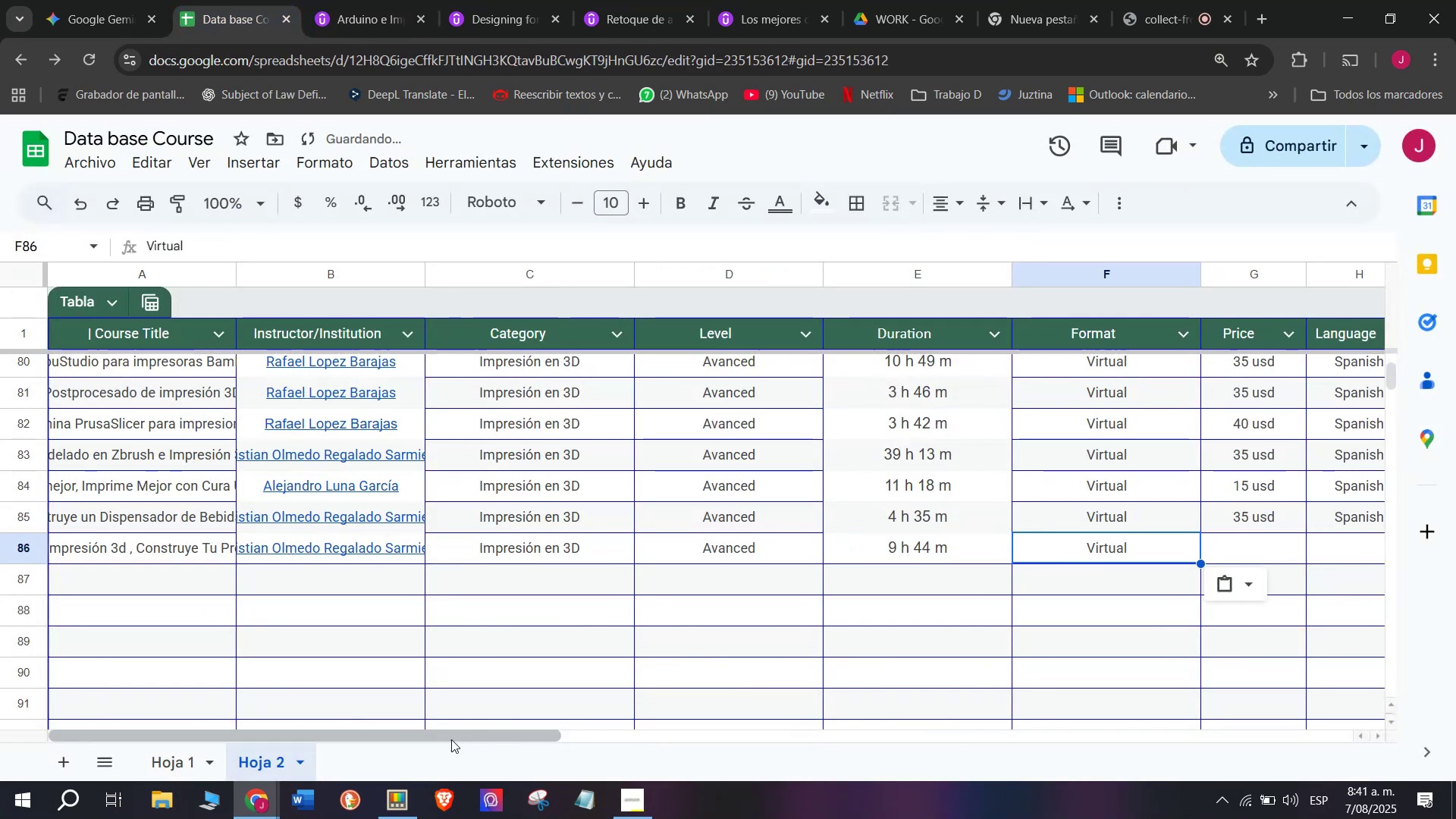 
key(Control+ControlLeft)
 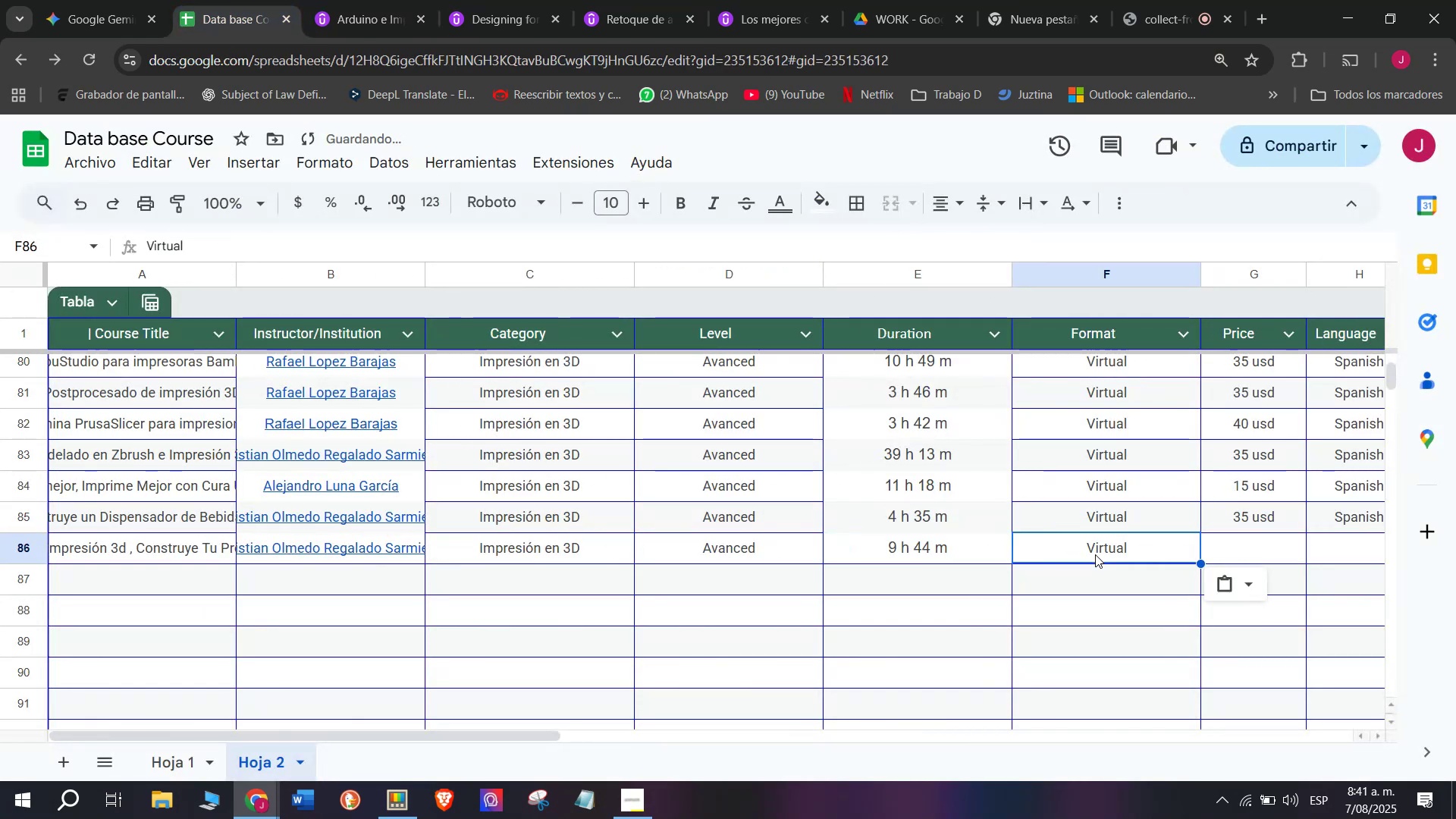 
key(Control+V)
 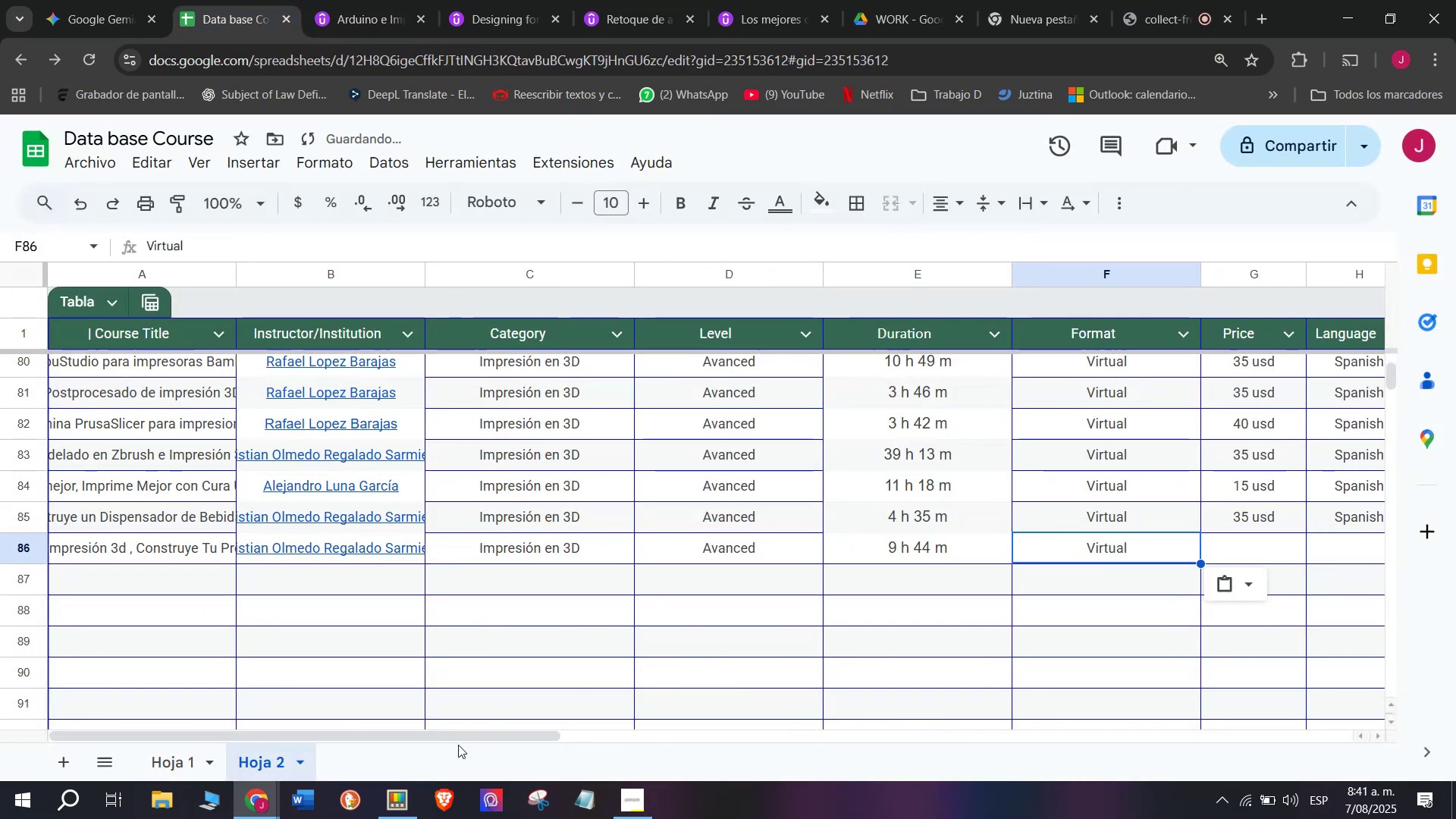 
left_click_drag(start_coordinate=[472, 734], to_coordinate=[810, 727])
 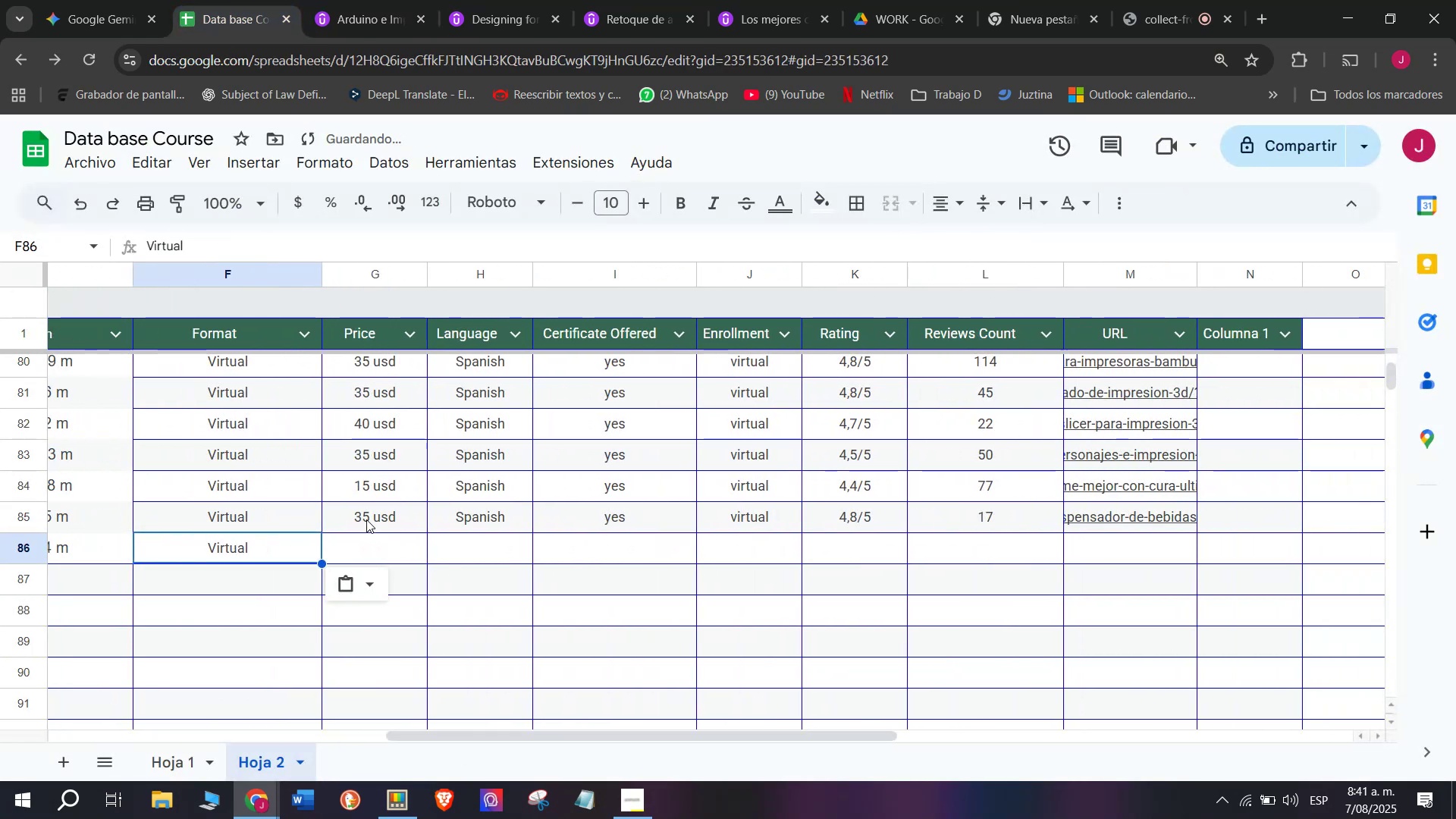 
key(Break)
 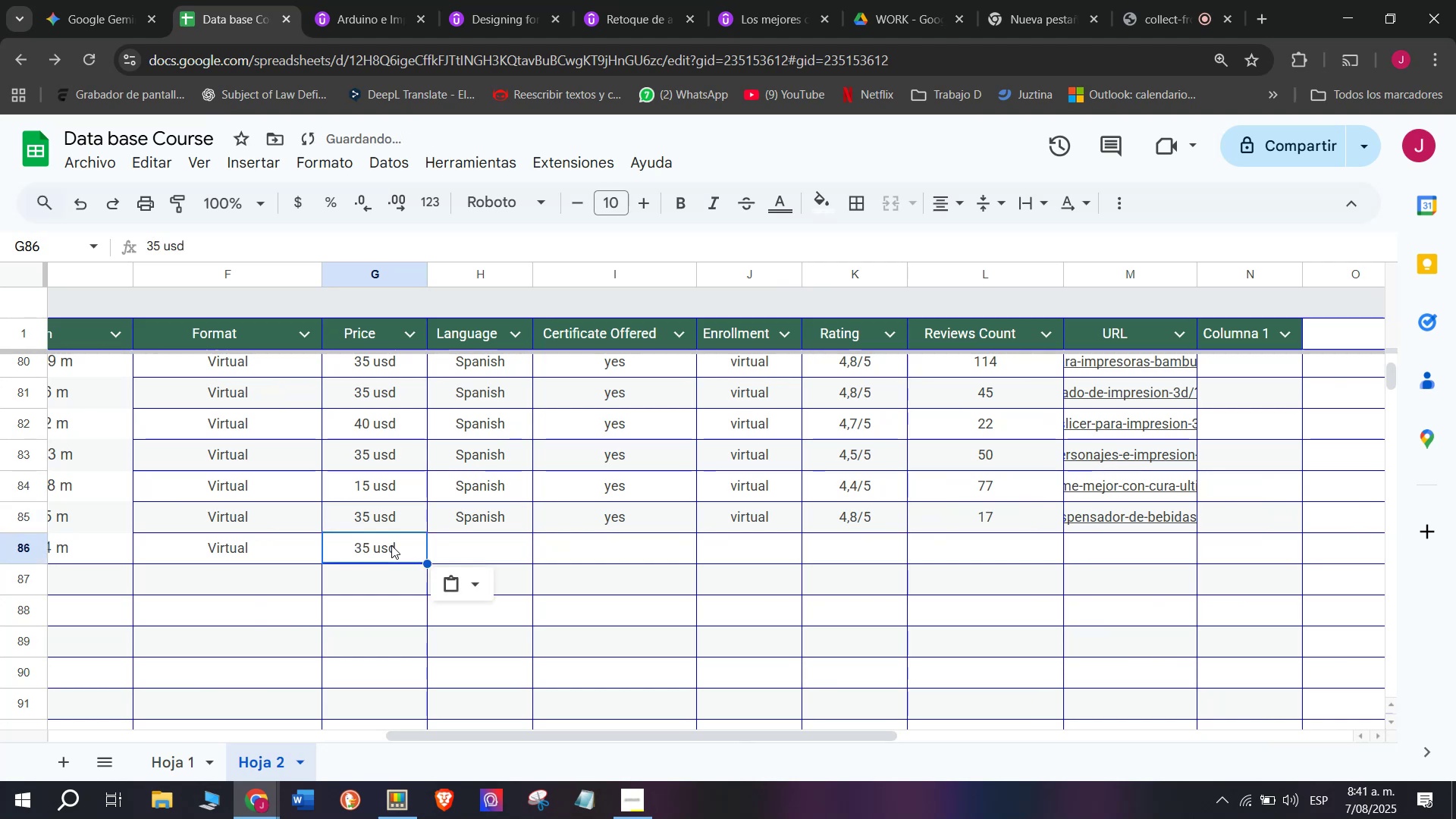 
key(Control+C)
 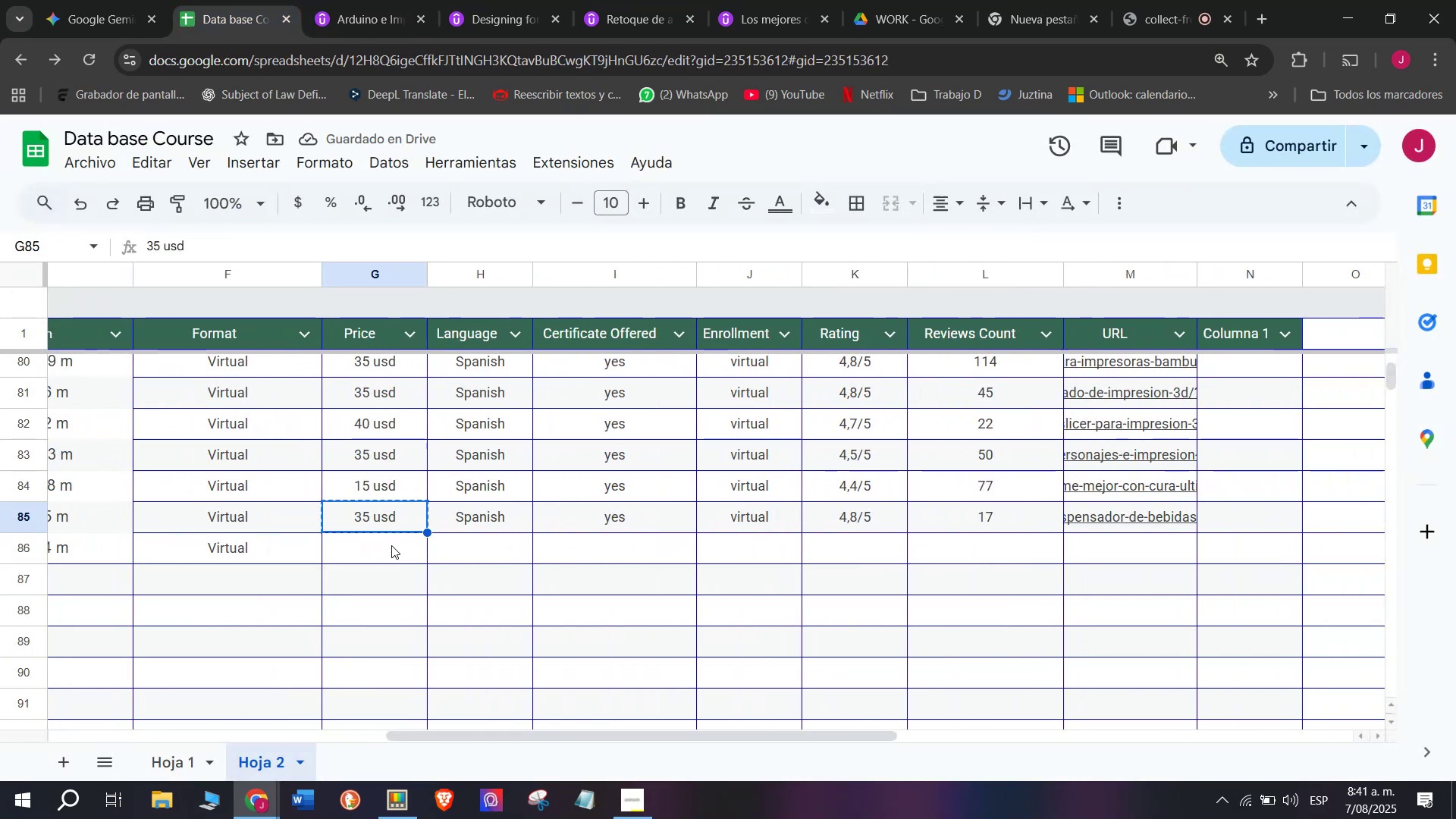 
key(Control+ControlLeft)
 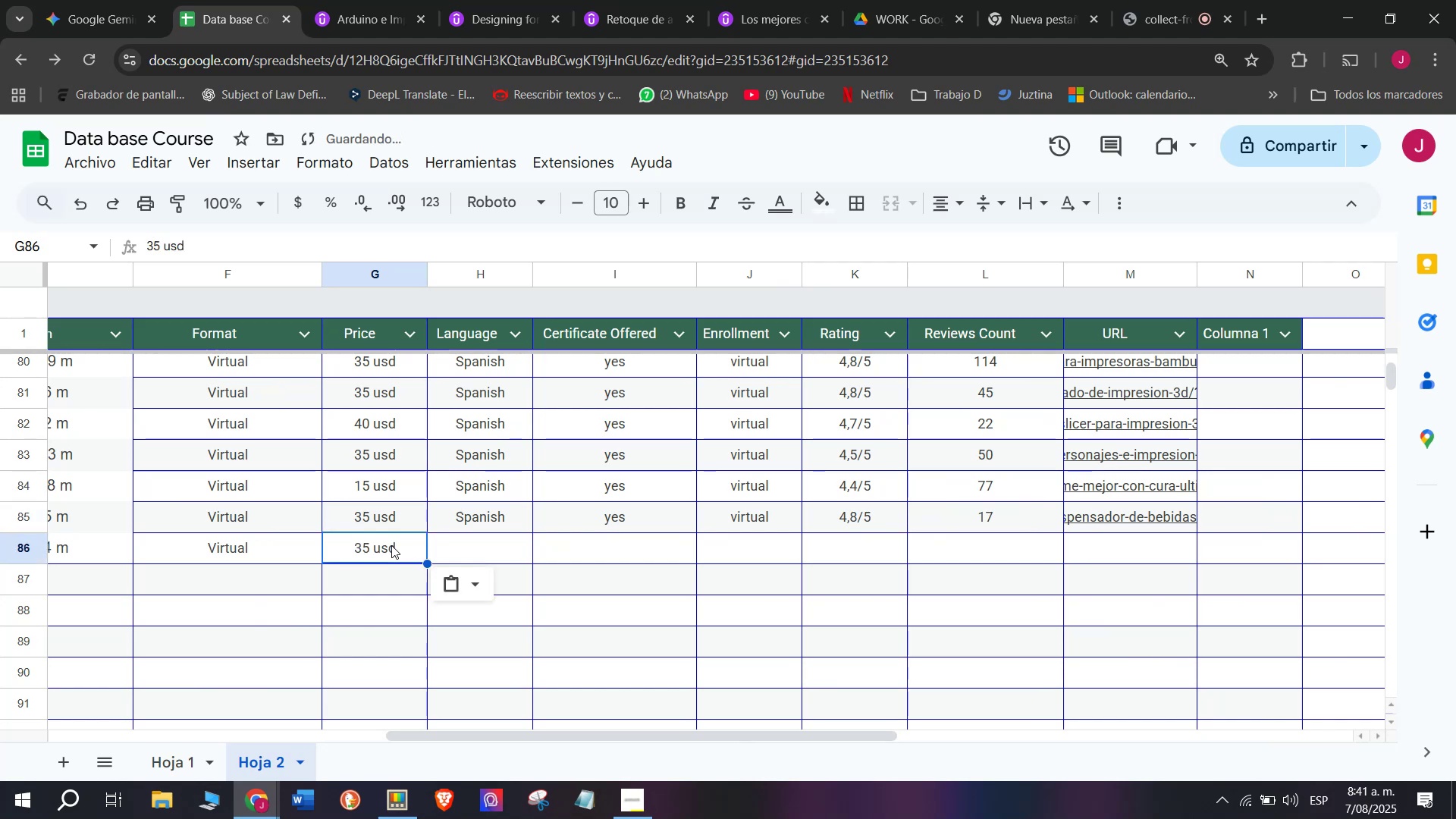 
key(Z)
 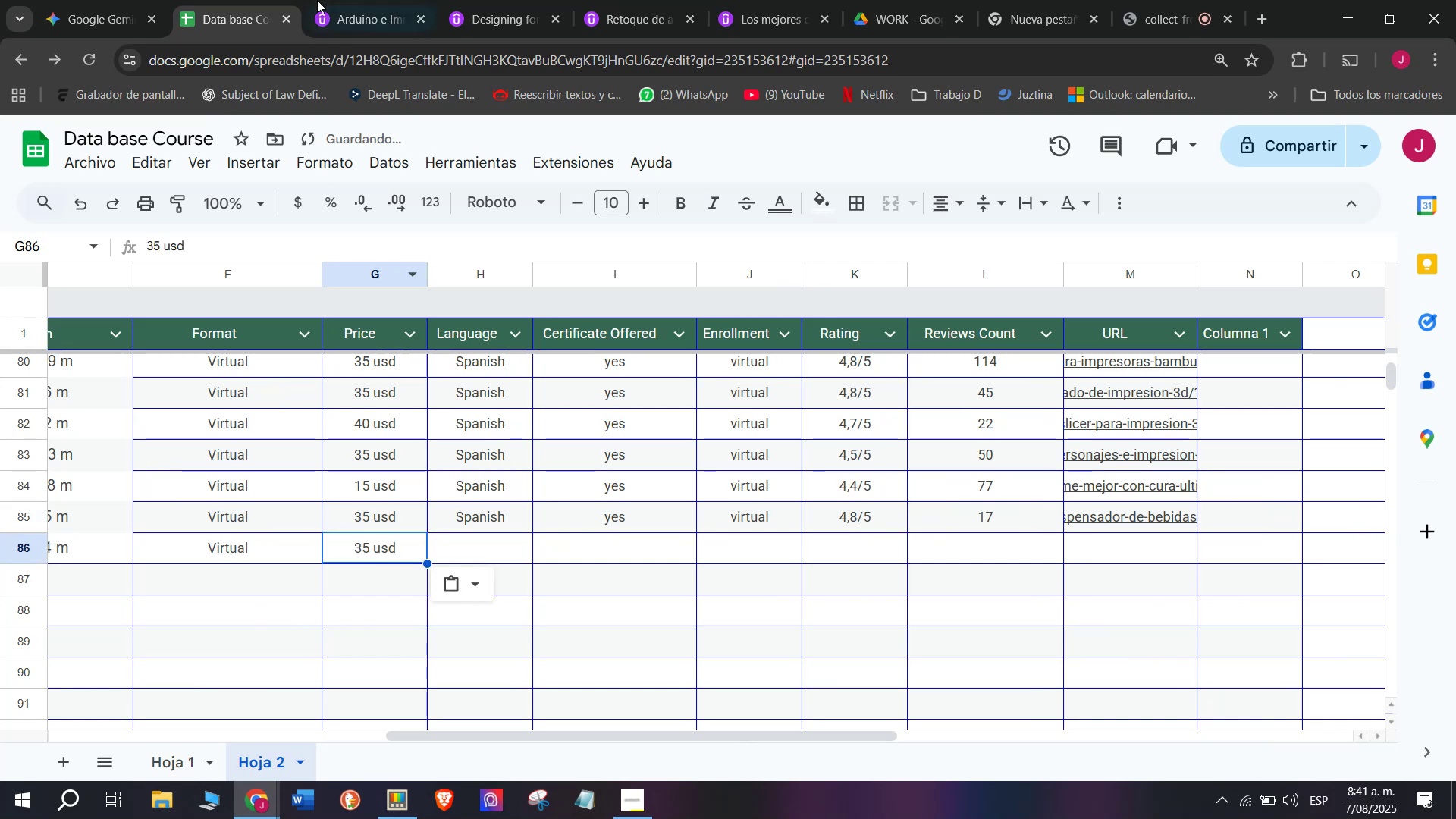 
key(Control+ControlLeft)
 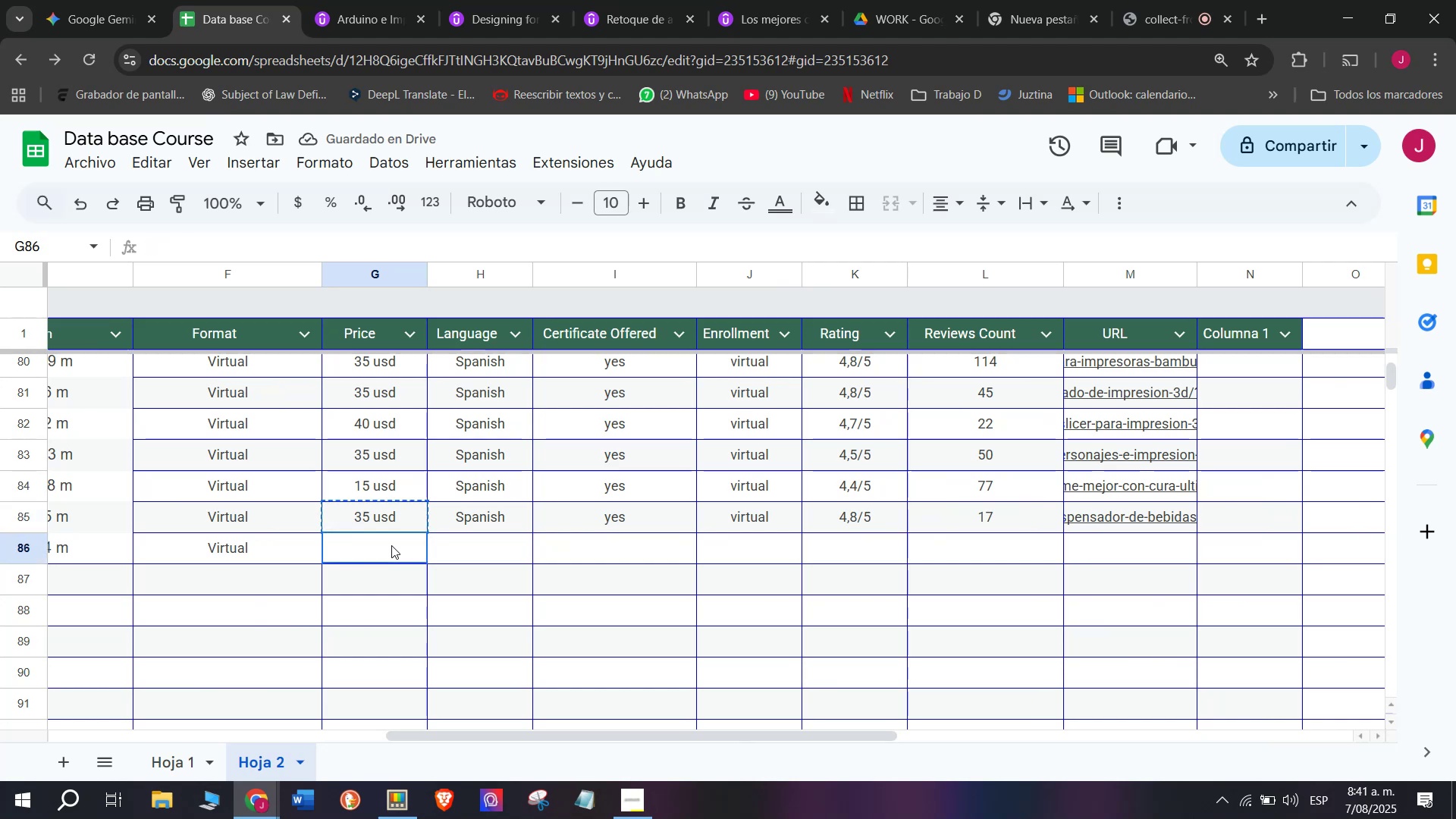 
key(Control+V)
 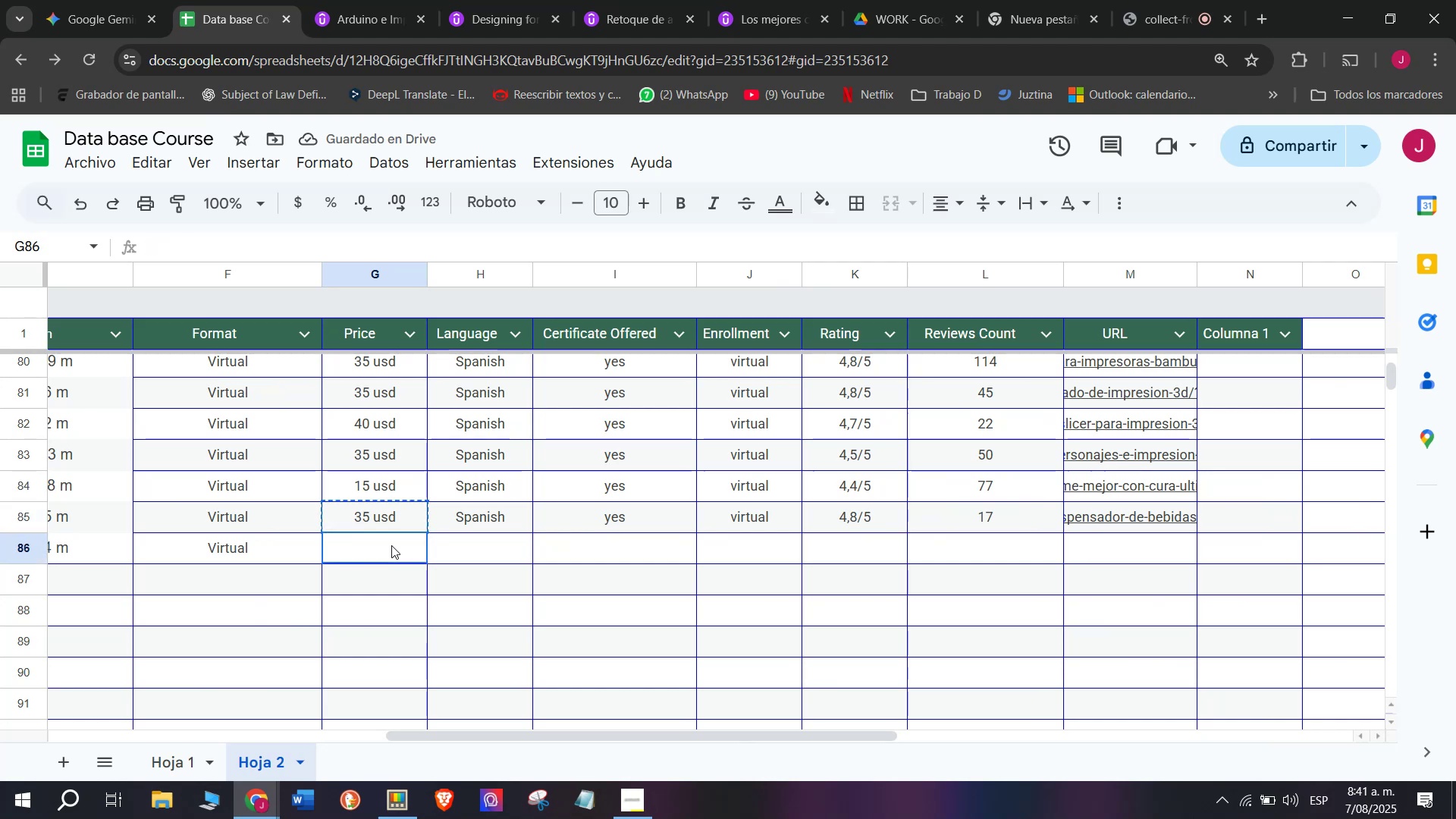 
double_click([391, 545])
 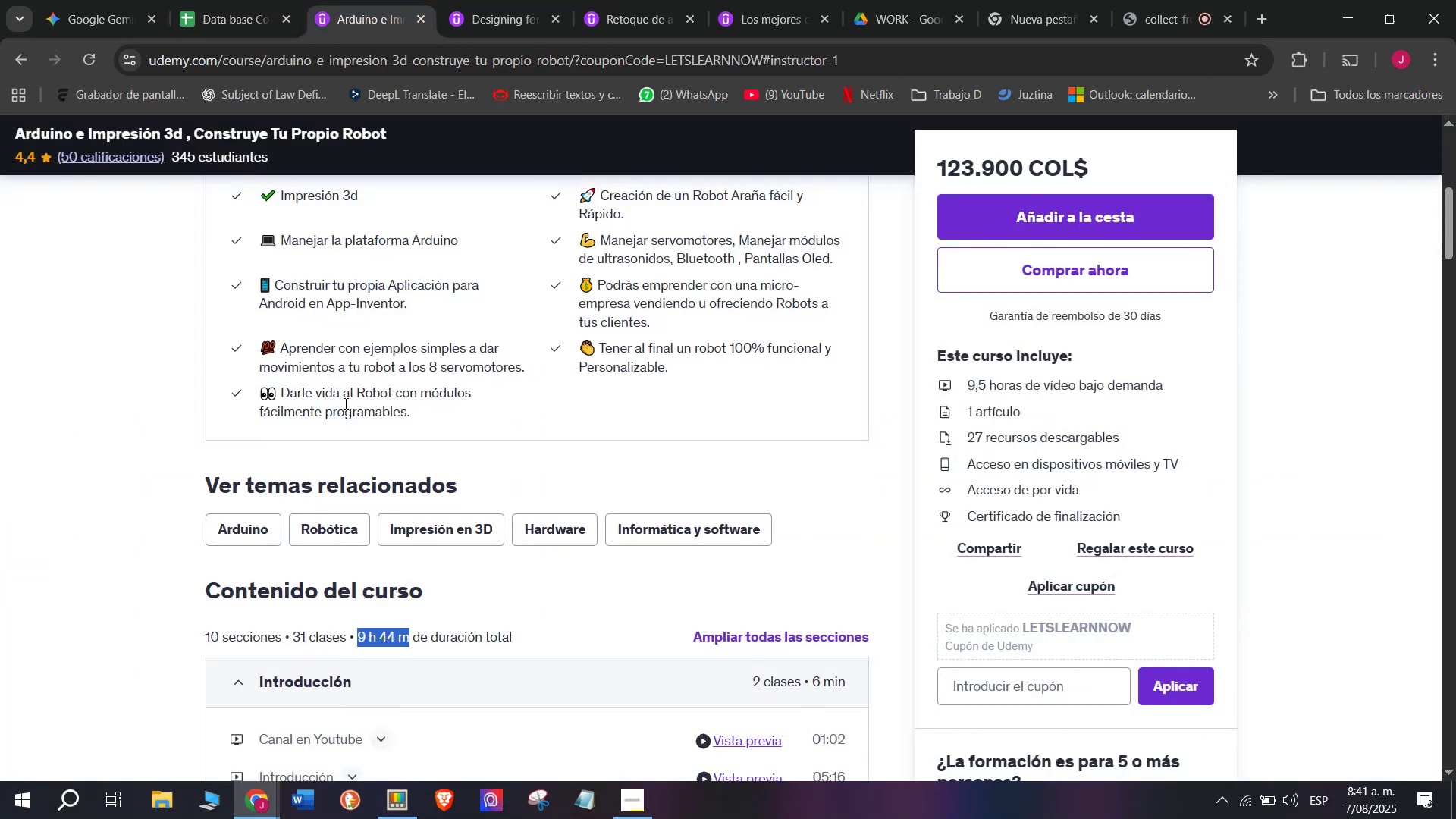 
scroll: coordinate [337, 350], scroll_direction: up, amount: 2.0
 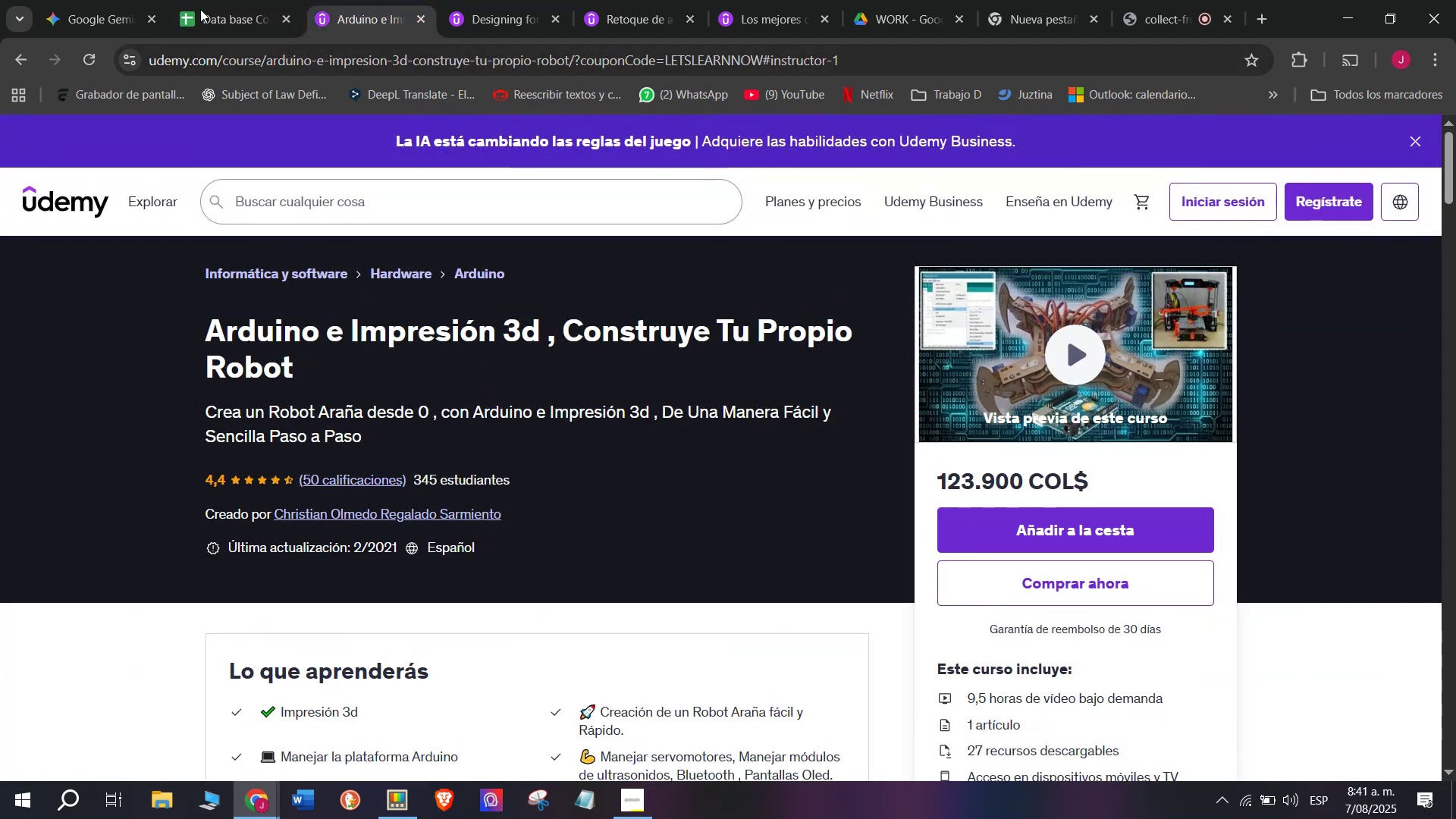 
left_click([208, 0])
 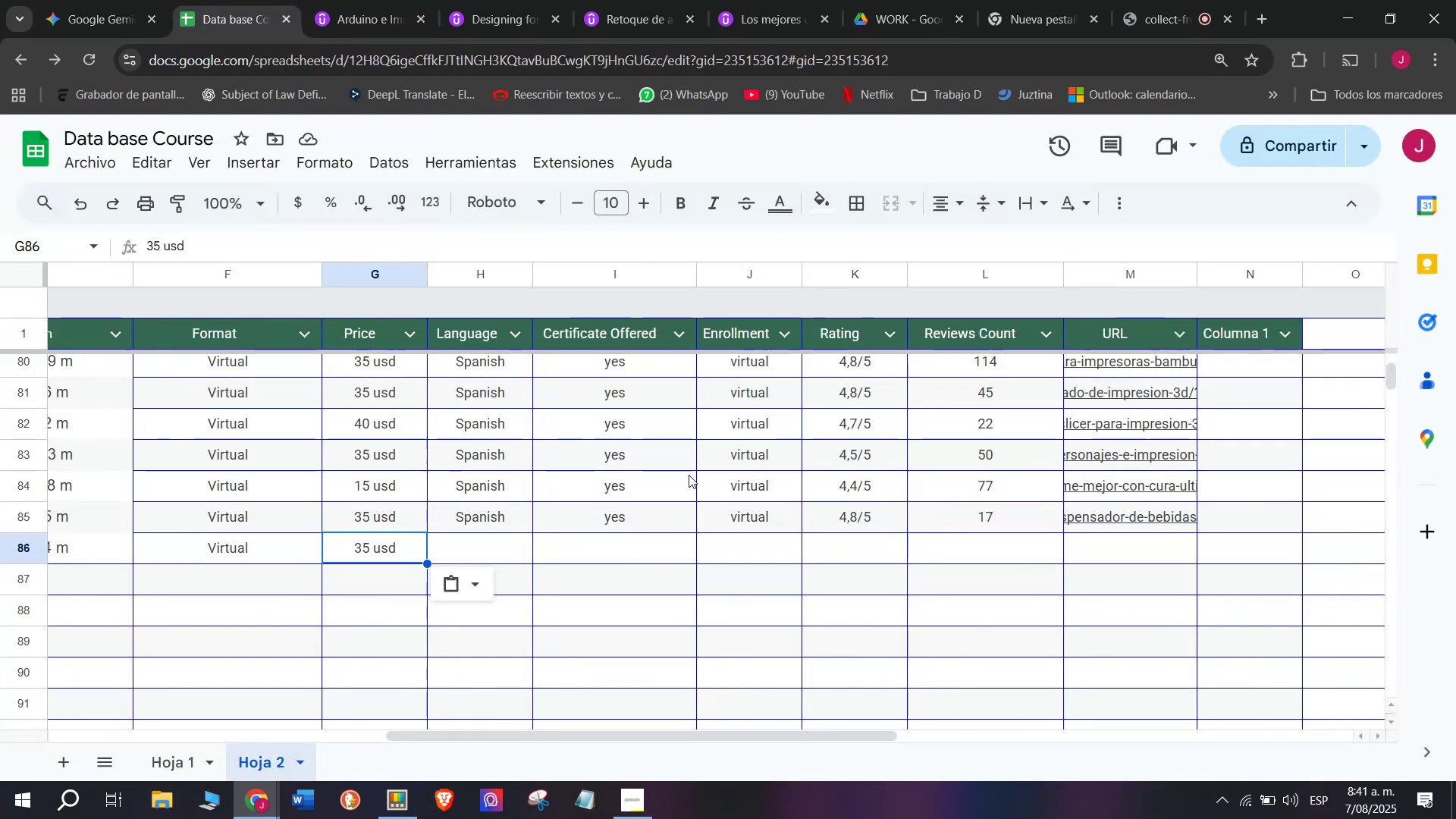 
wait(5.21)
 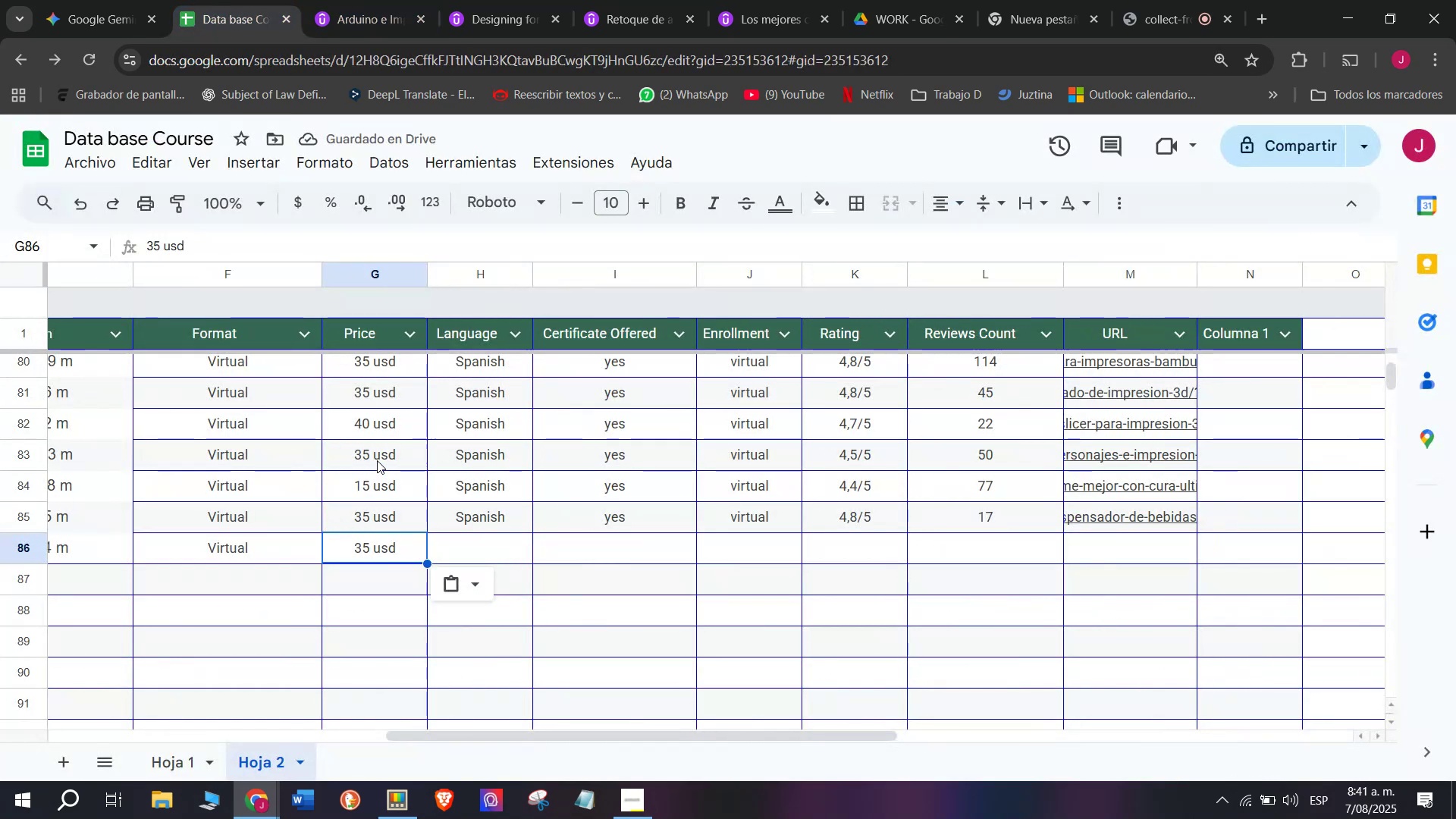 
left_click([334, 0])
 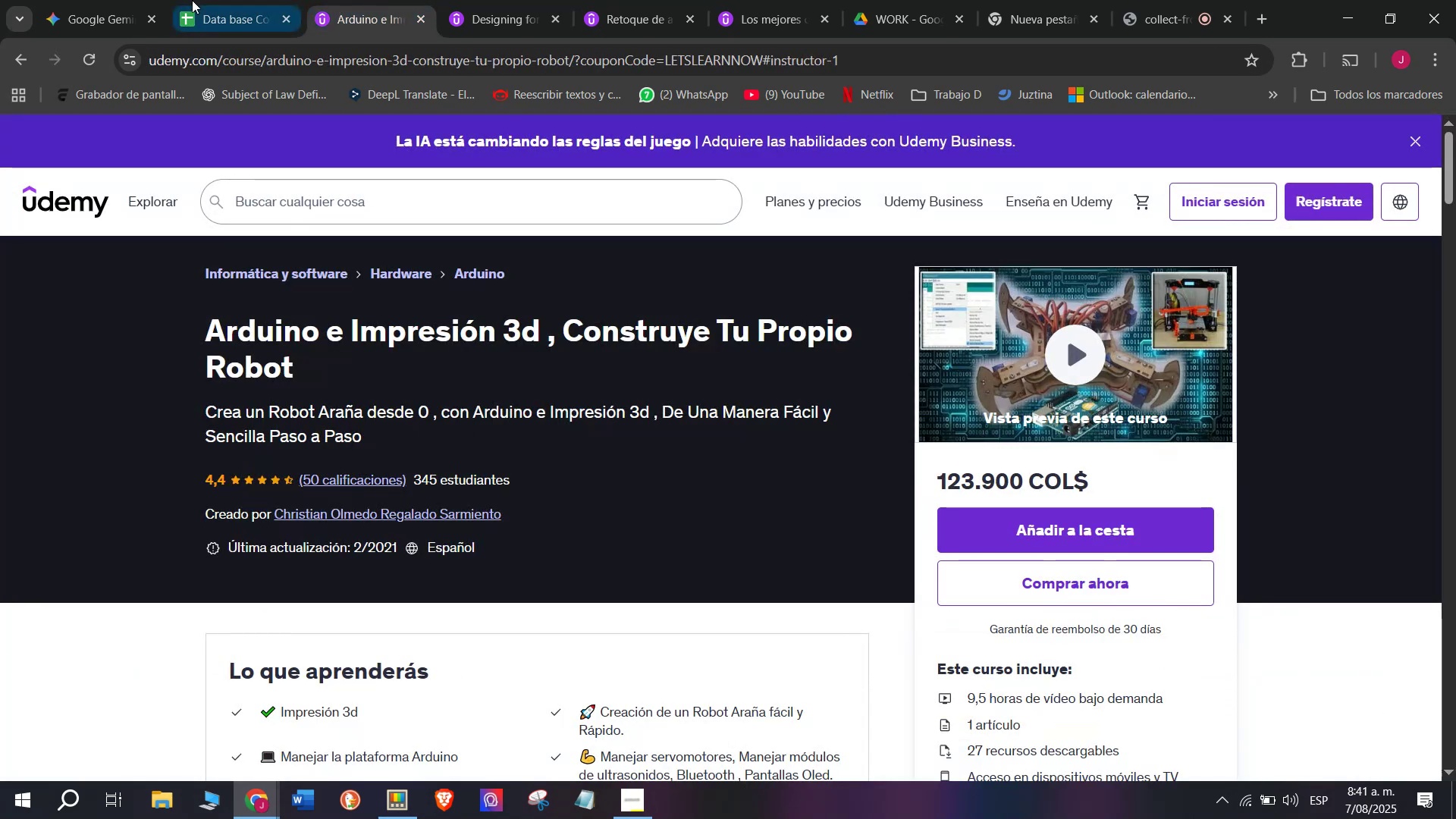 
left_click([191, 0])
 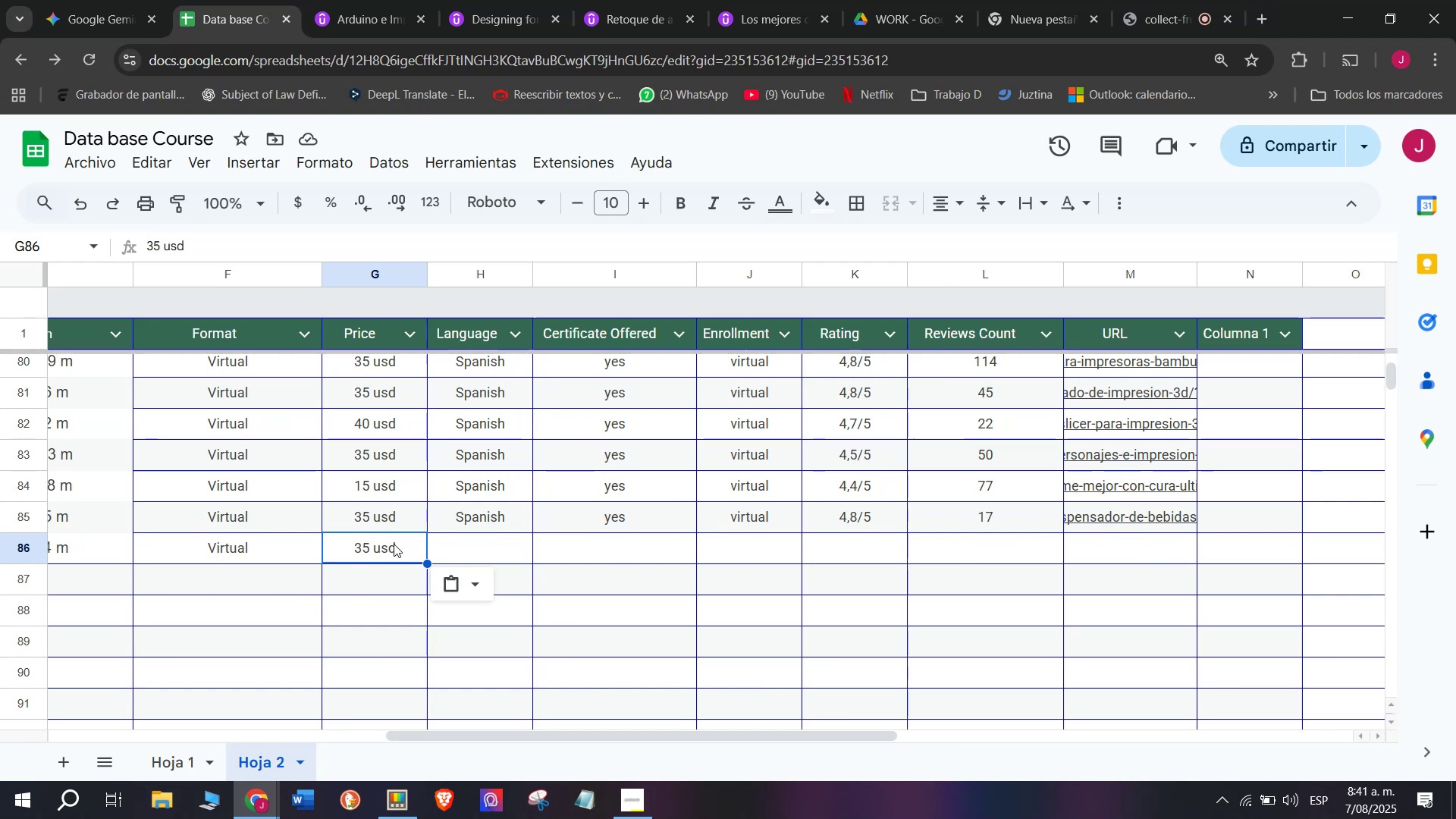 
double_click([375, 542])
 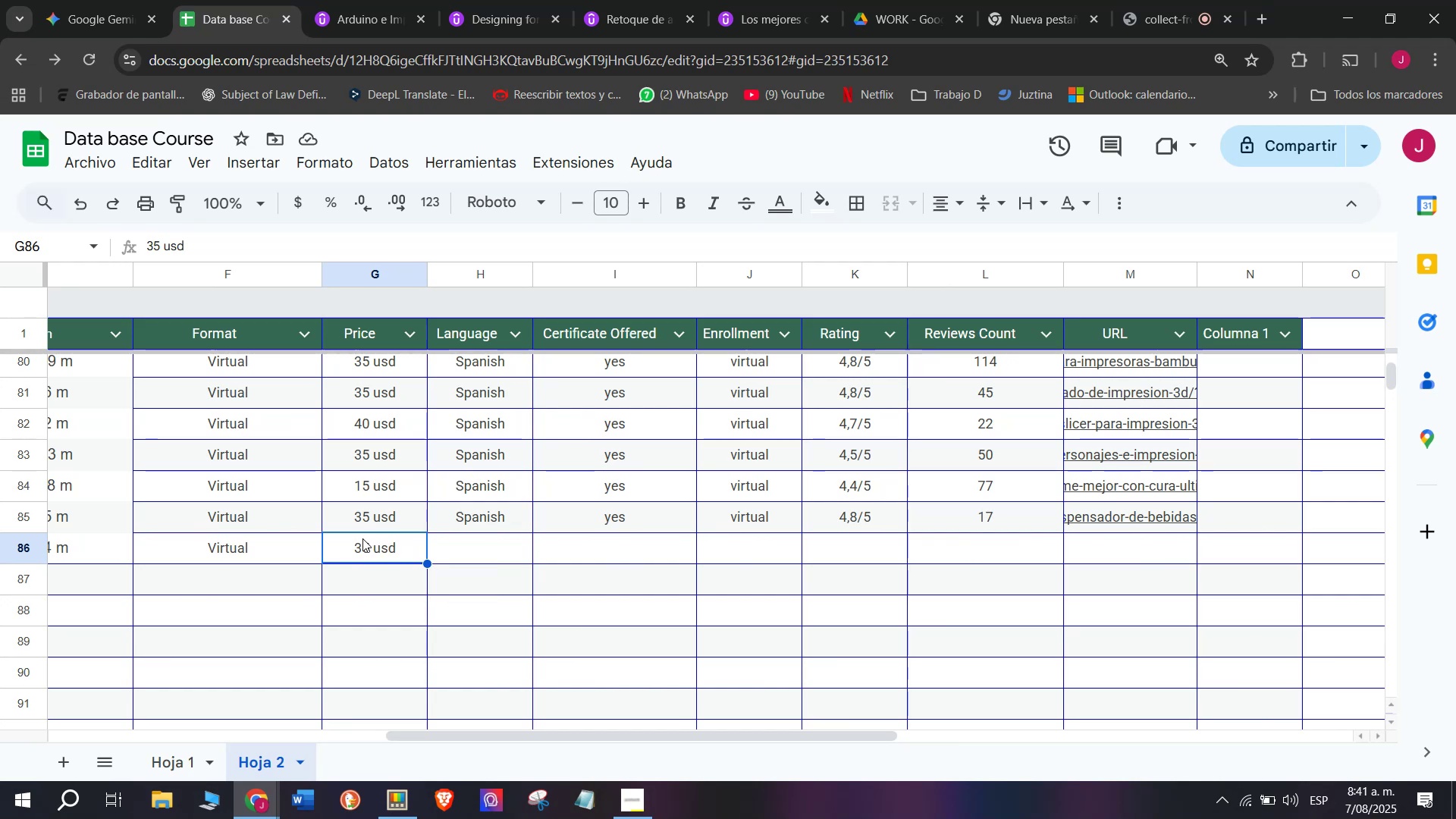 
double_click([362, 538])
 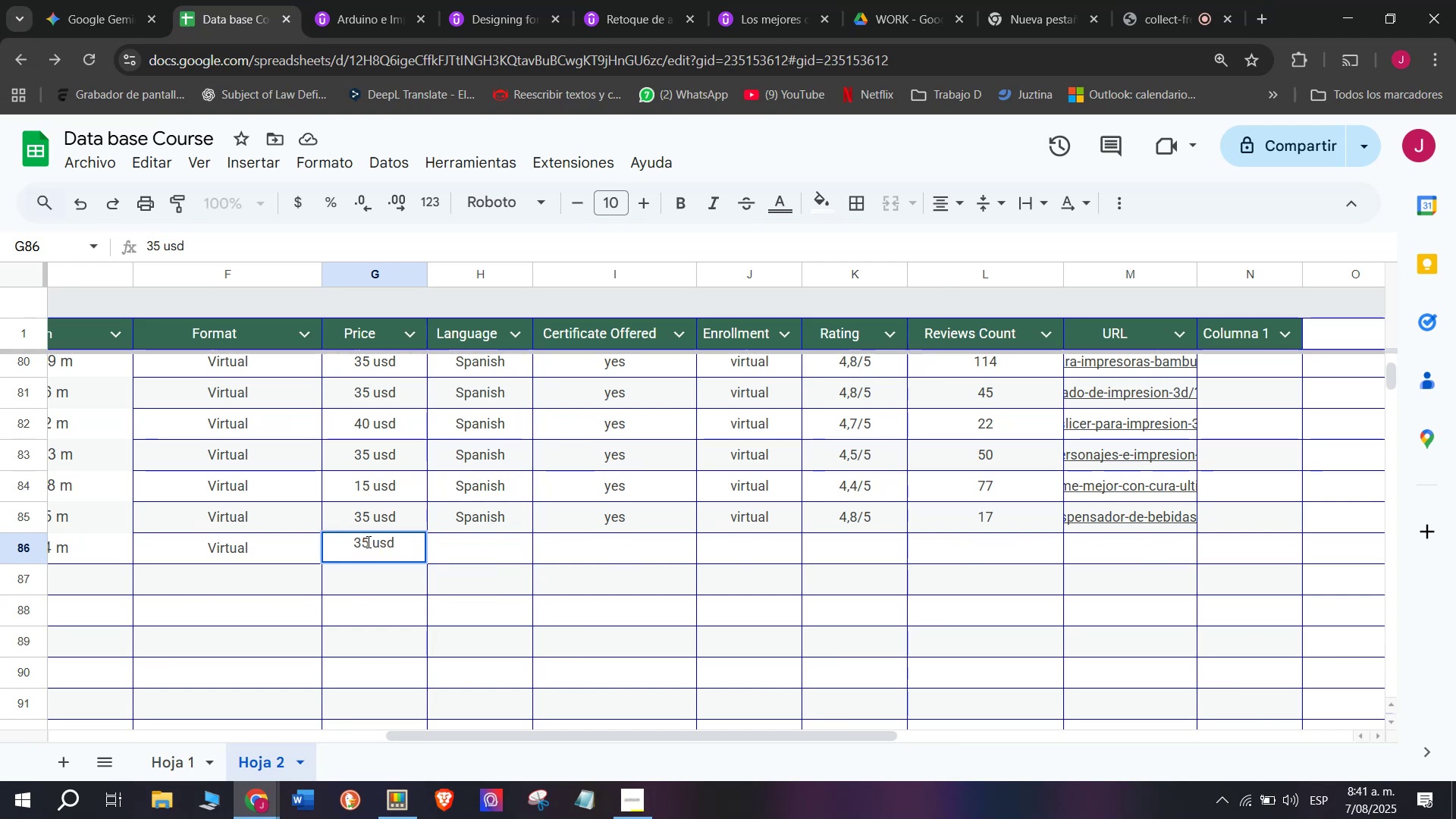 
left_click([367, 541])
 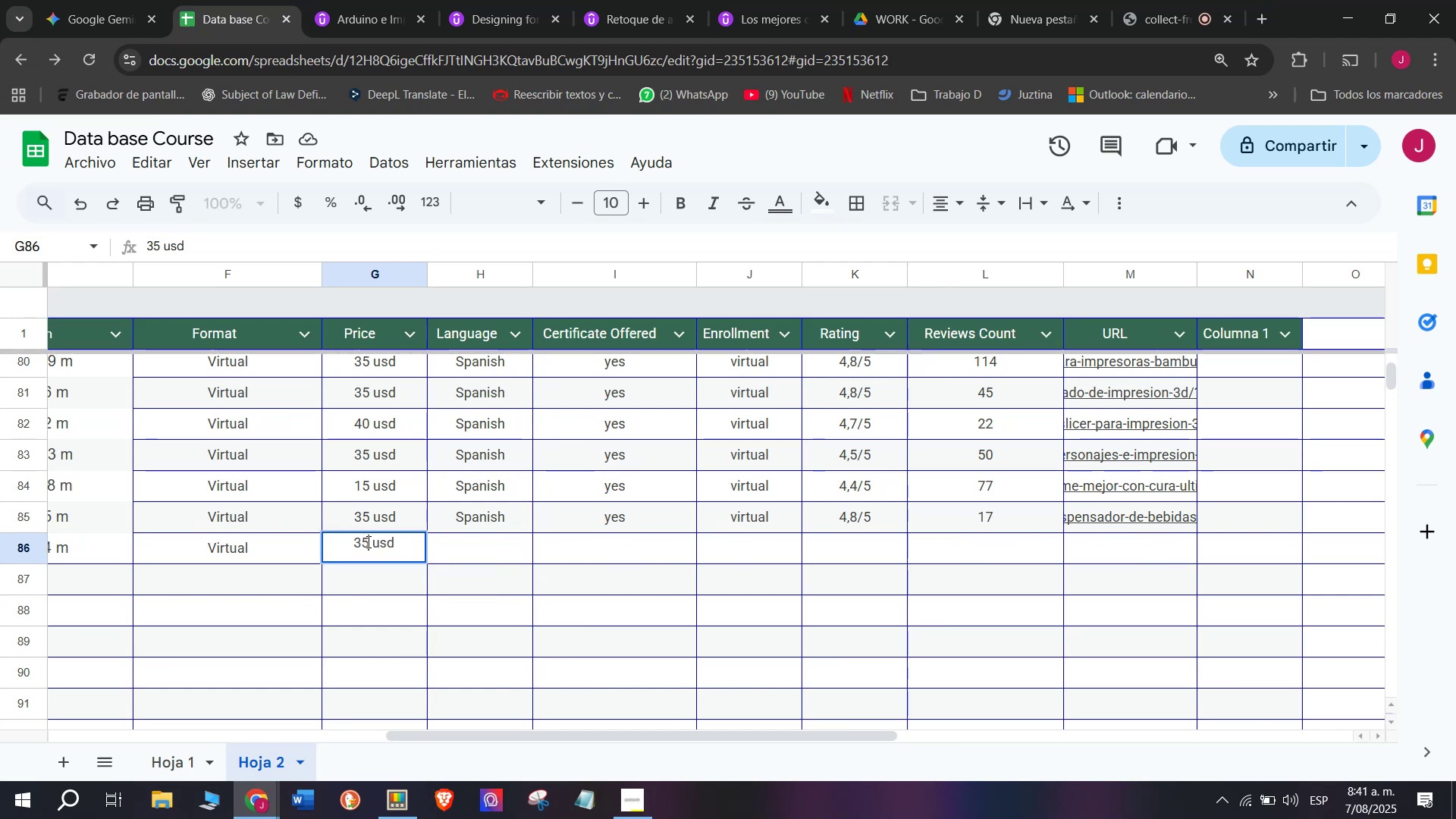 
key(Backspace)
type(q0)
 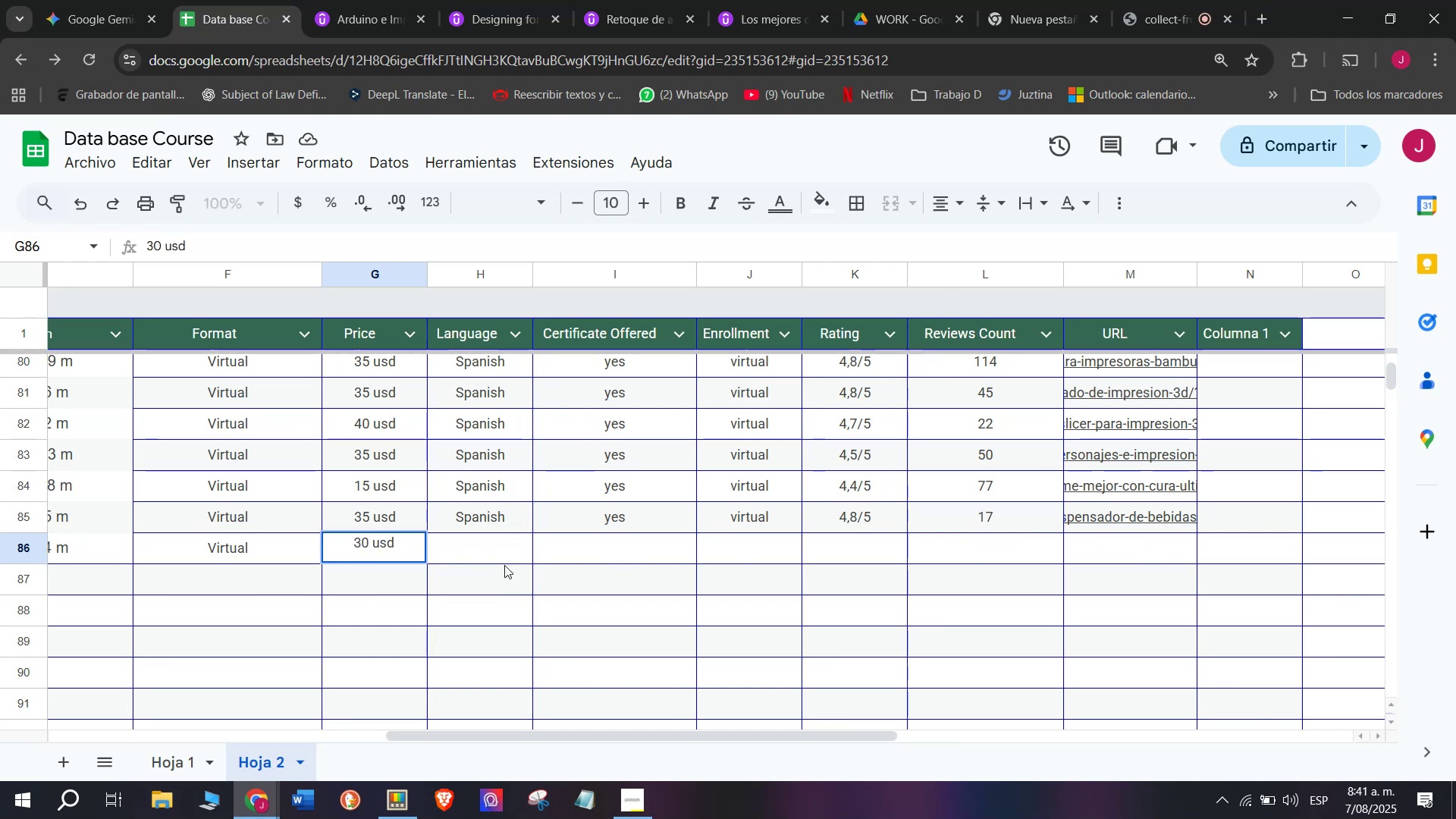 
left_click([497, 544])
 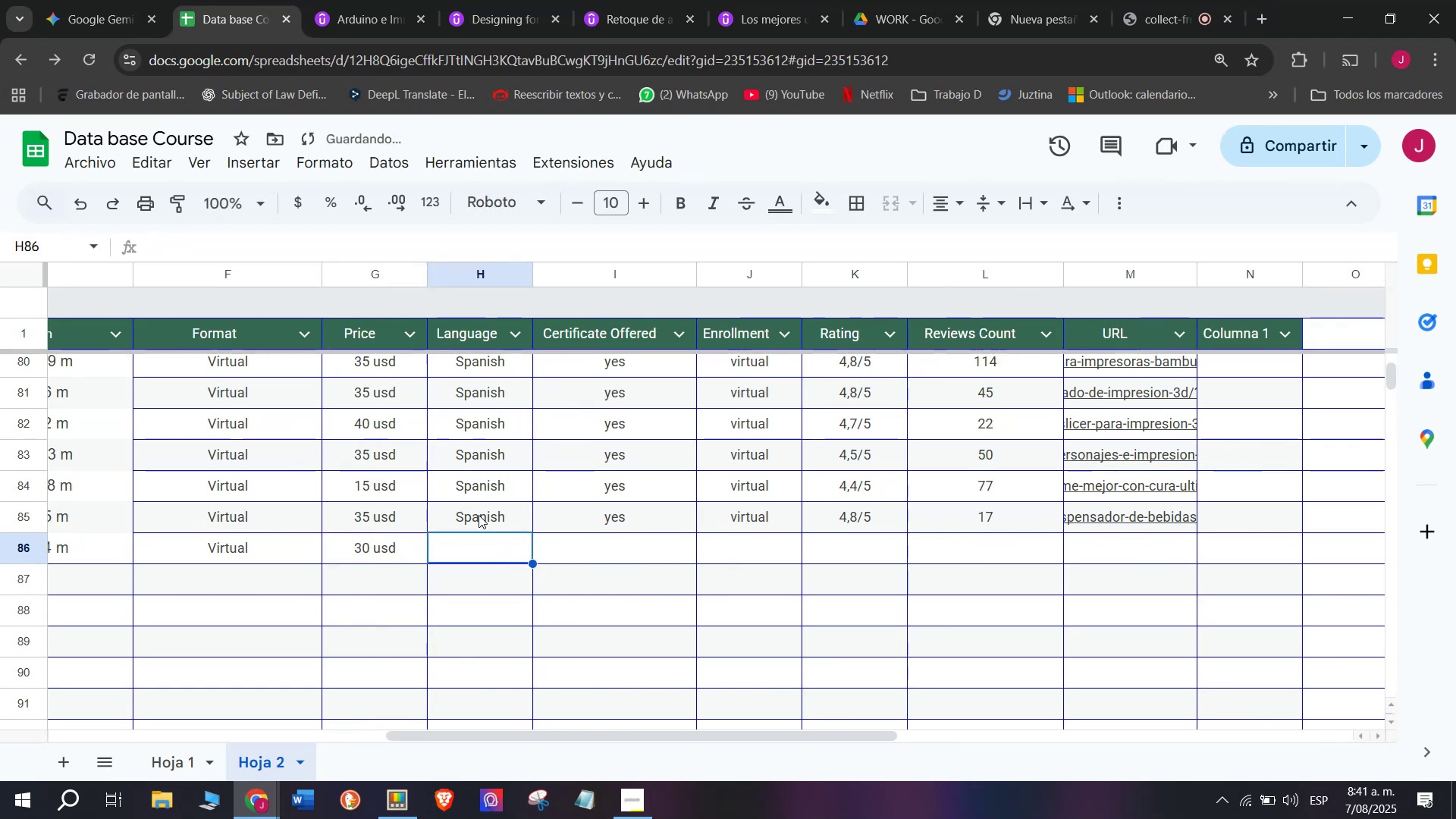 
left_click([479, 514])
 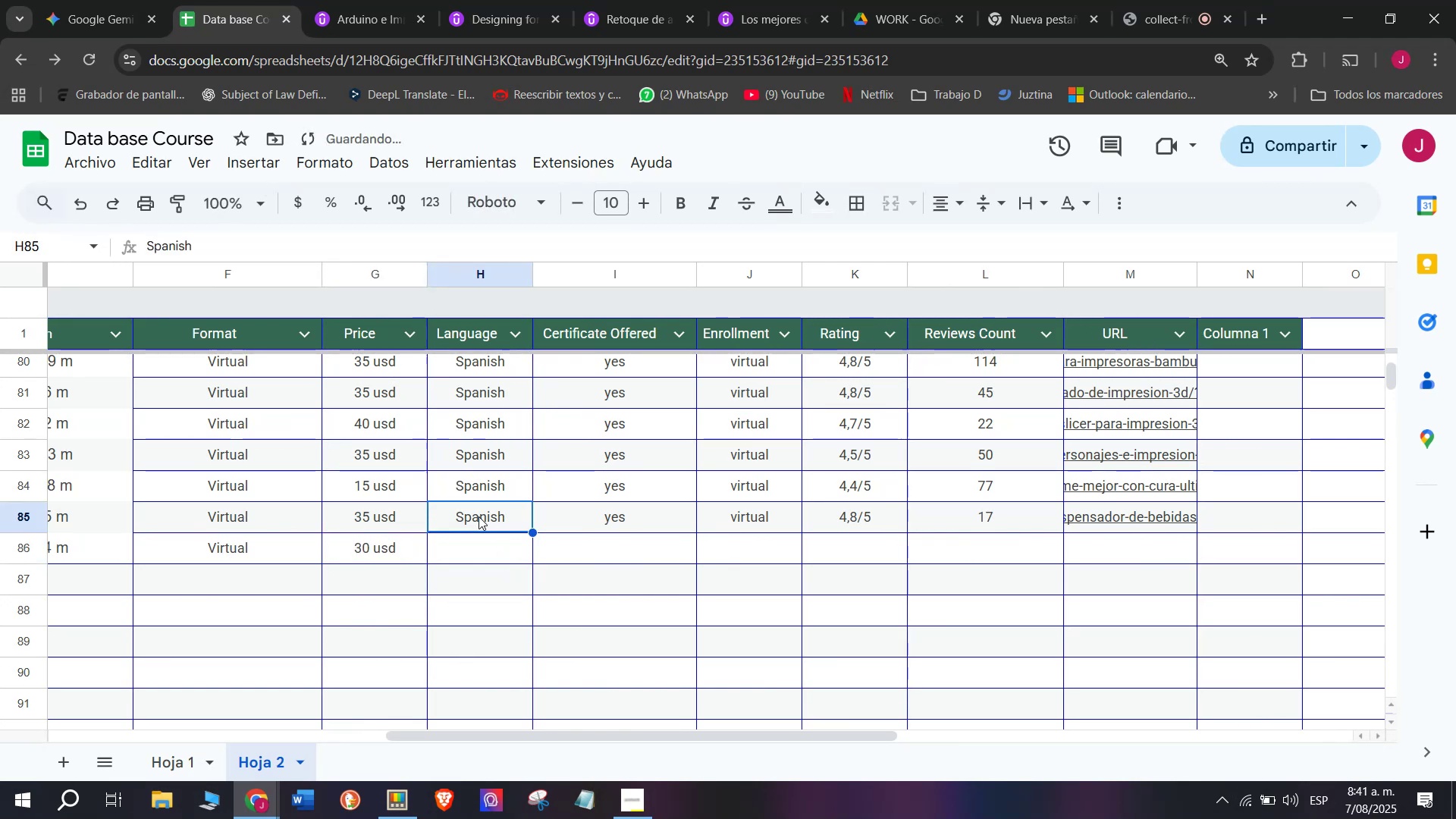 
key(Control+ControlLeft)
 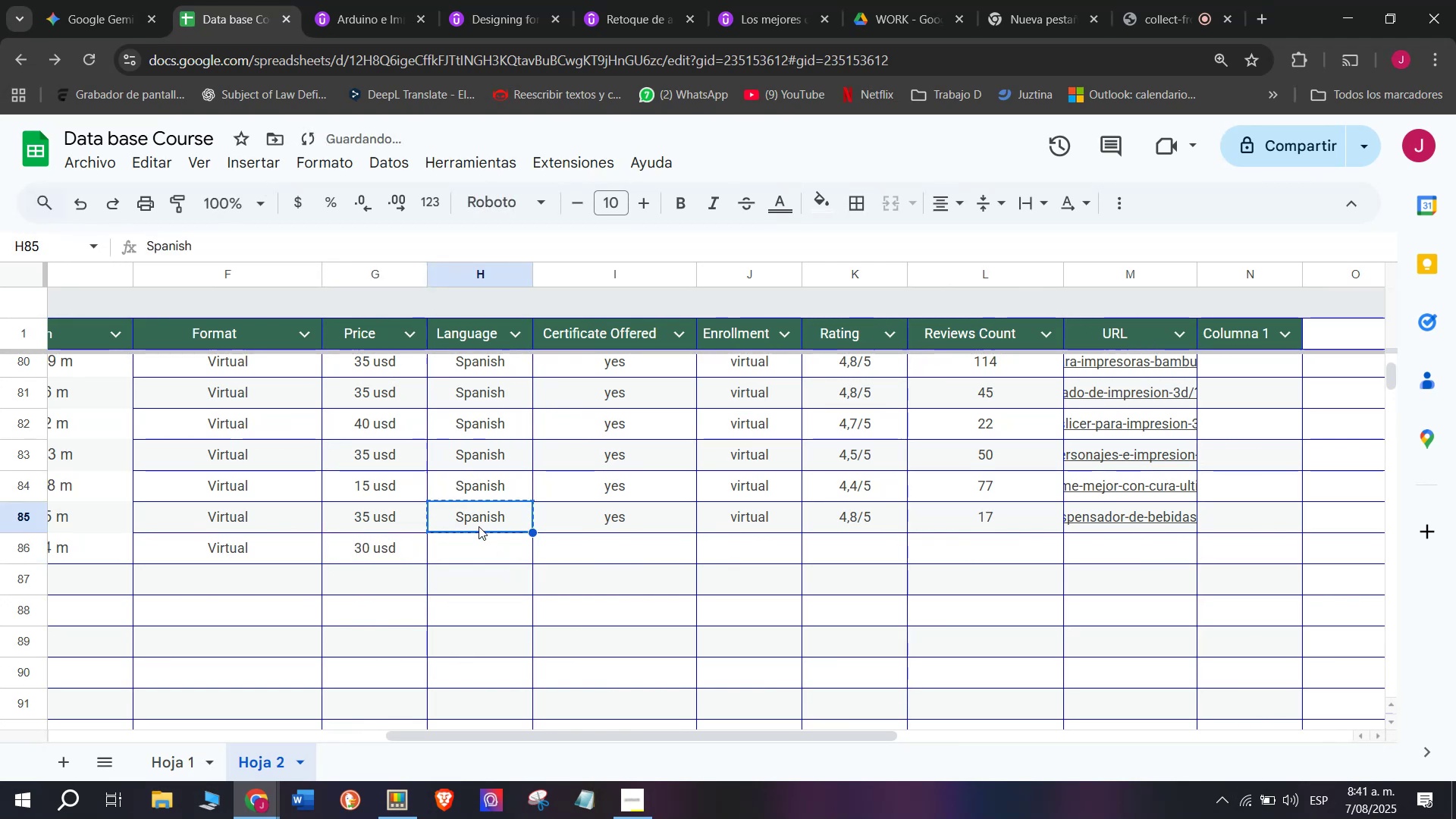 
key(Break)
 